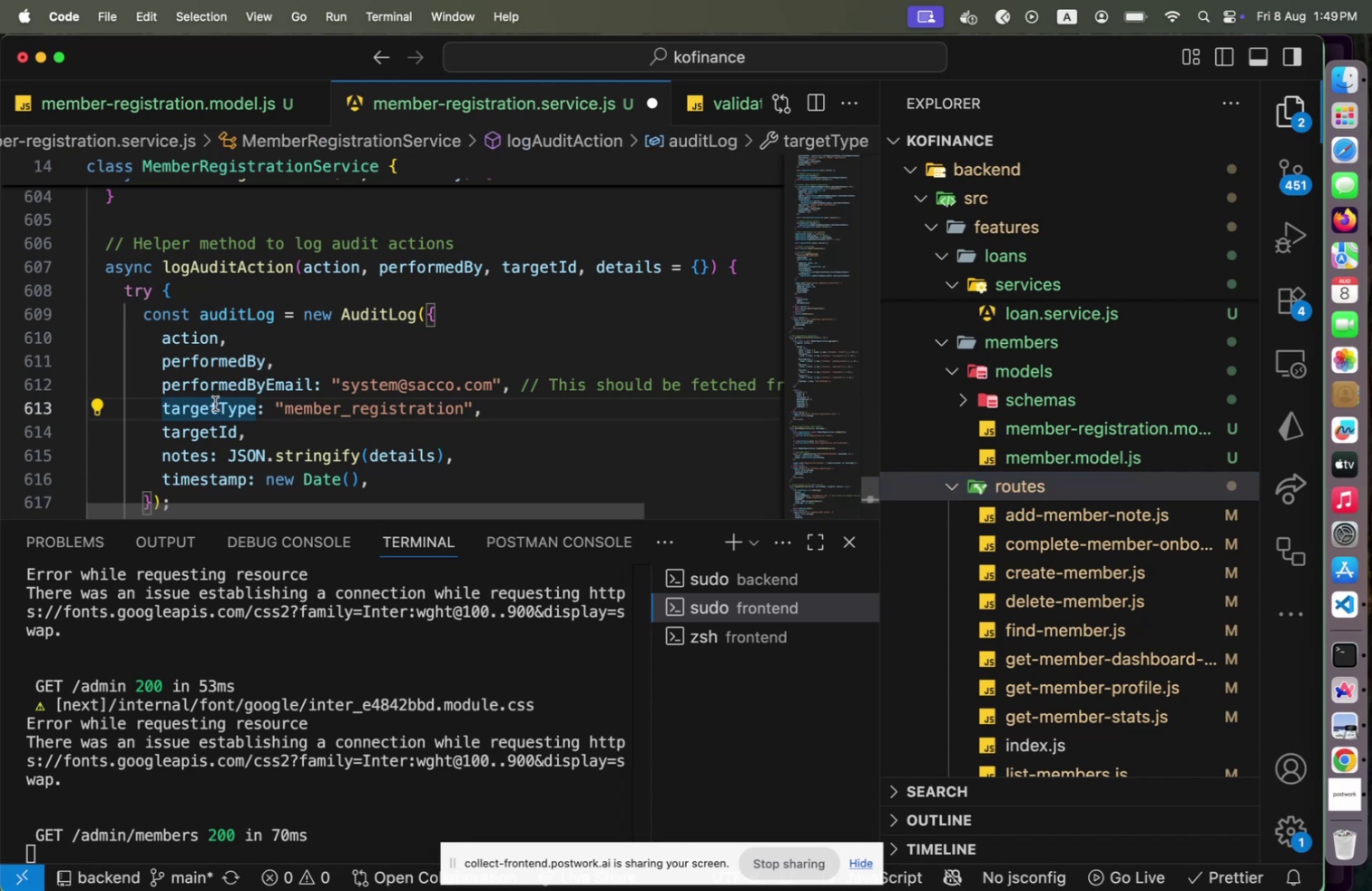 
key(ArrowRight)
 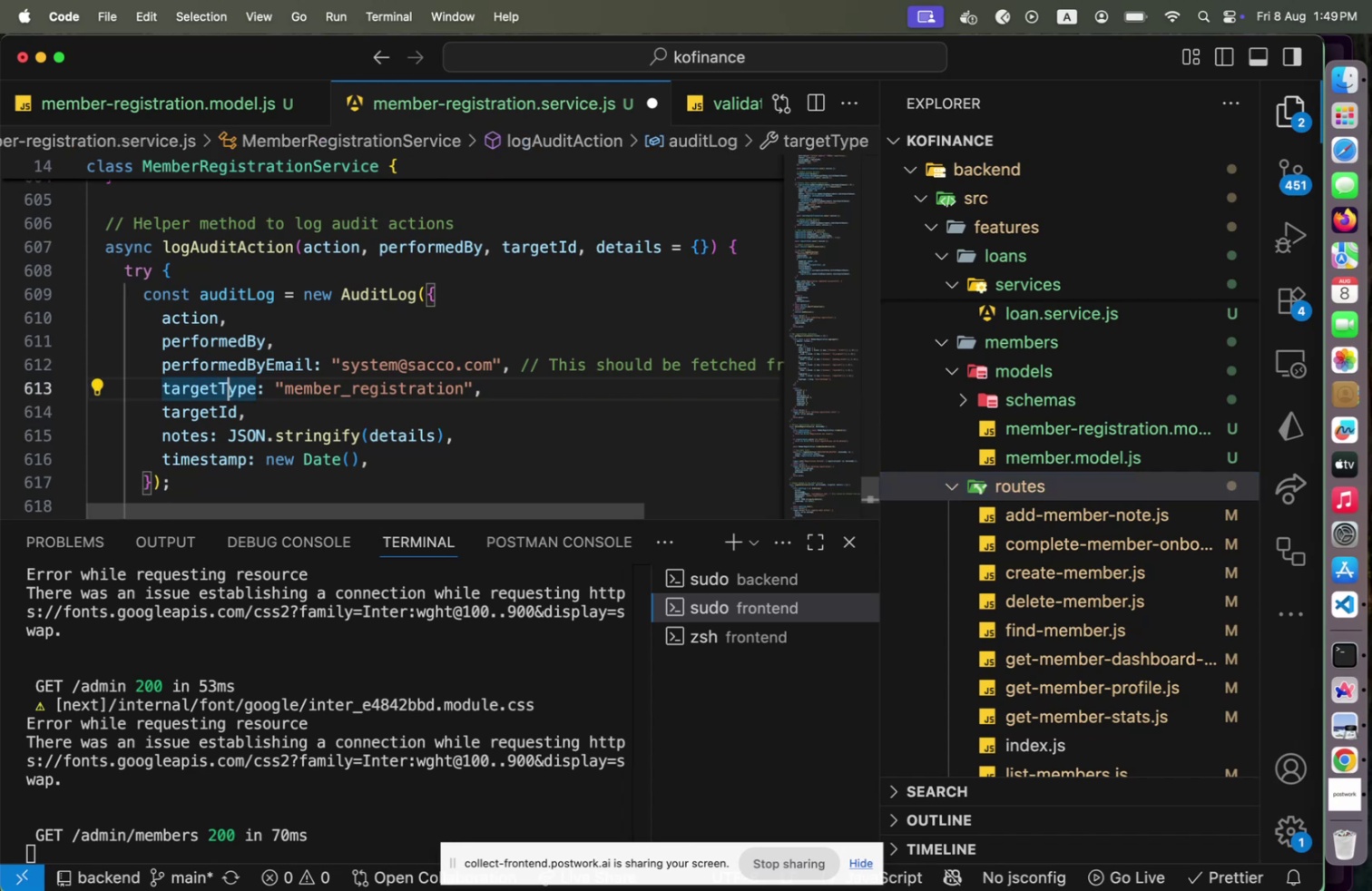 
key(ArrowRight)
 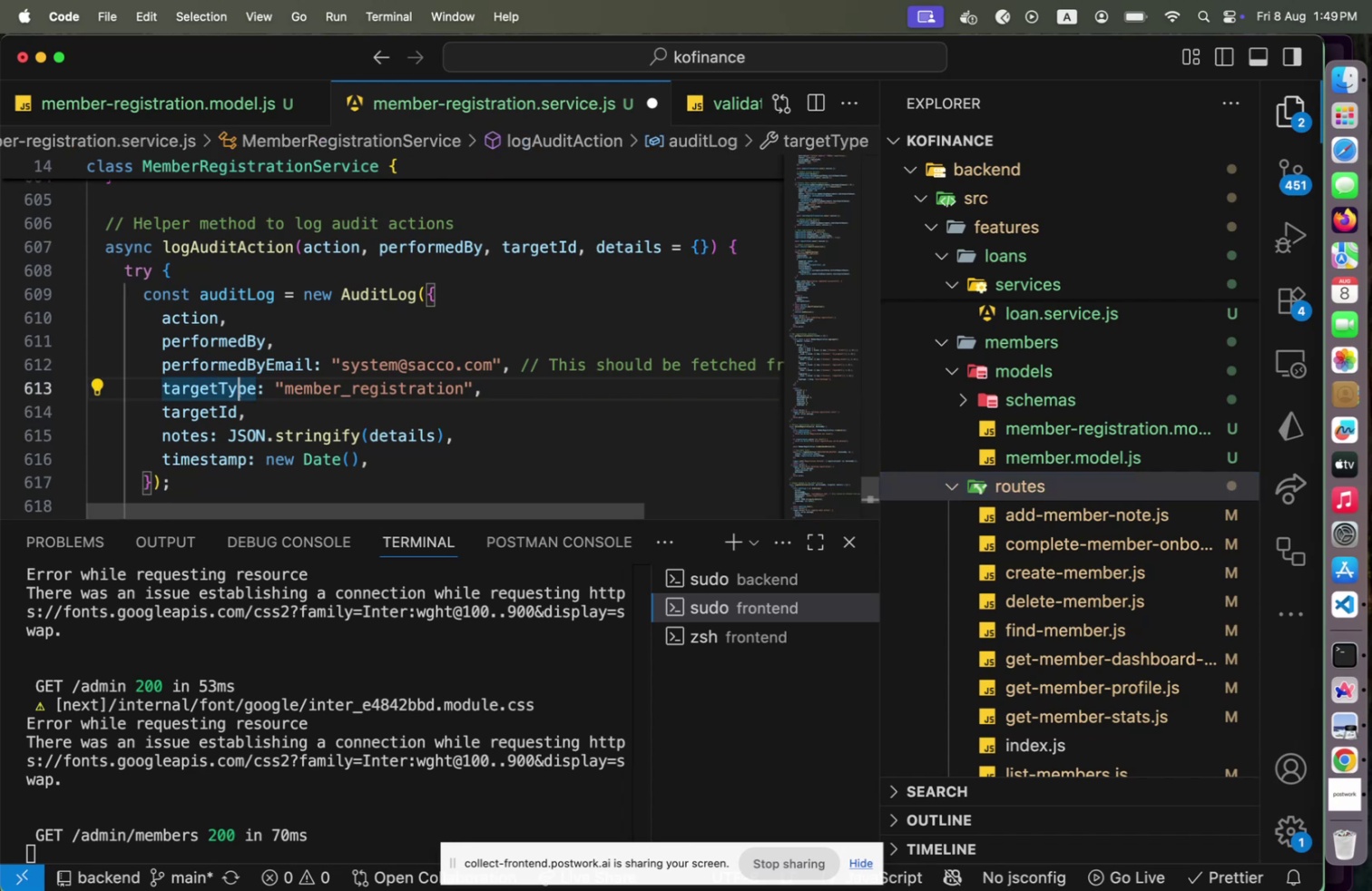 
key(ArrowRight)
 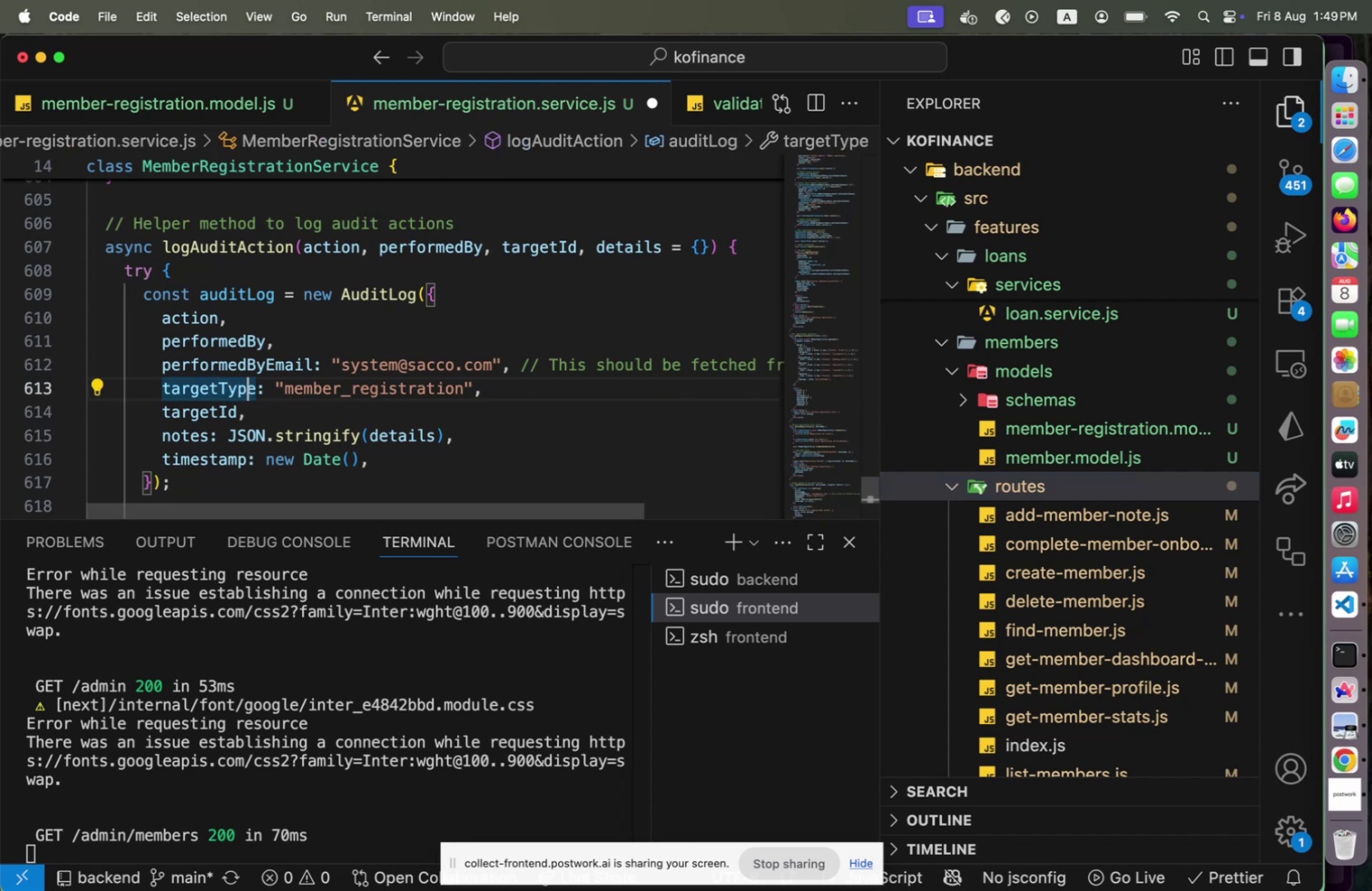 
key(ArrowRight)
 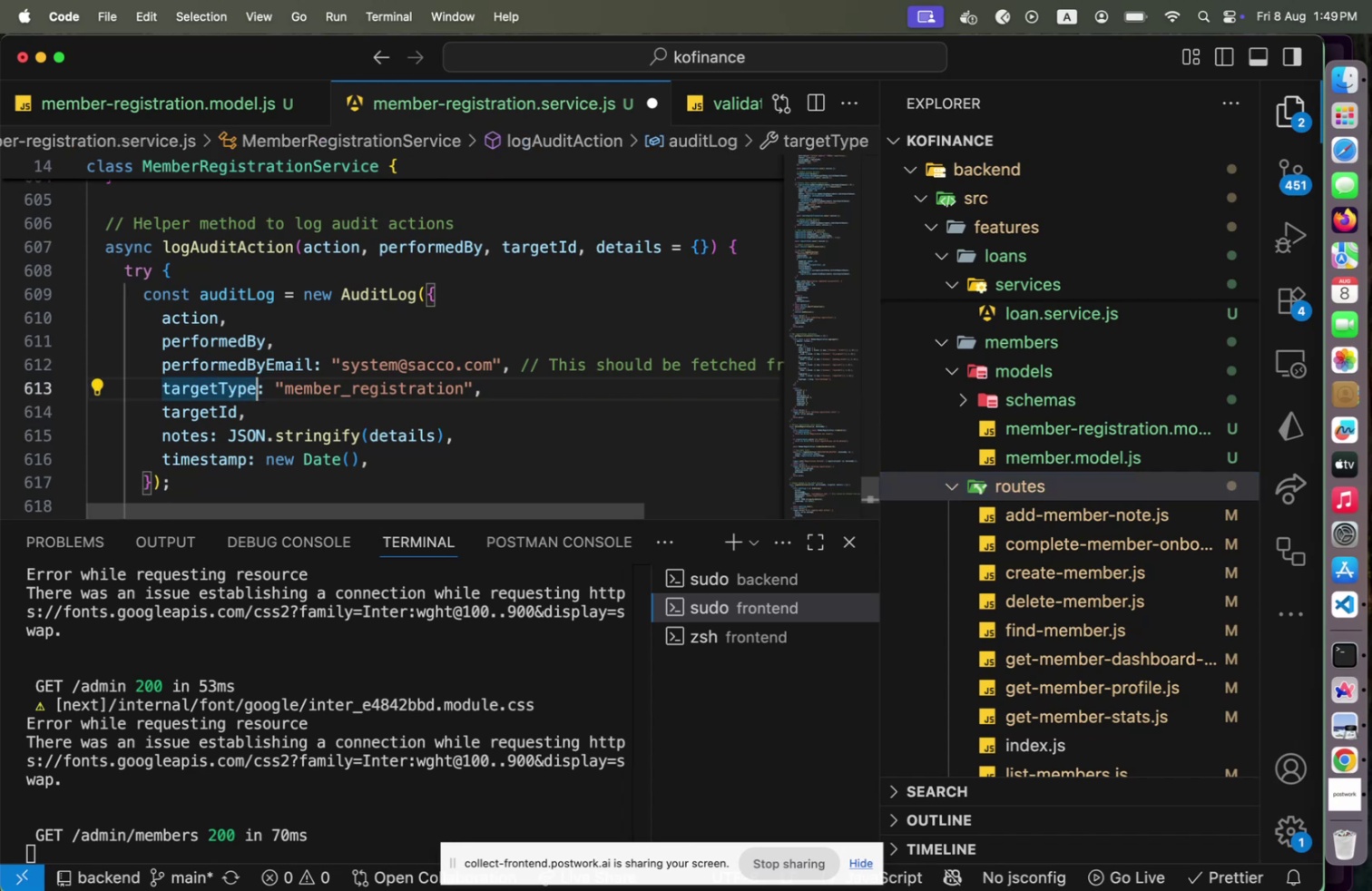 
type([Home]resource)
 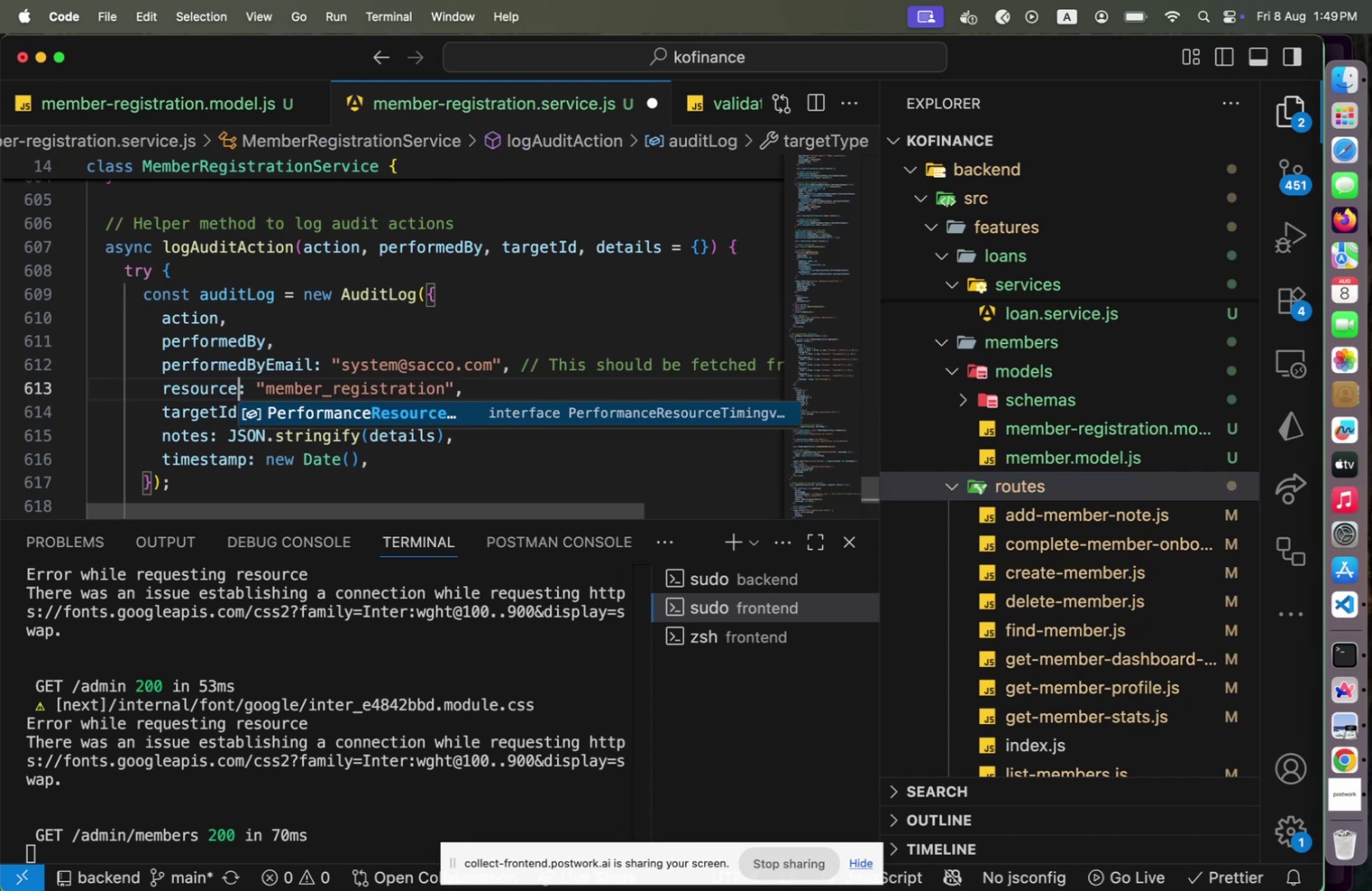 
key(ArrowRight)
 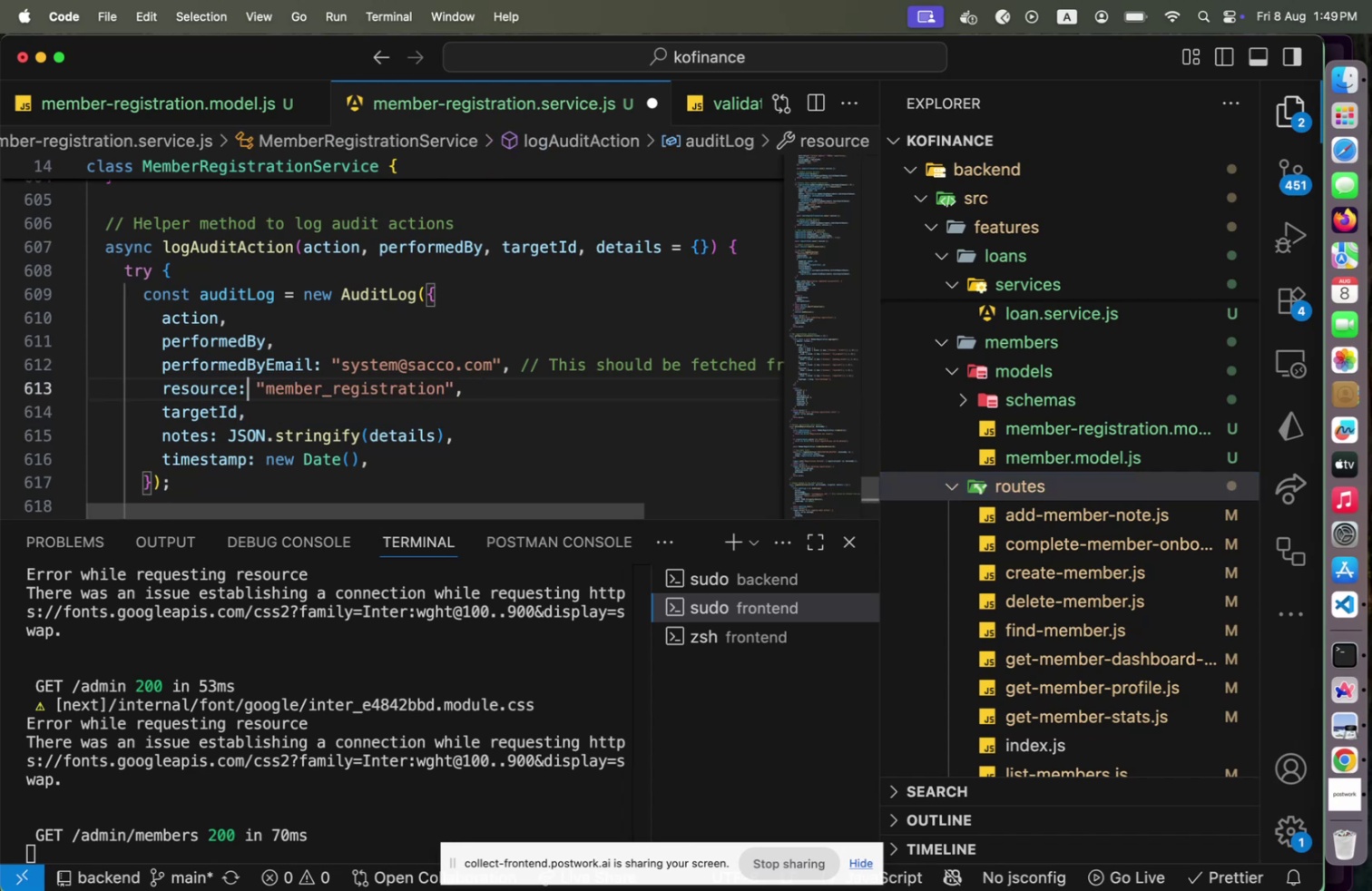 
key(ArrowRight)
 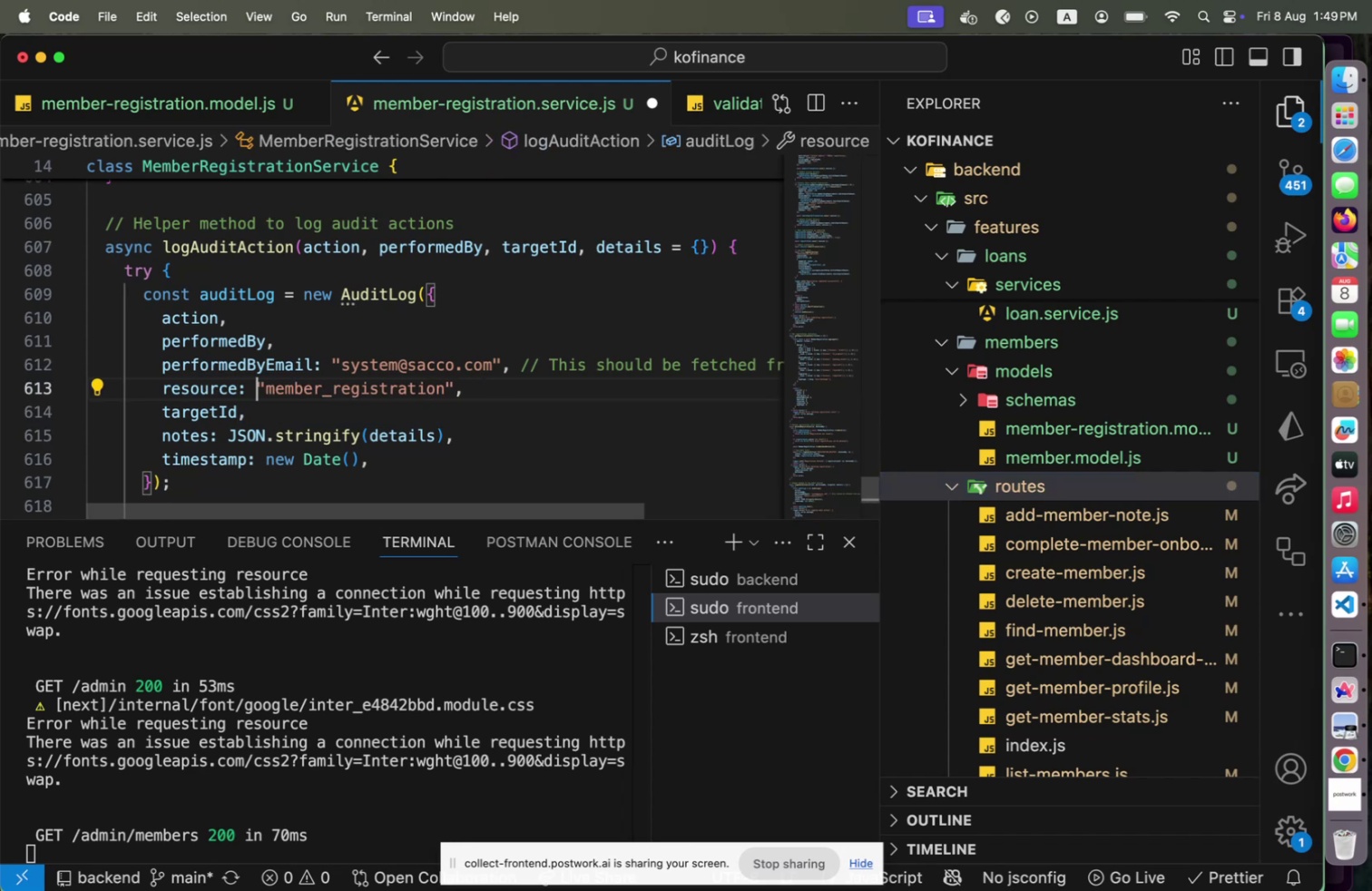 
key(Shift+ShiftLeft)
 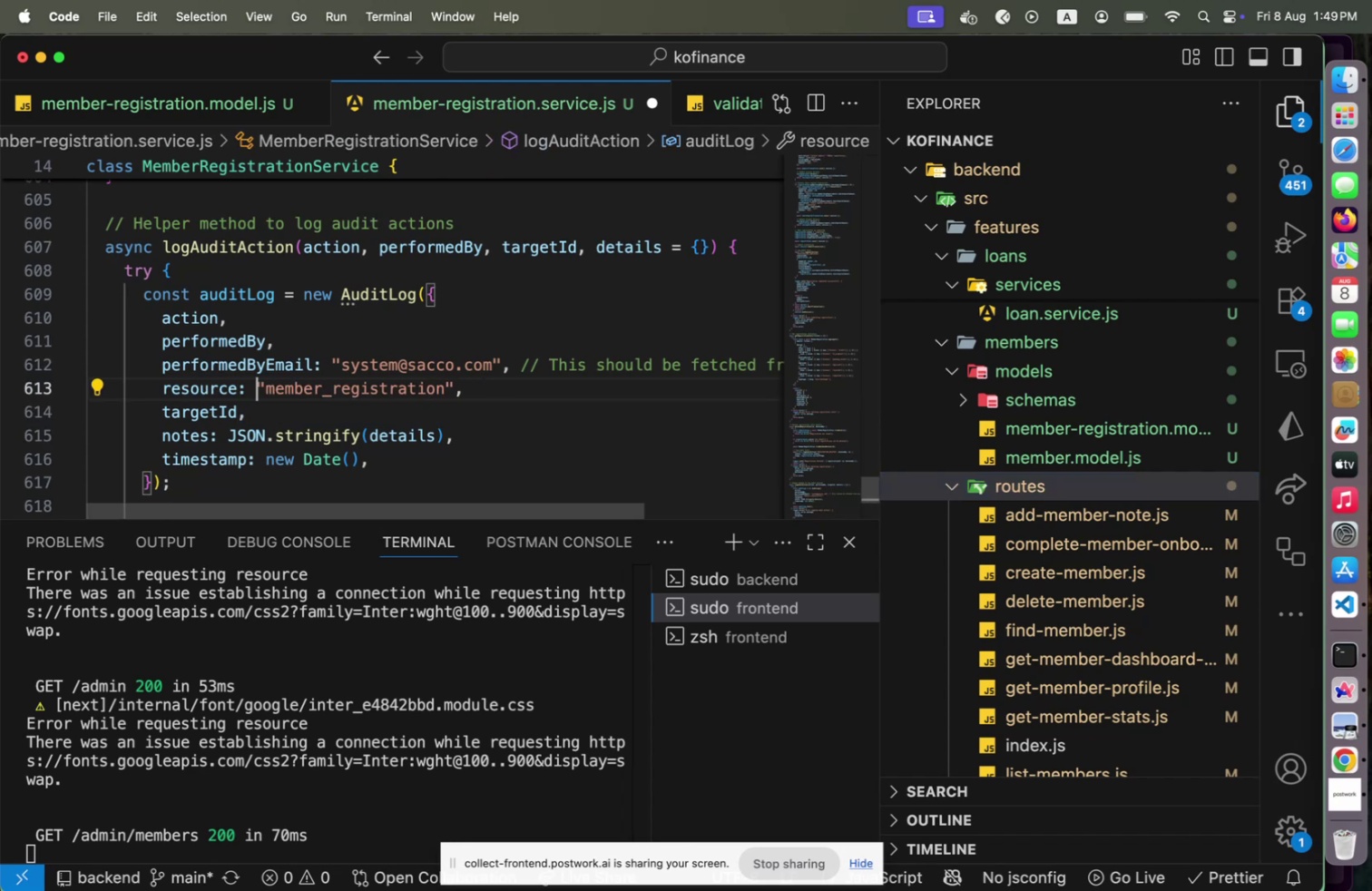 
key(ArrowRight)
 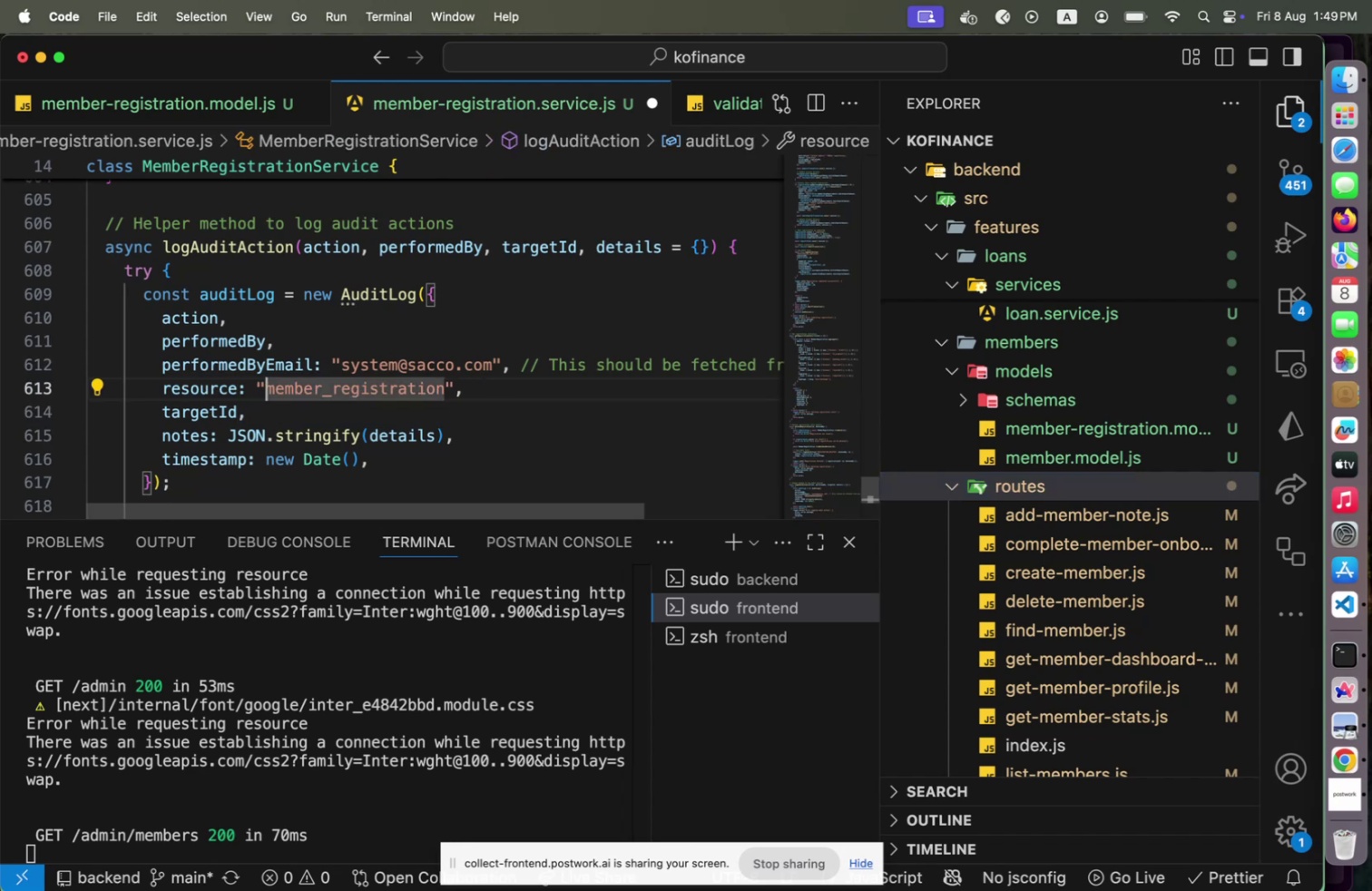 
key(Shift+End)
 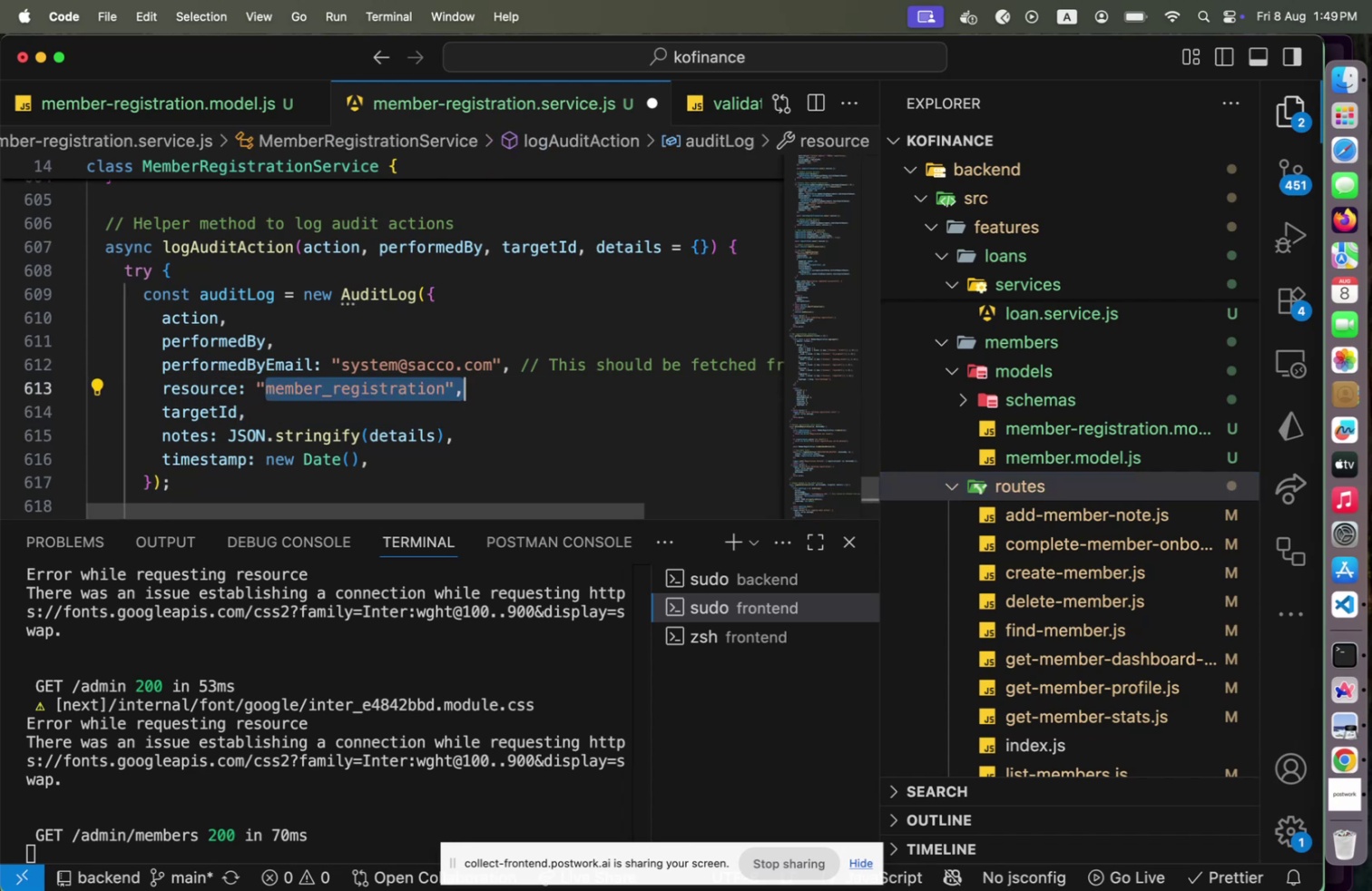 
key(Shift+ArrowLeft)
 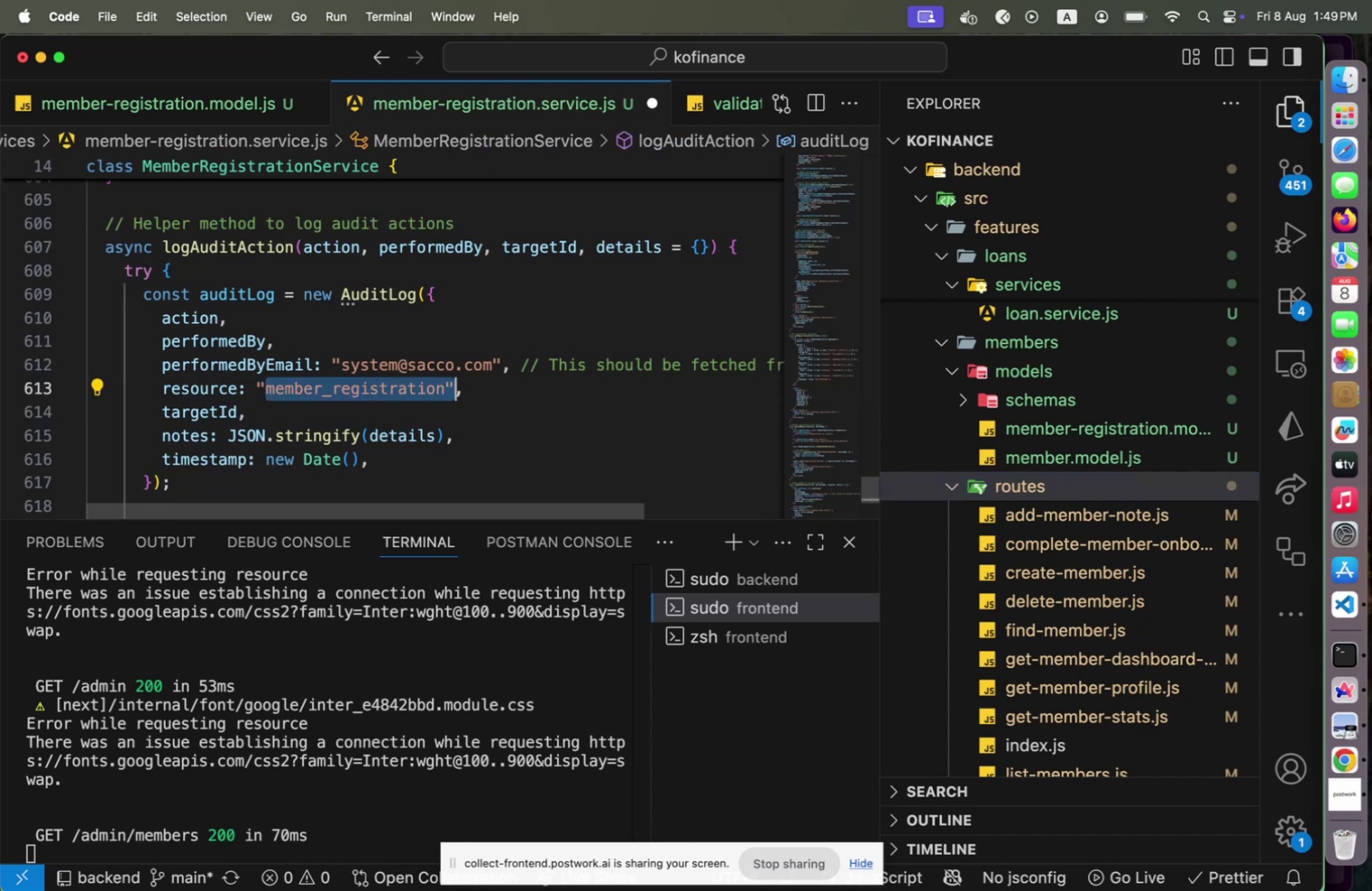 
key(Shift+ArrowLeft)
 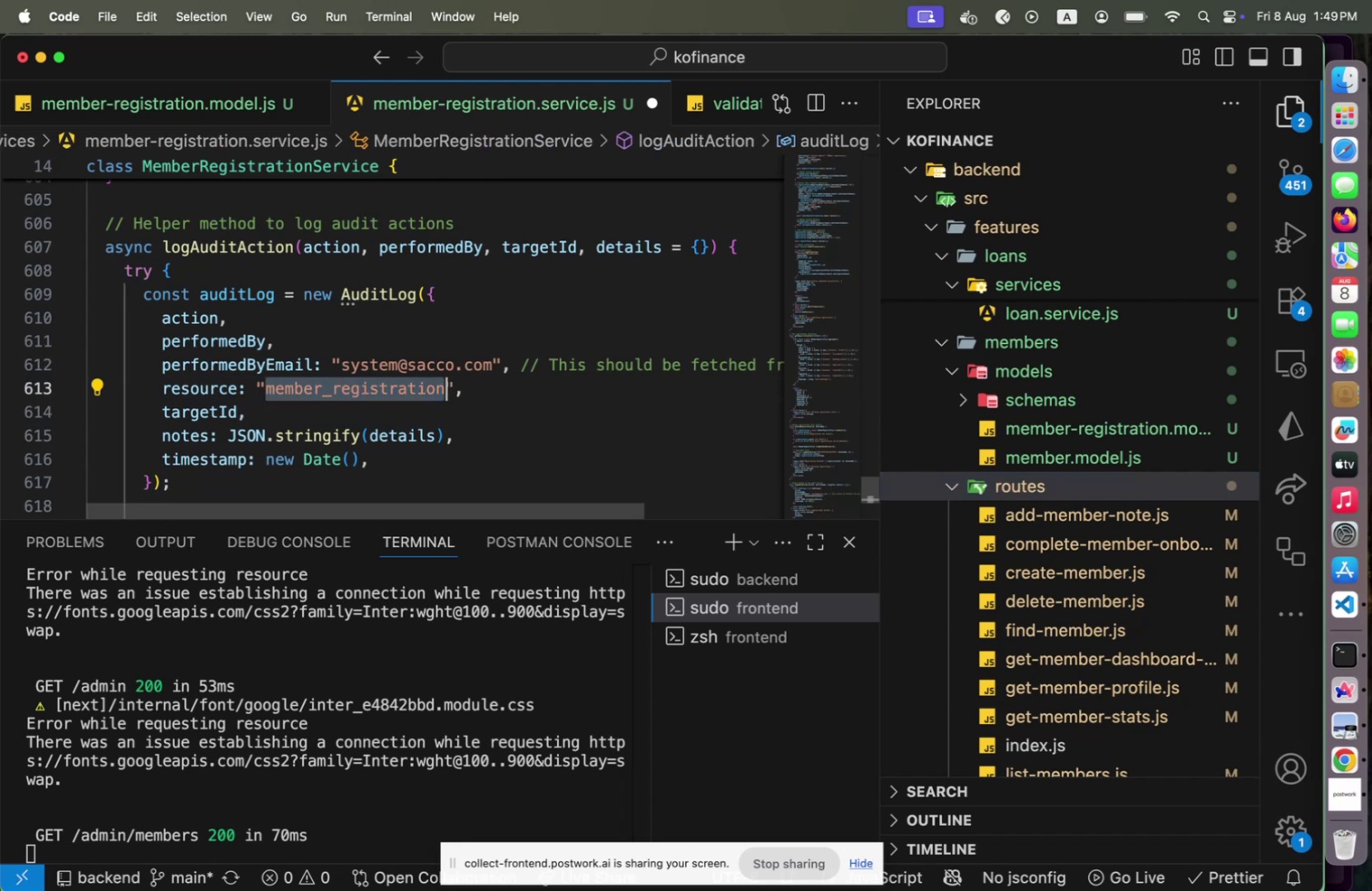 
type(MemberRegistration)
 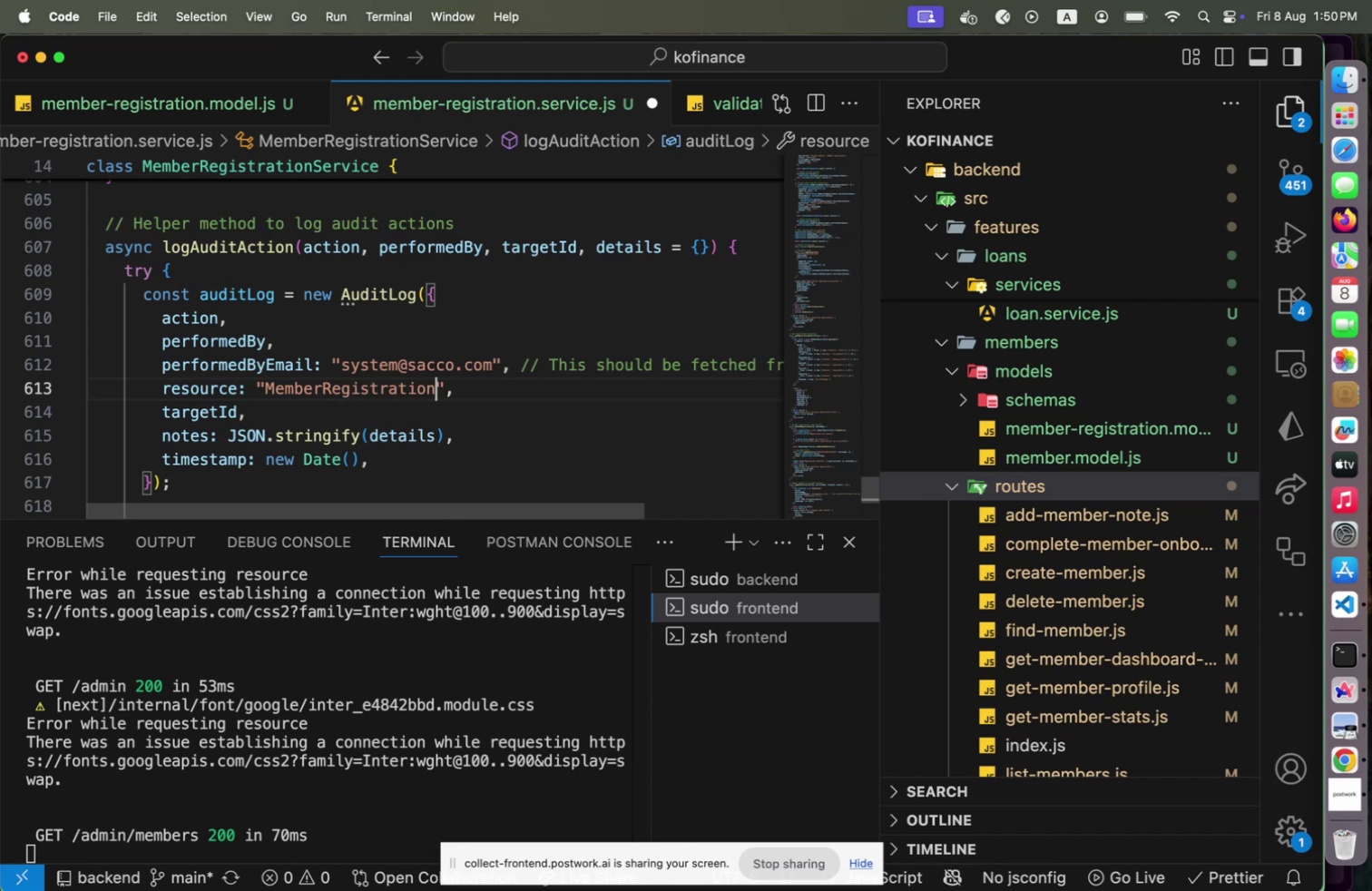 
key(ArrowDown)
 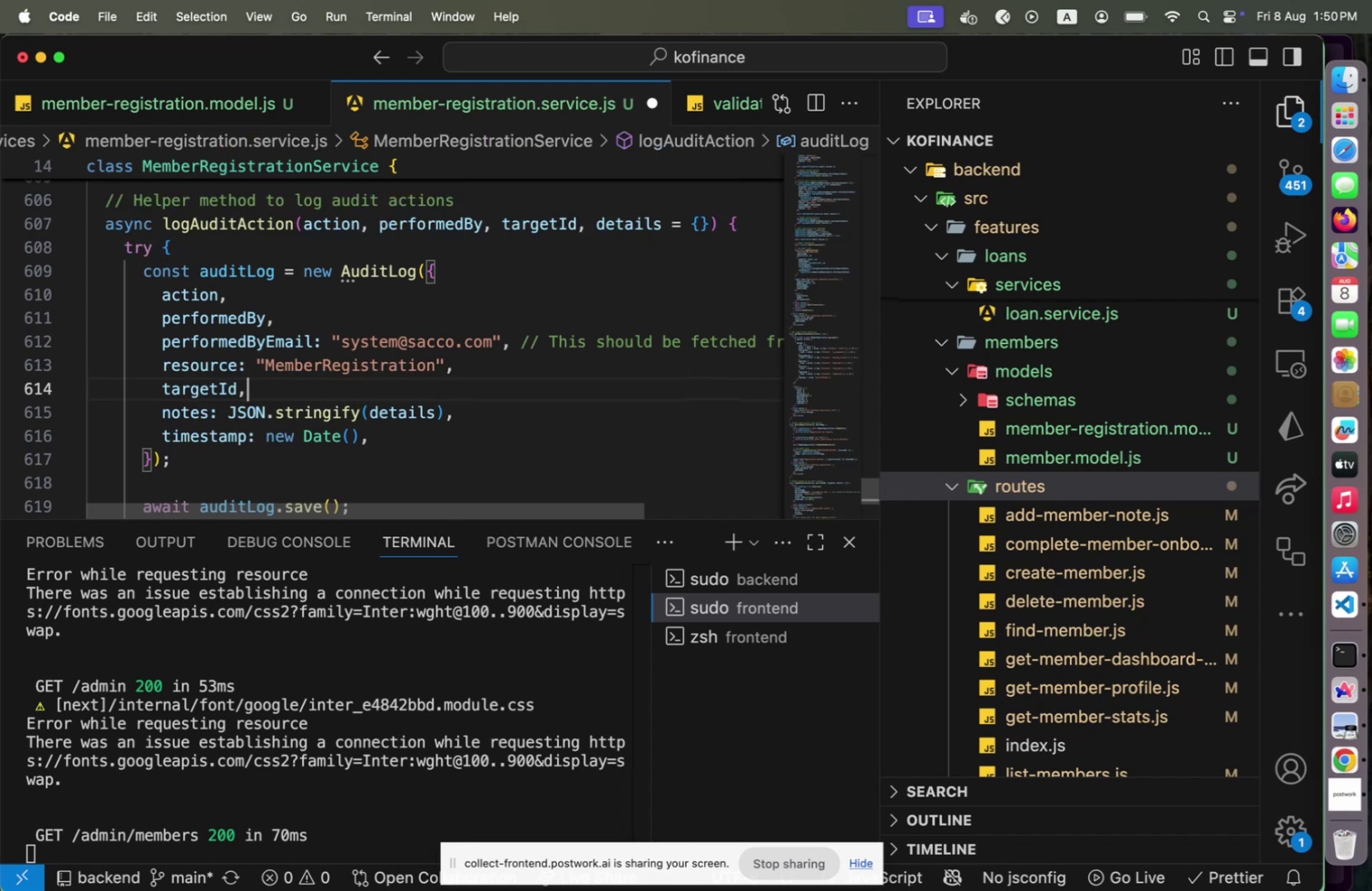 
hold_key(key=ArrowLeft, duration=0.48)
 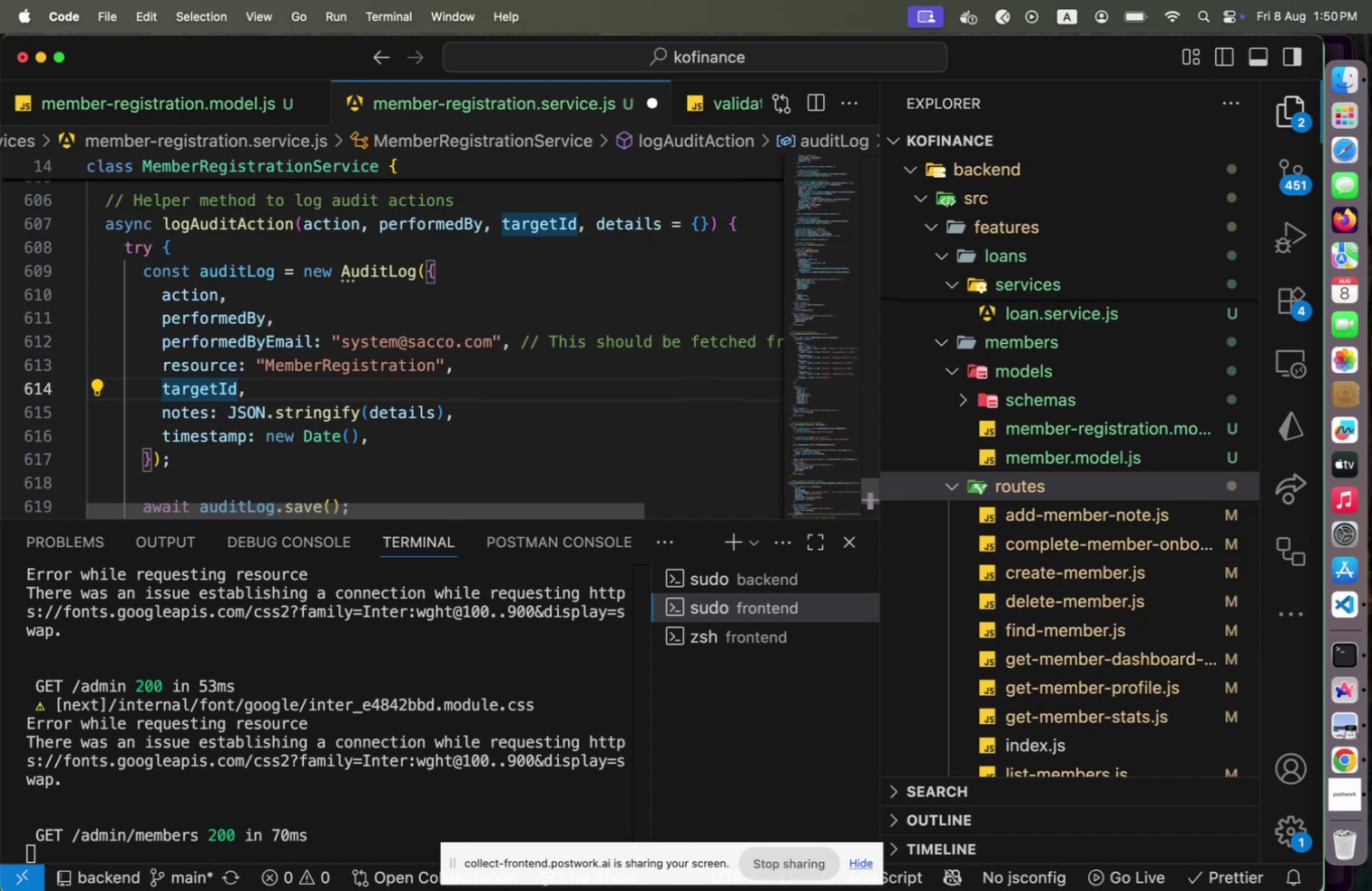 
key(ArrowUp)
 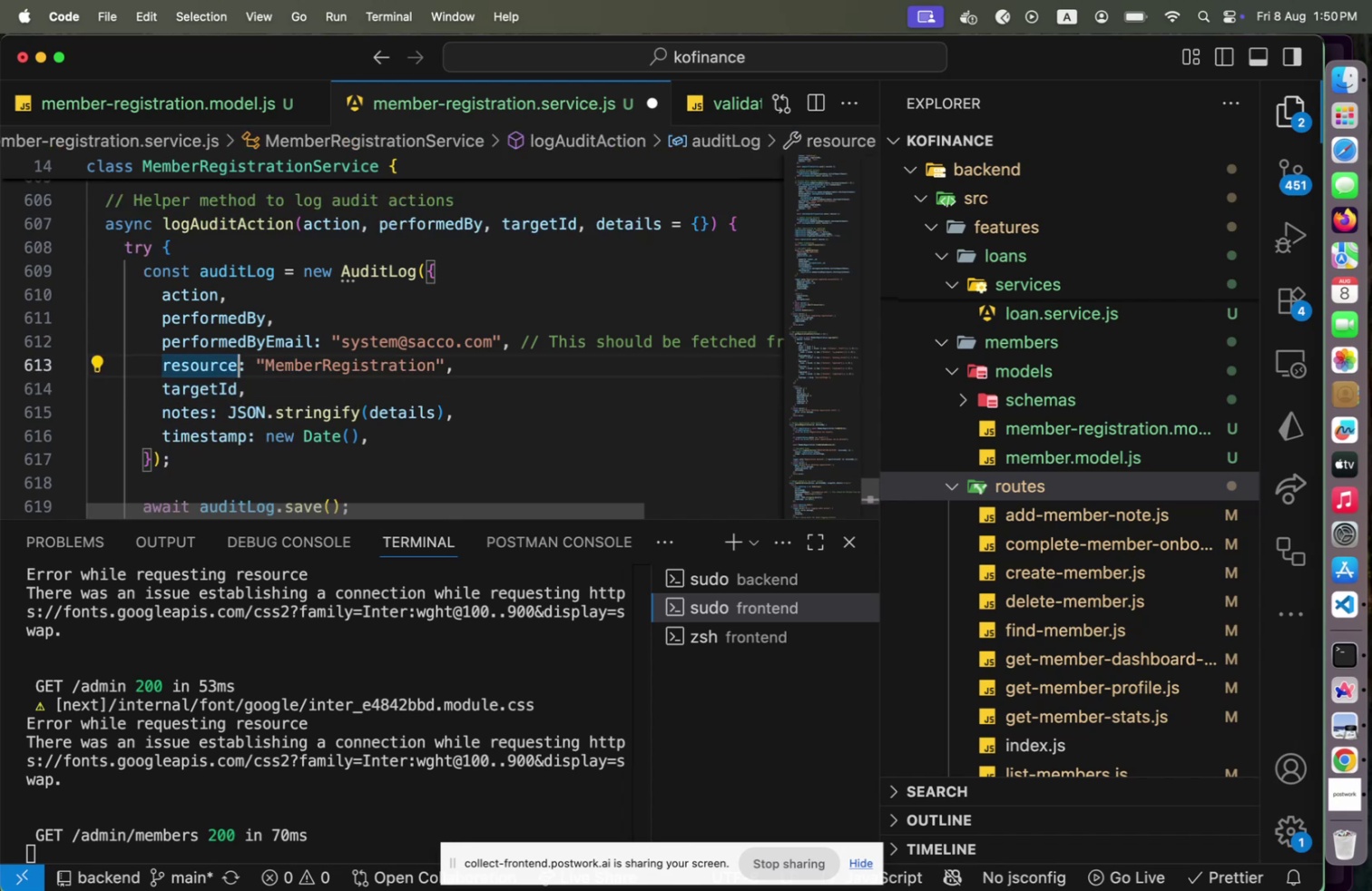 
key(ArrowDown)
 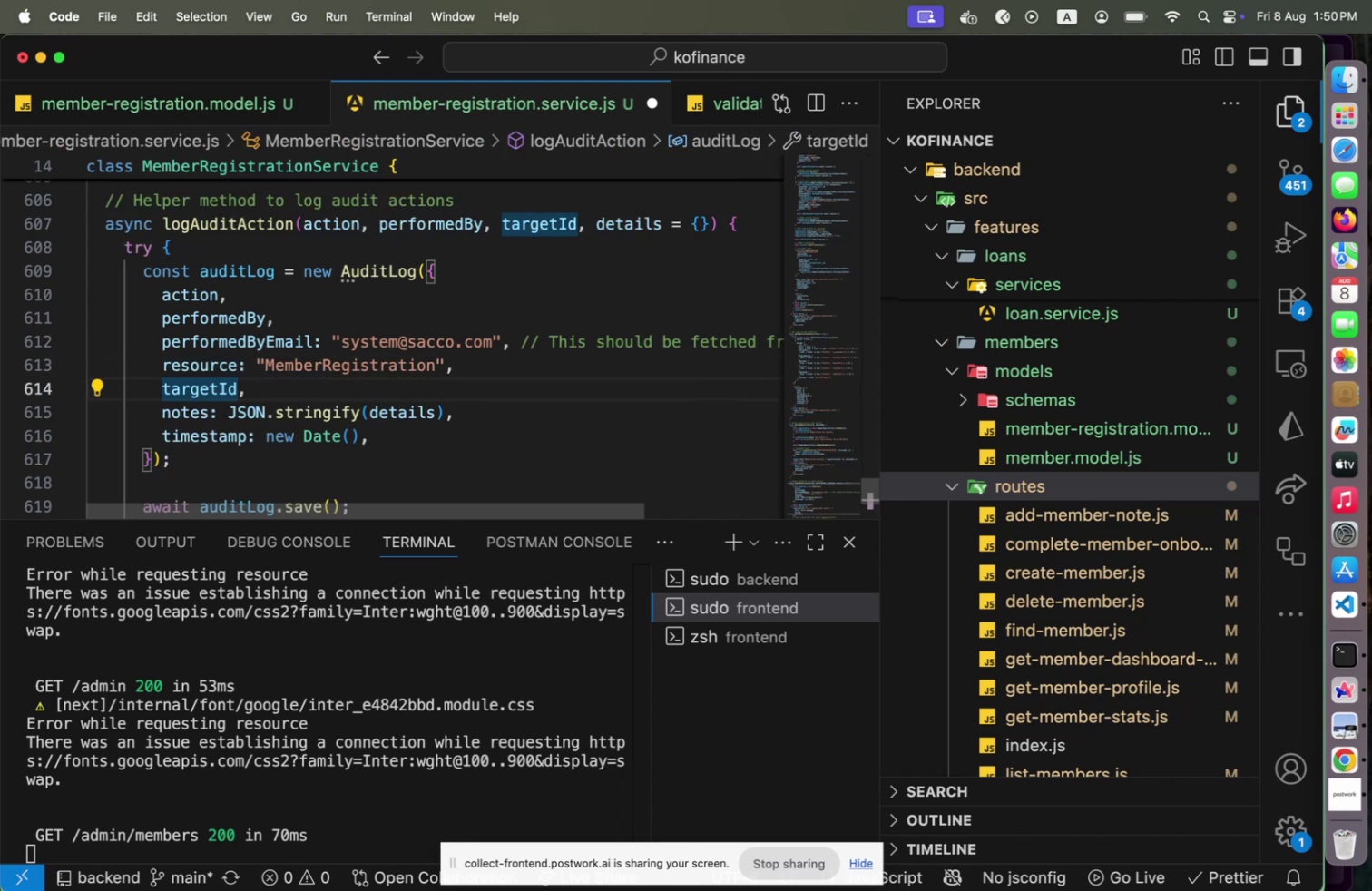 
key(ArrowLeft)
 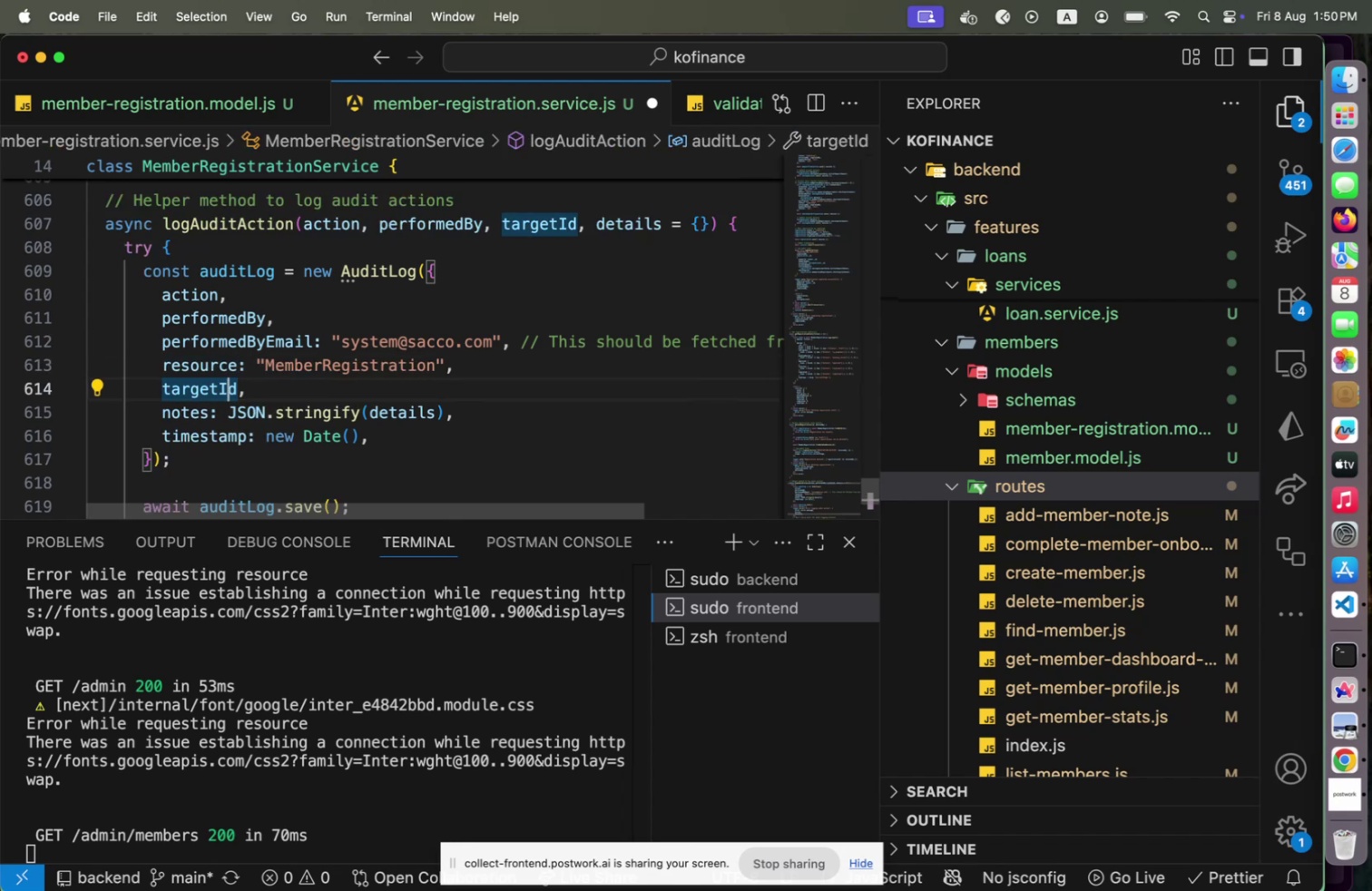 
key(ArrowLeft)
 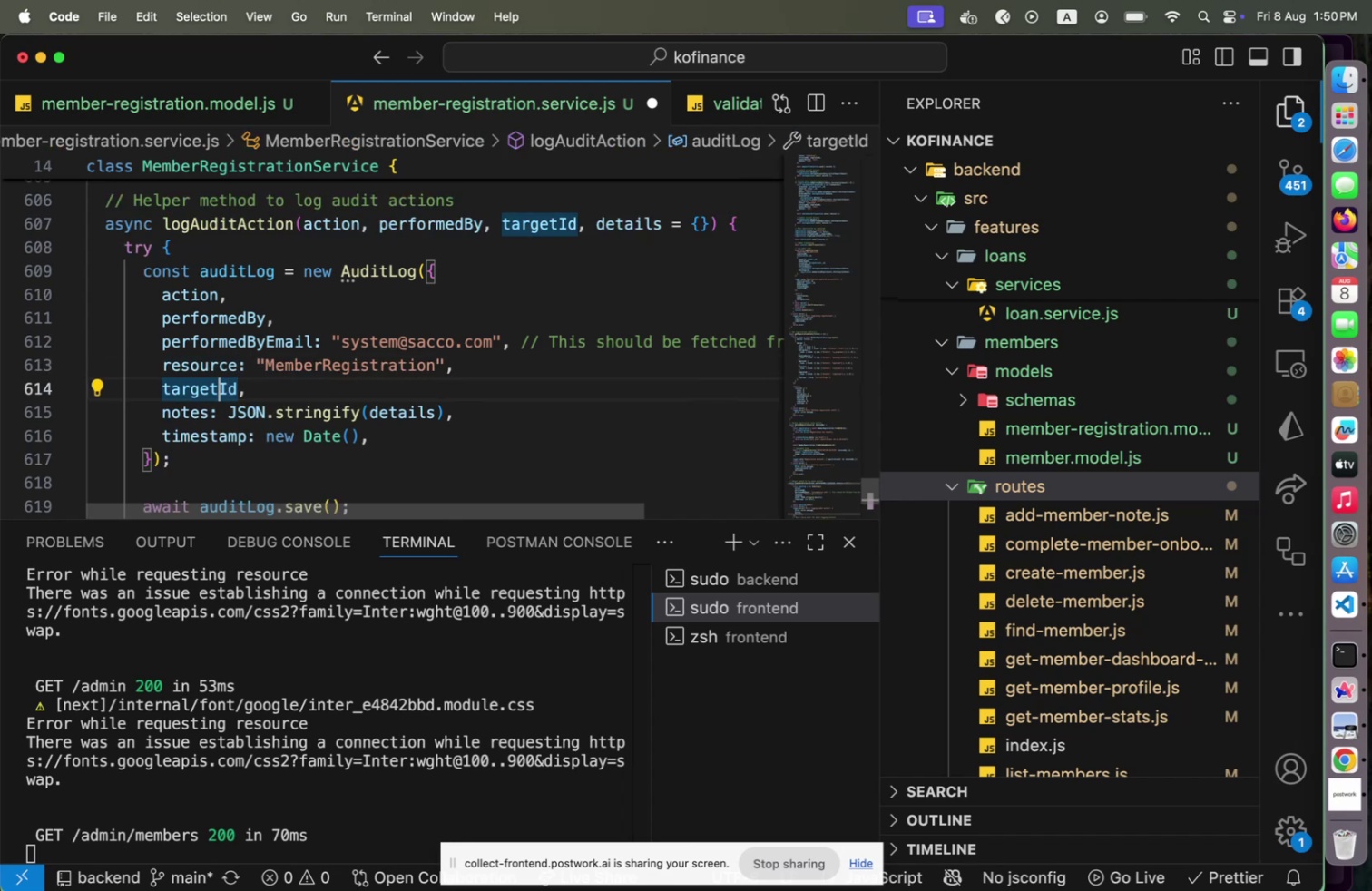 
type([Home]resource)
 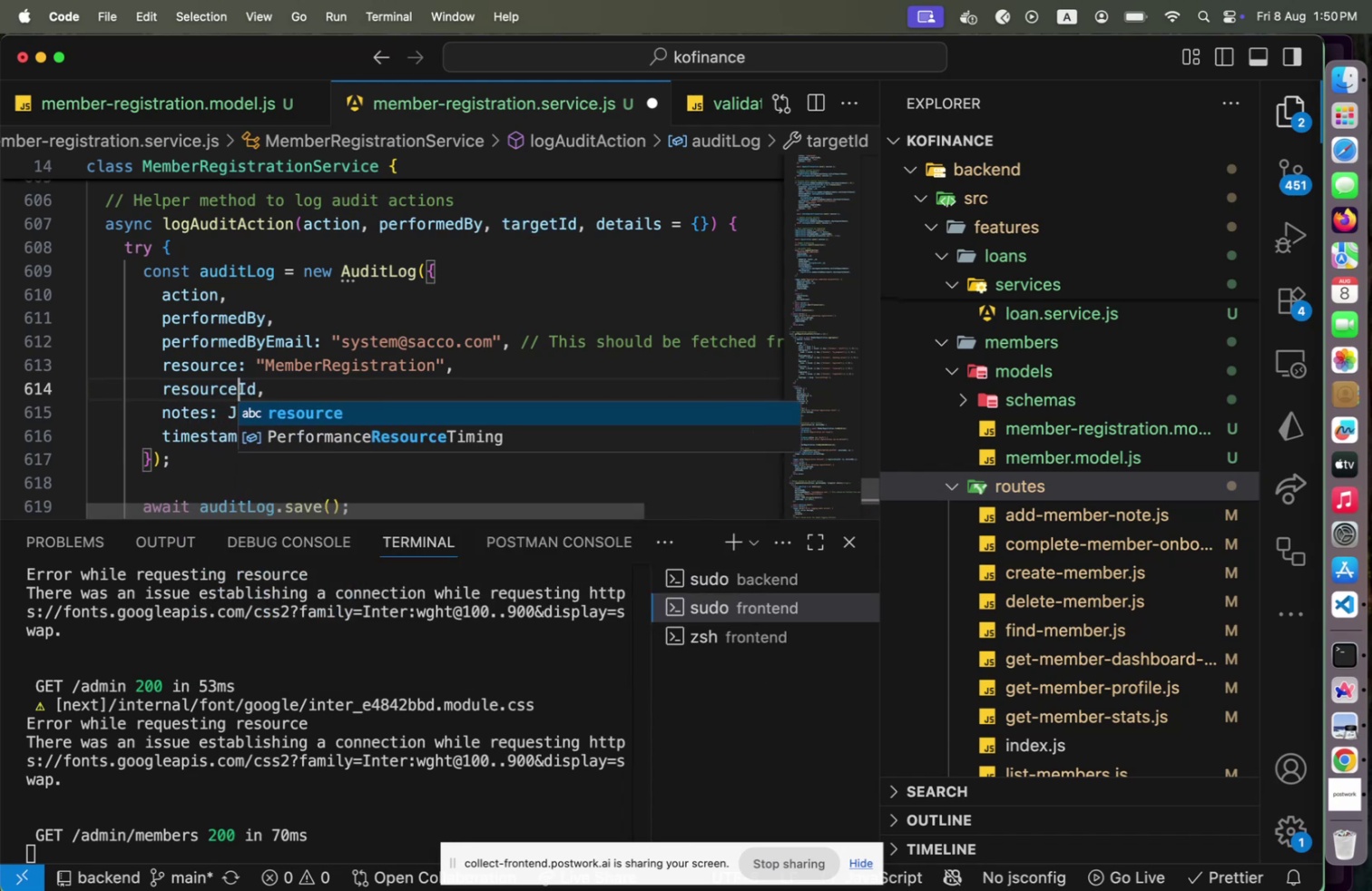 
key(ArrowRight)
 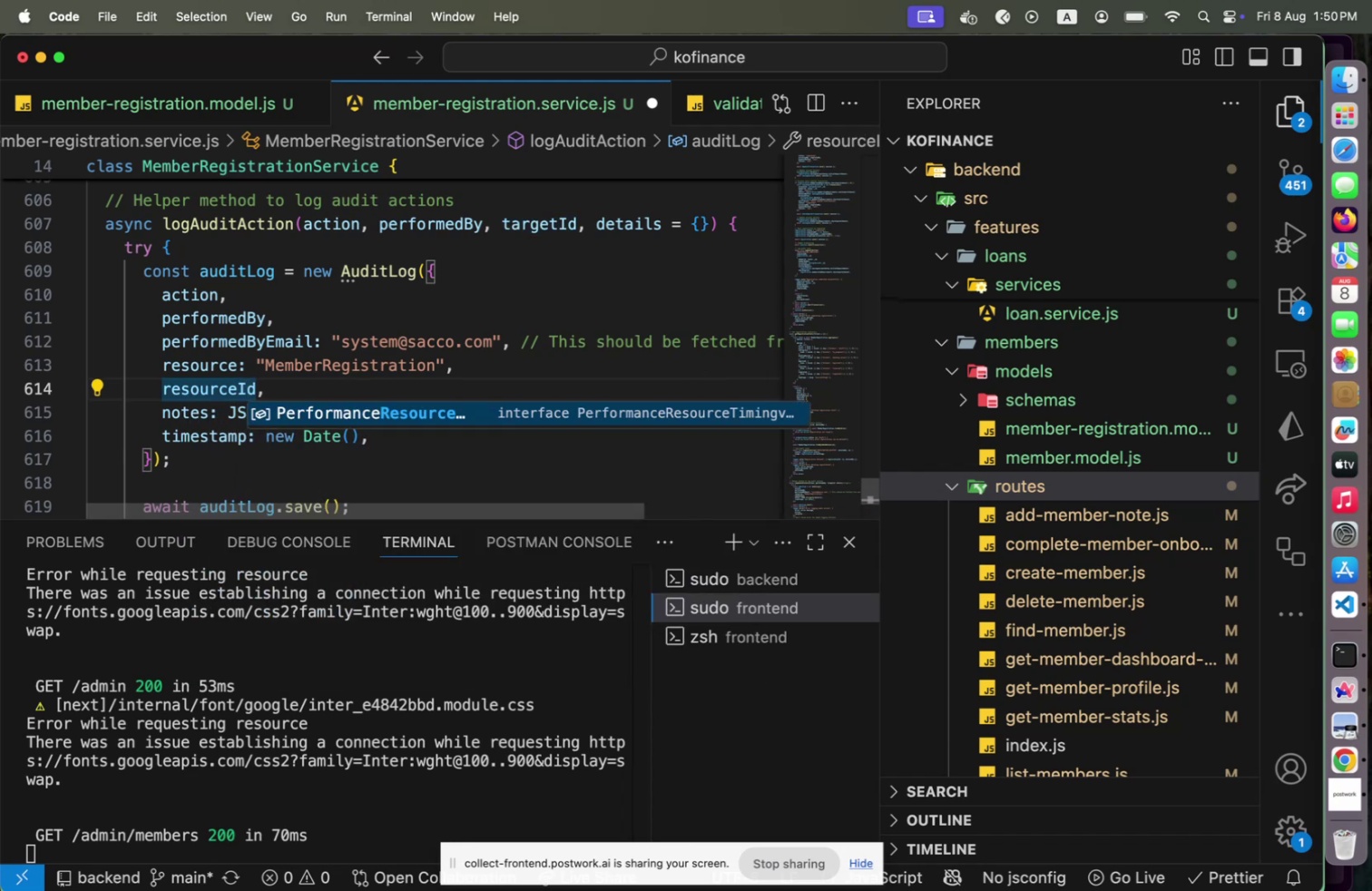 
hold_key(key=ArrowRight, duration=0.39)
 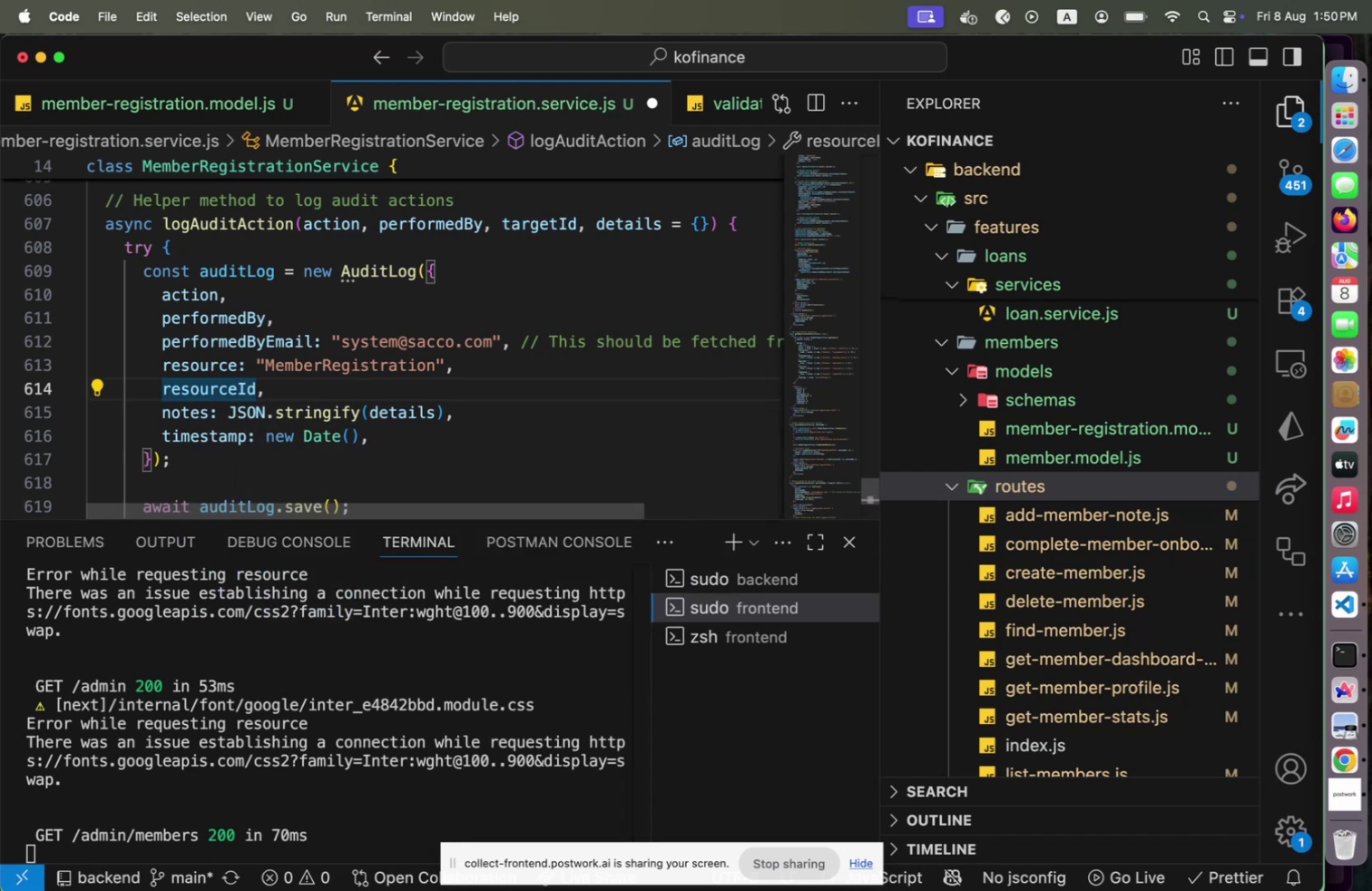 
key(ArrowUp)
 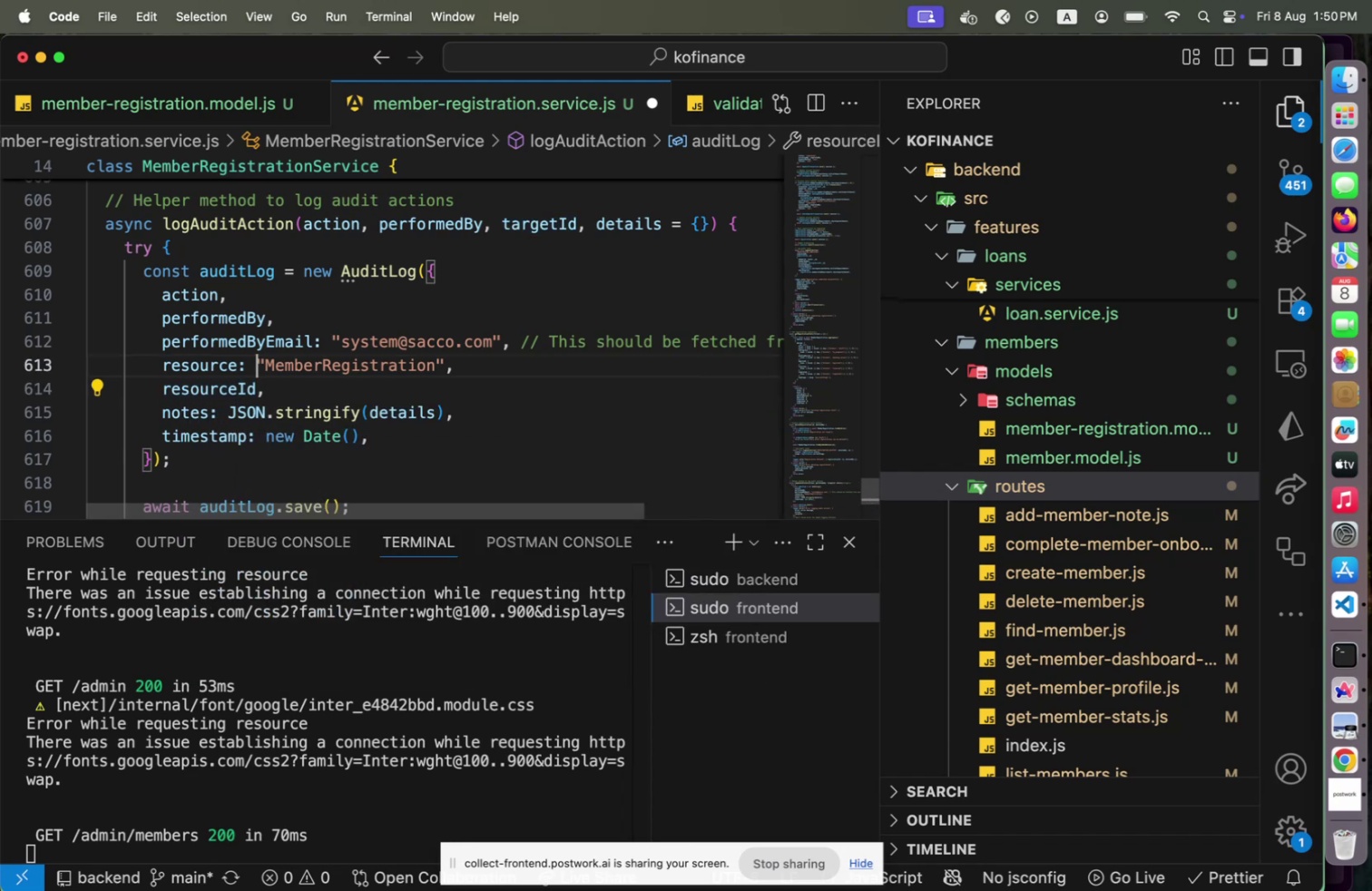 
key(ArrowUp)
 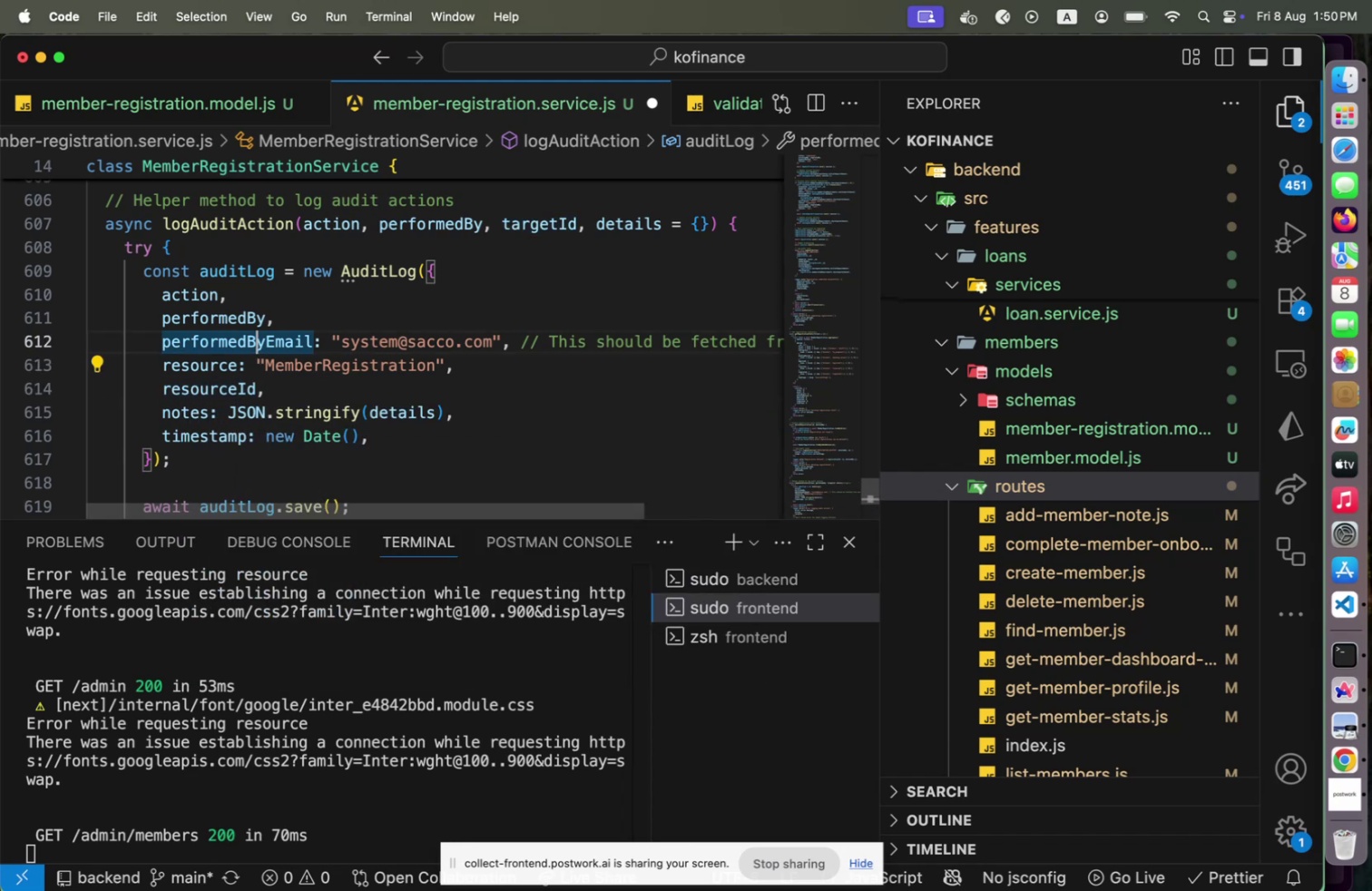 
key(ArrowDown)
 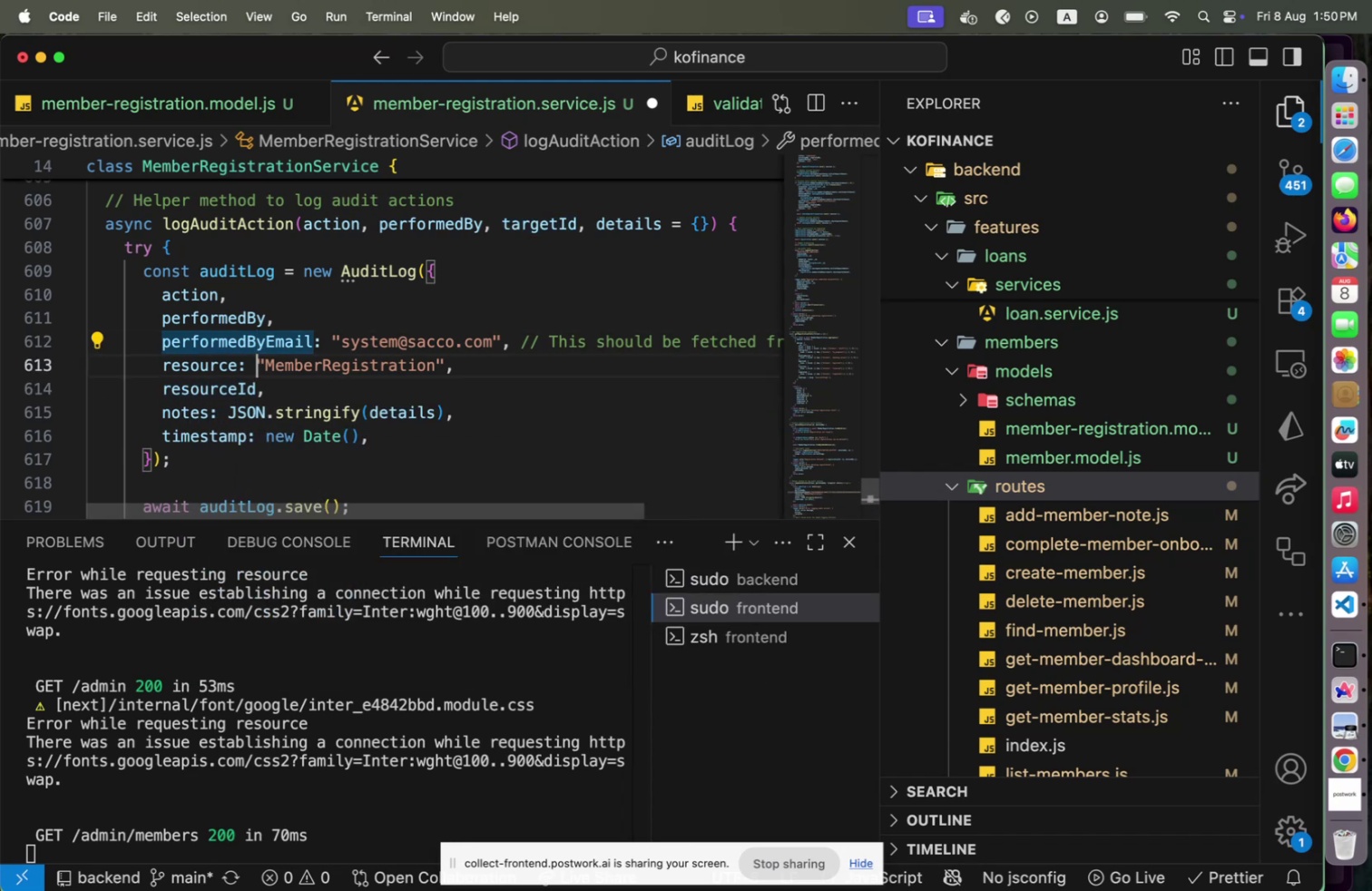 
key(ArrowDown)
 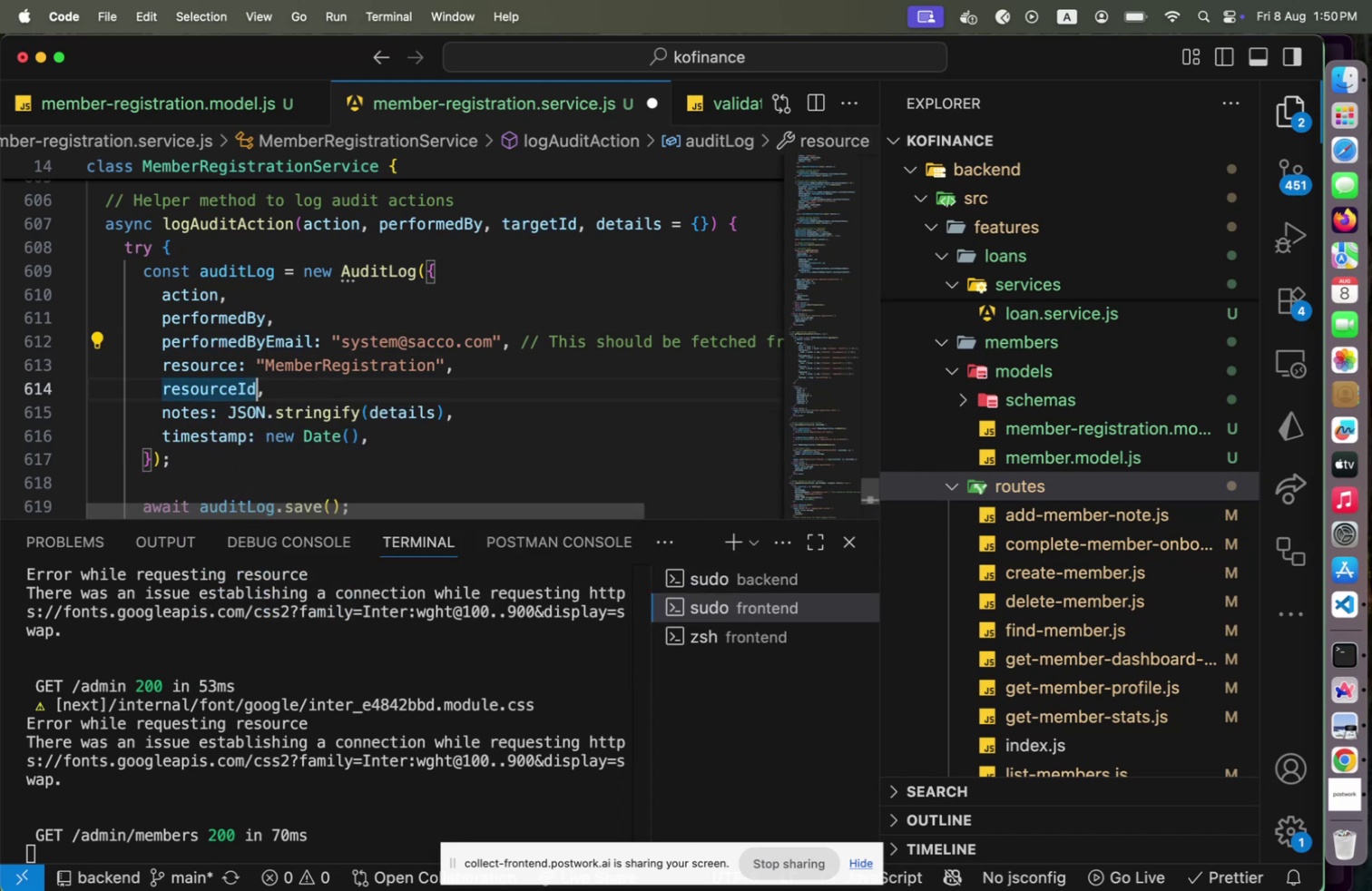 
key(ArrowDown)
 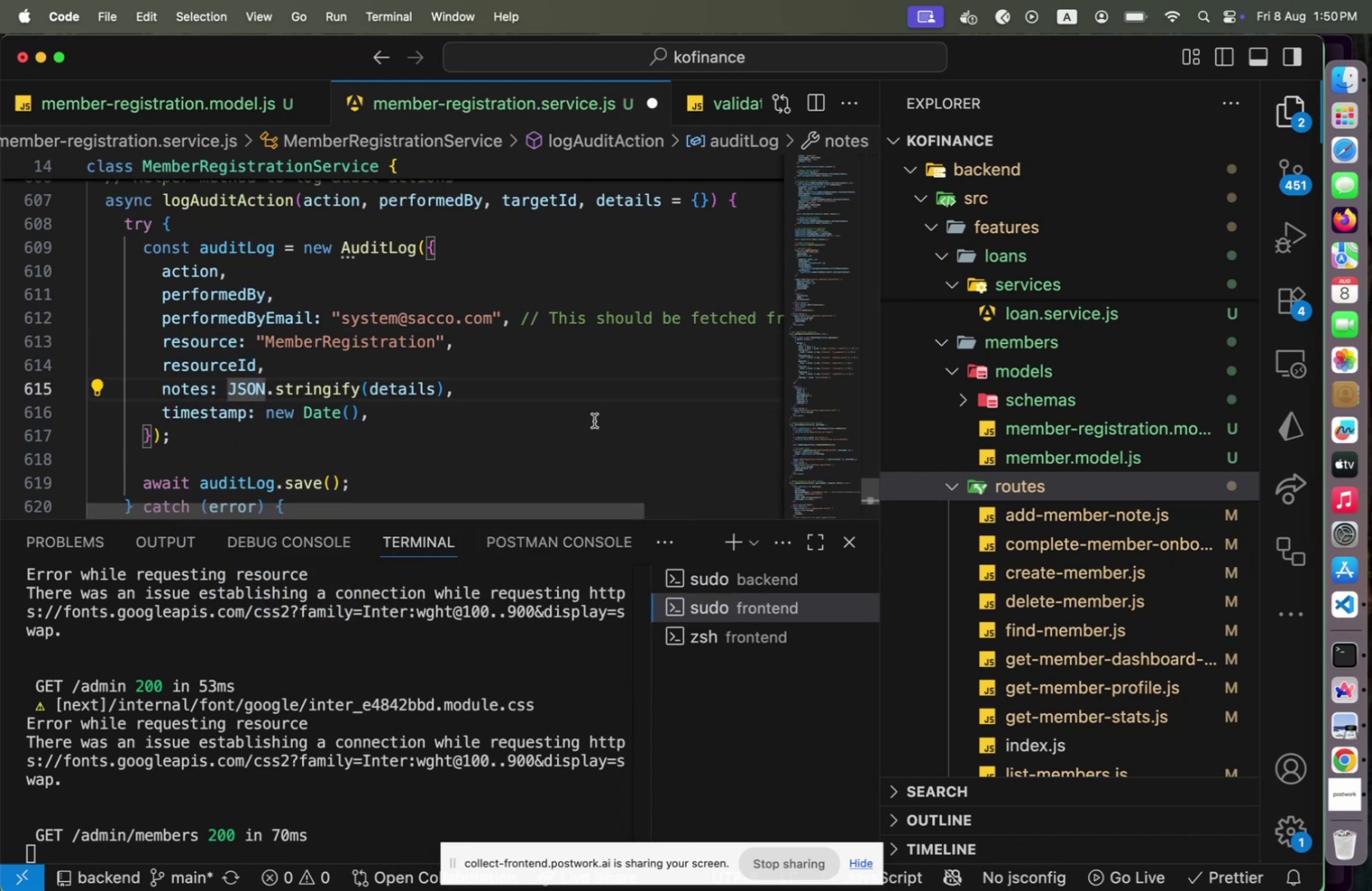 
left_click_drag(start_coordinate=[594, 506], to_coordinate=[474, 494])
 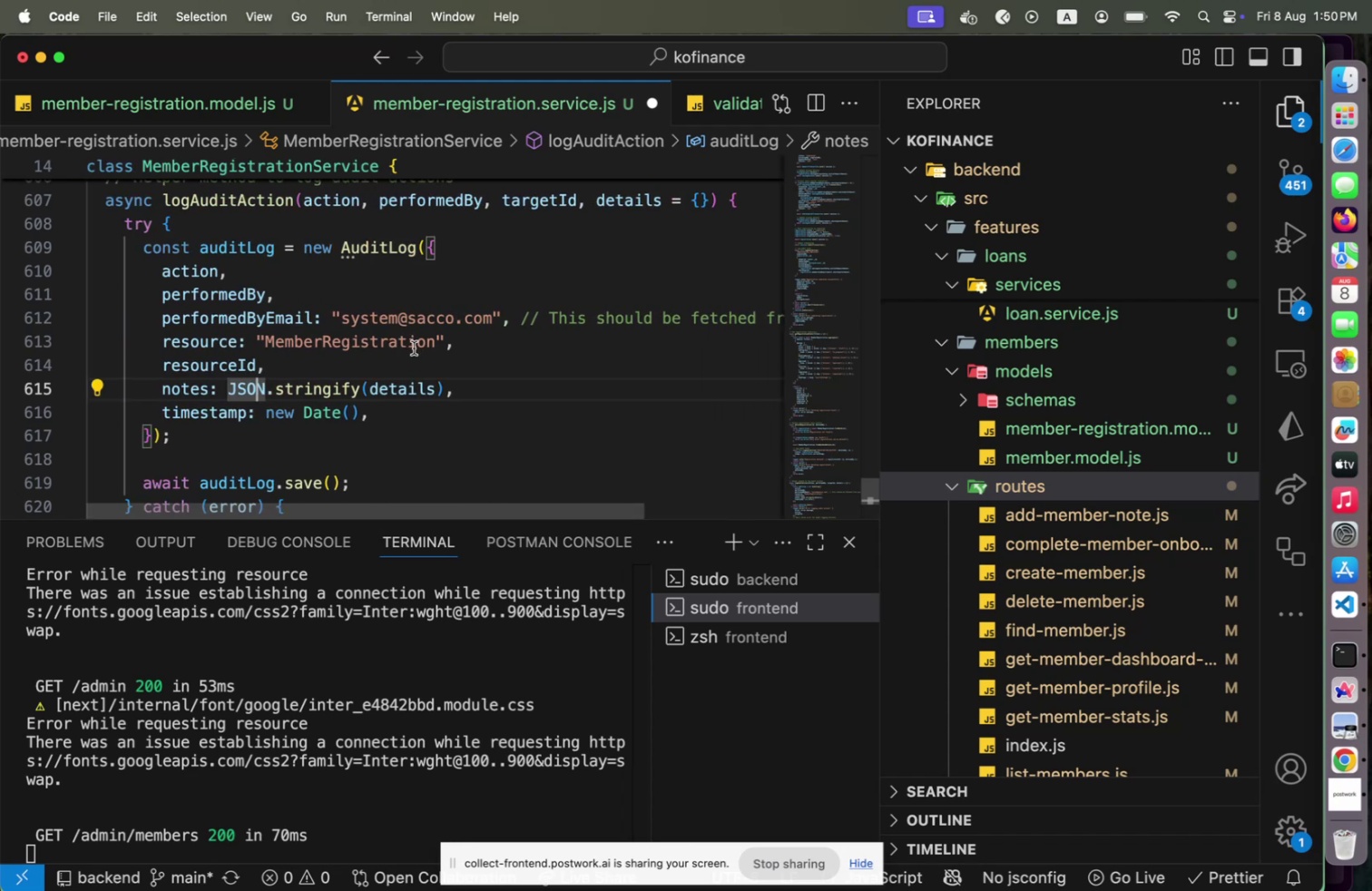 
wait(11.19)
 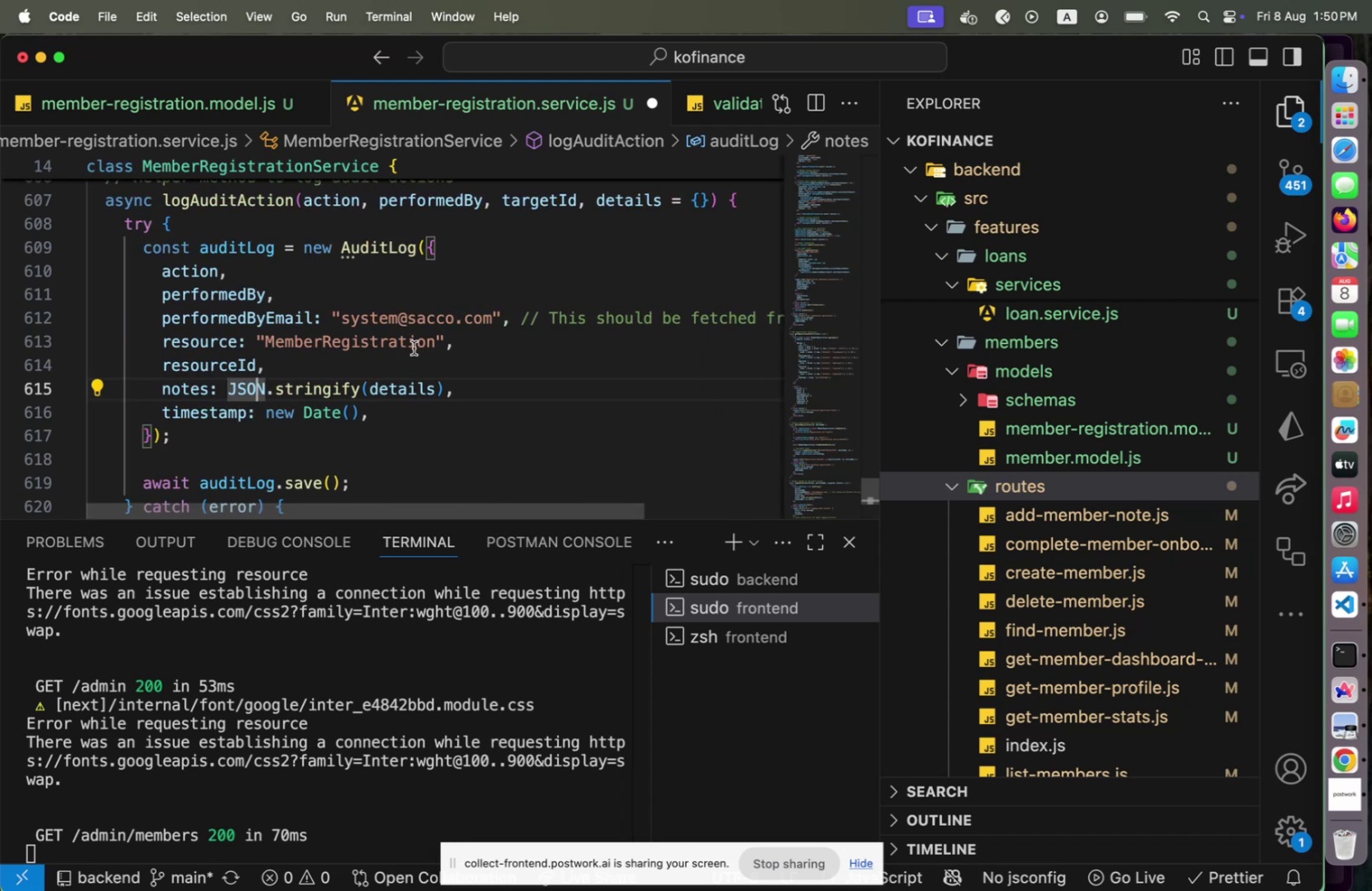 
left_click([464, 250])
 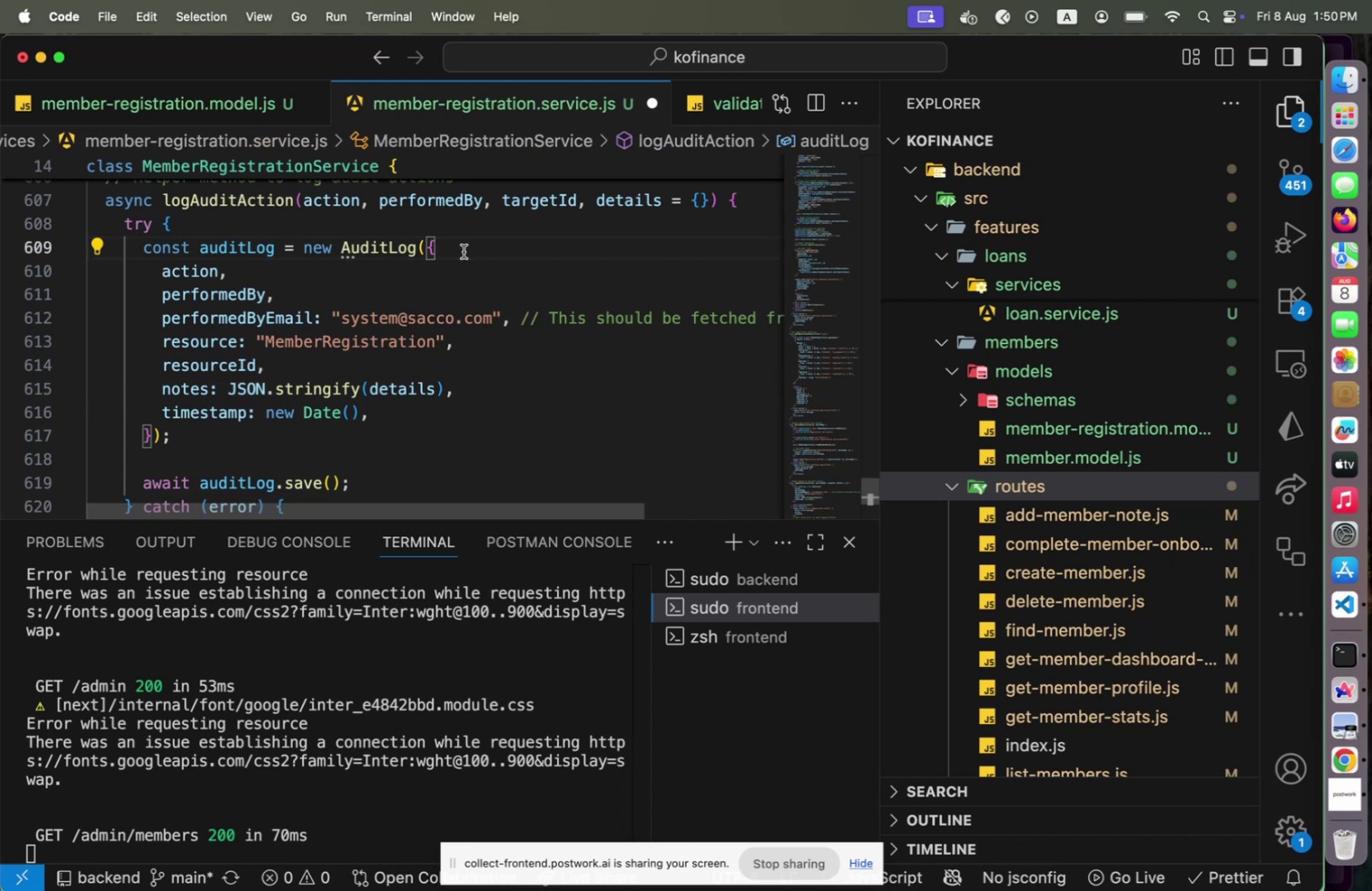 
wait(5.82)
 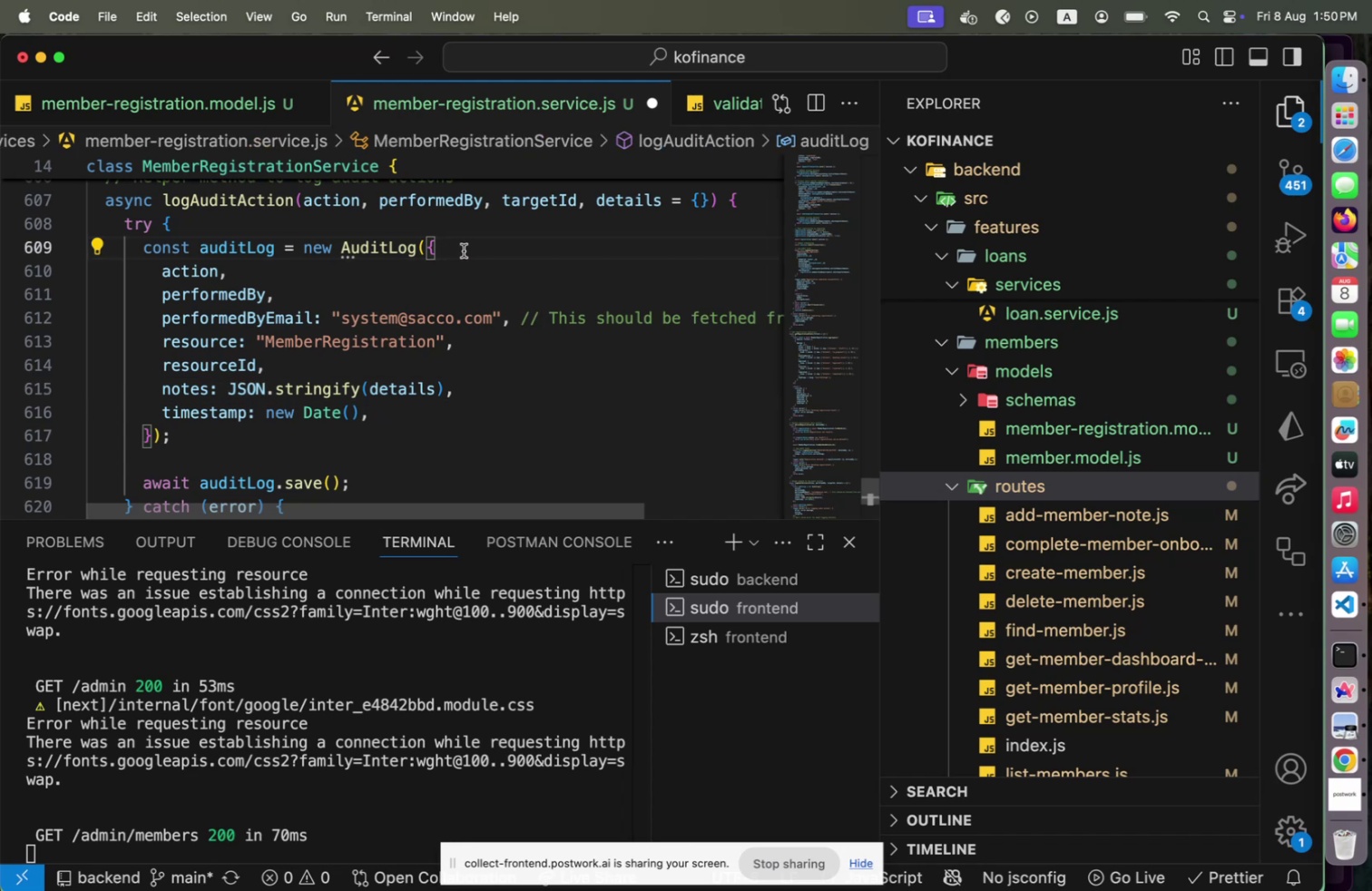 
scroll: coordinate [453, 321], scroll_direction: down, amount: 2.0
 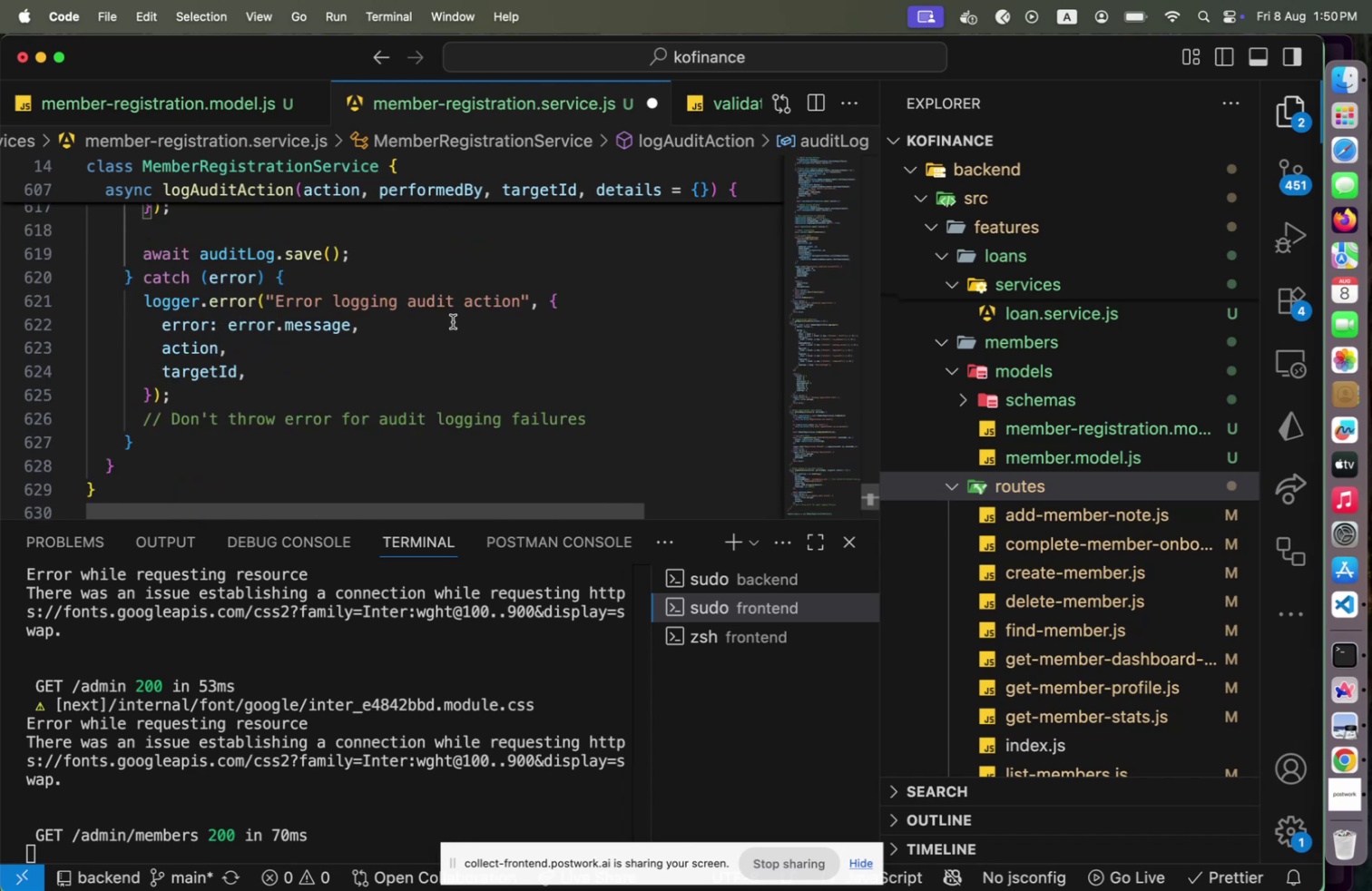 
wait(9.34)
 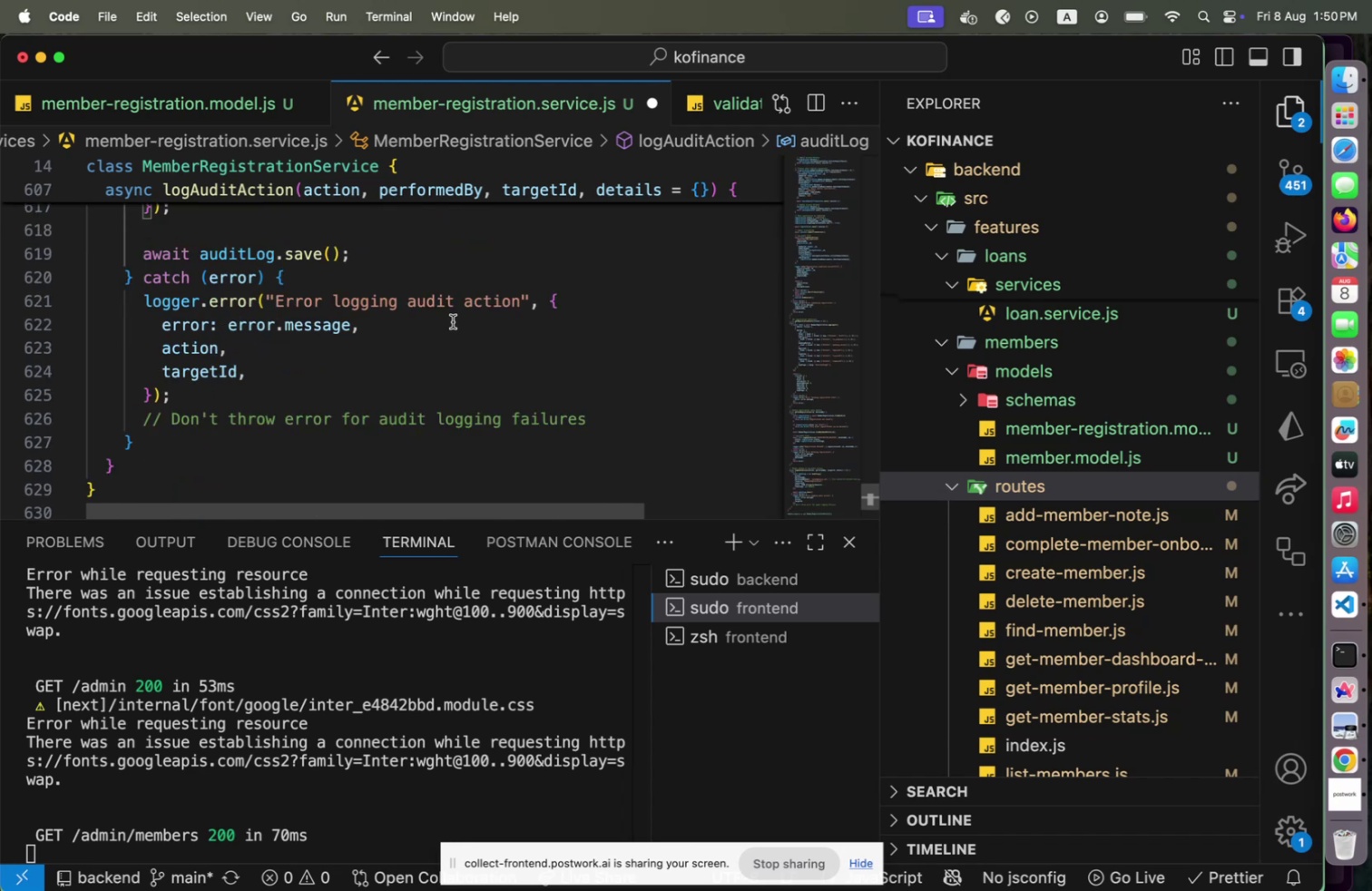 
scroll: coordinate [453, 321], scroll_direction: up, amount: 7.0
 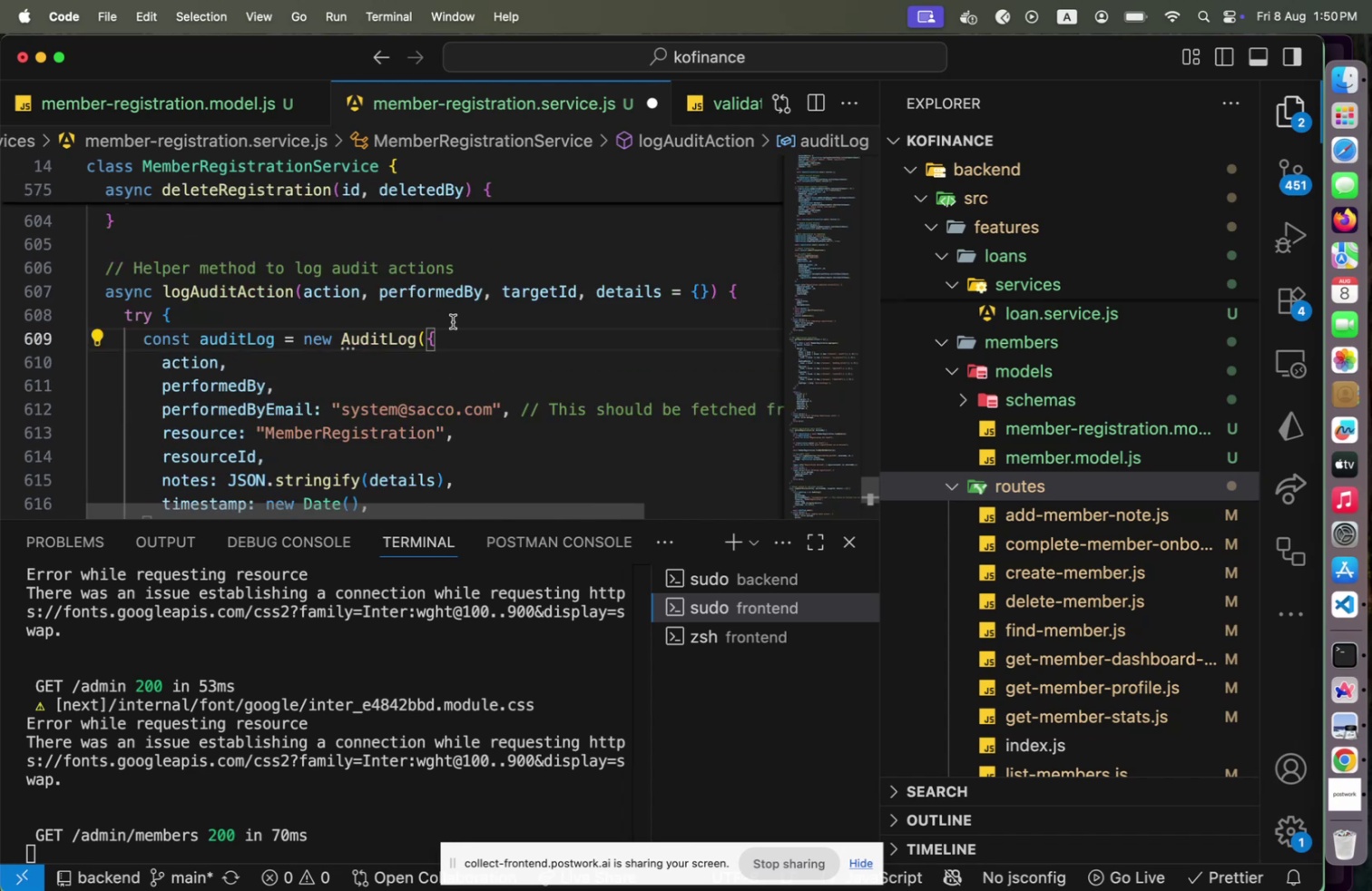 
wait(11.04)
 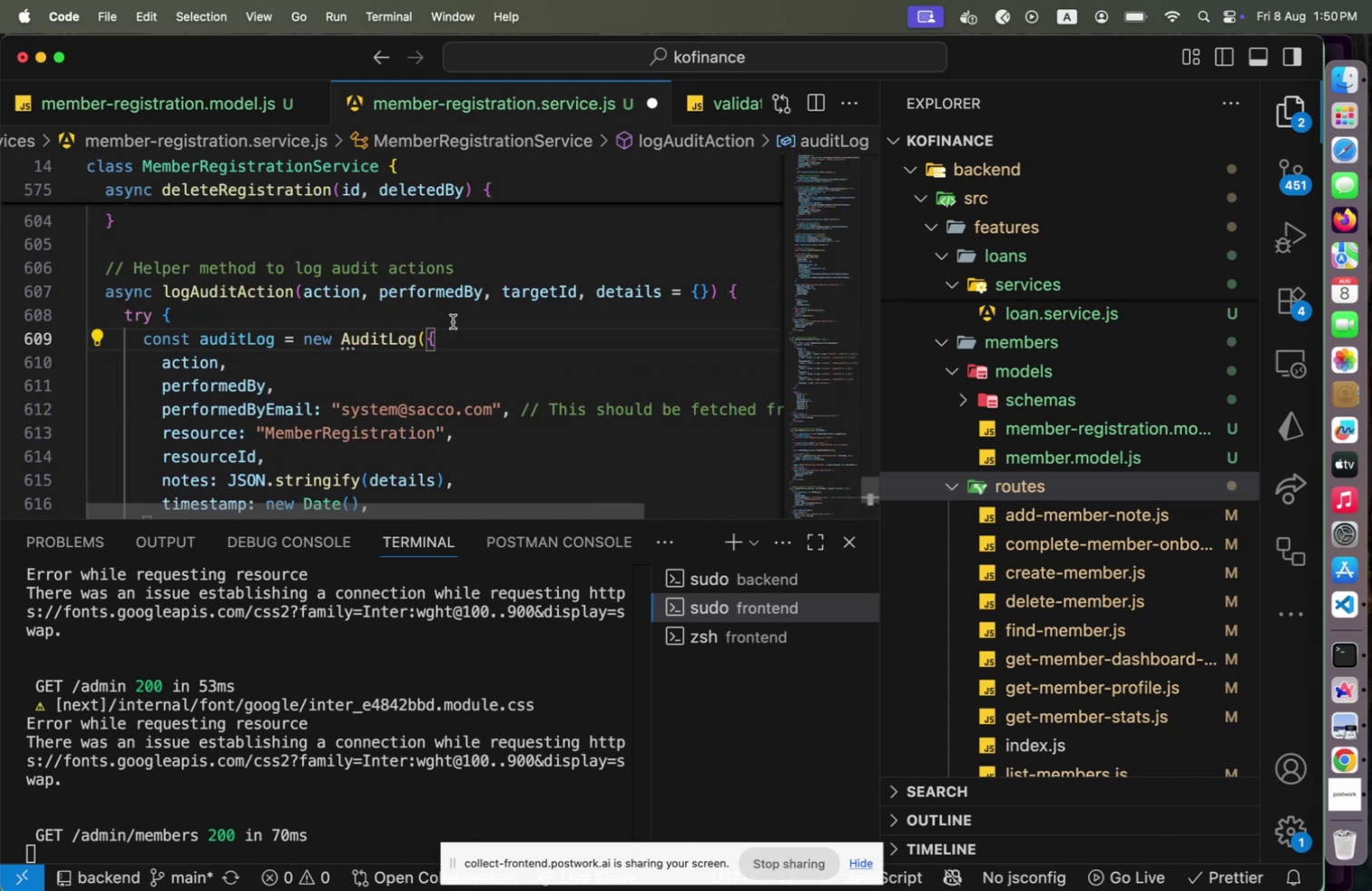 
scroll: coordinate [453, 322], scroll_direction: down, amount: 6.0
 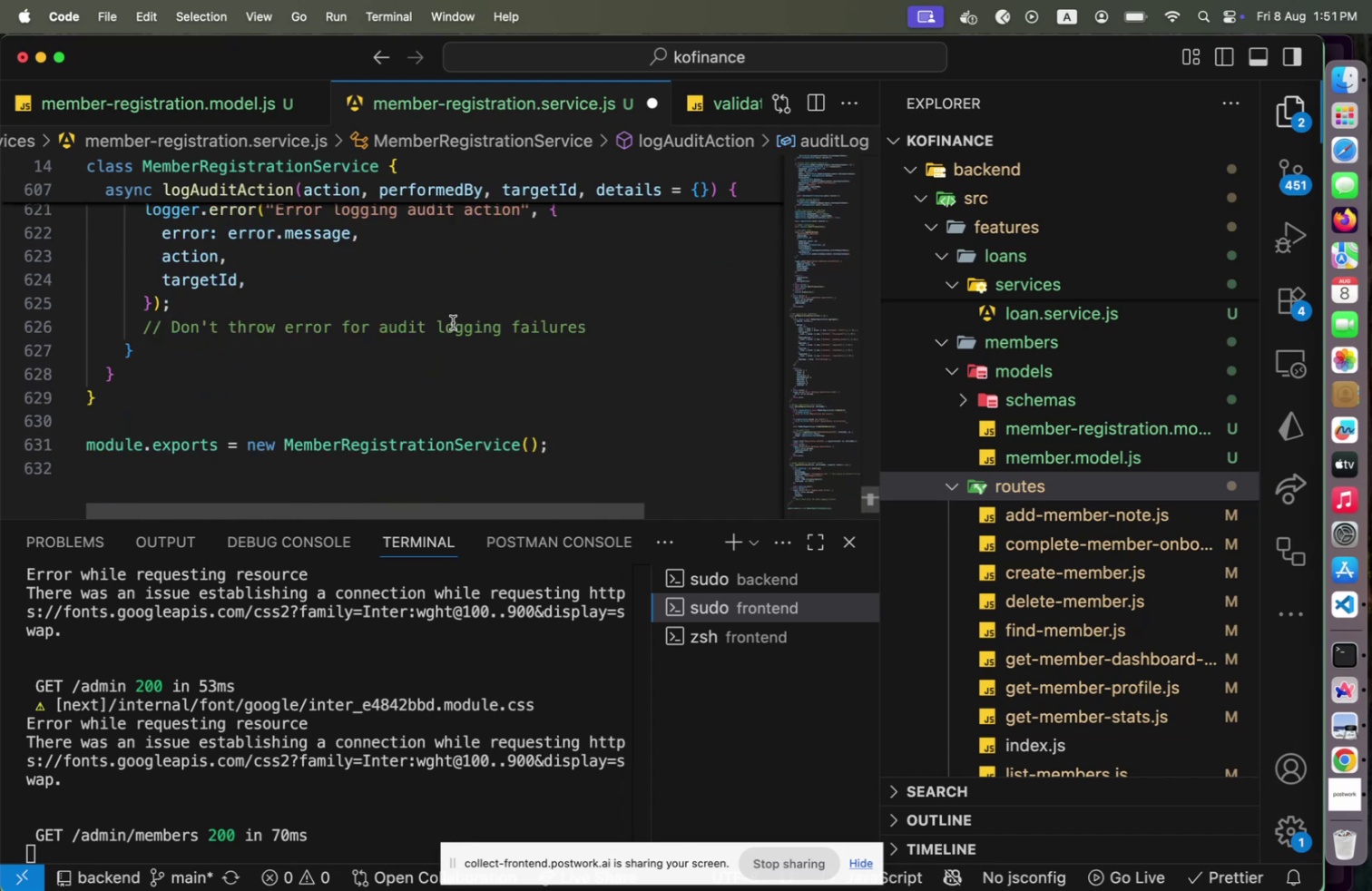 
scroll: coordinate [446, 326], scroll_direction: up, amount: 8.0
 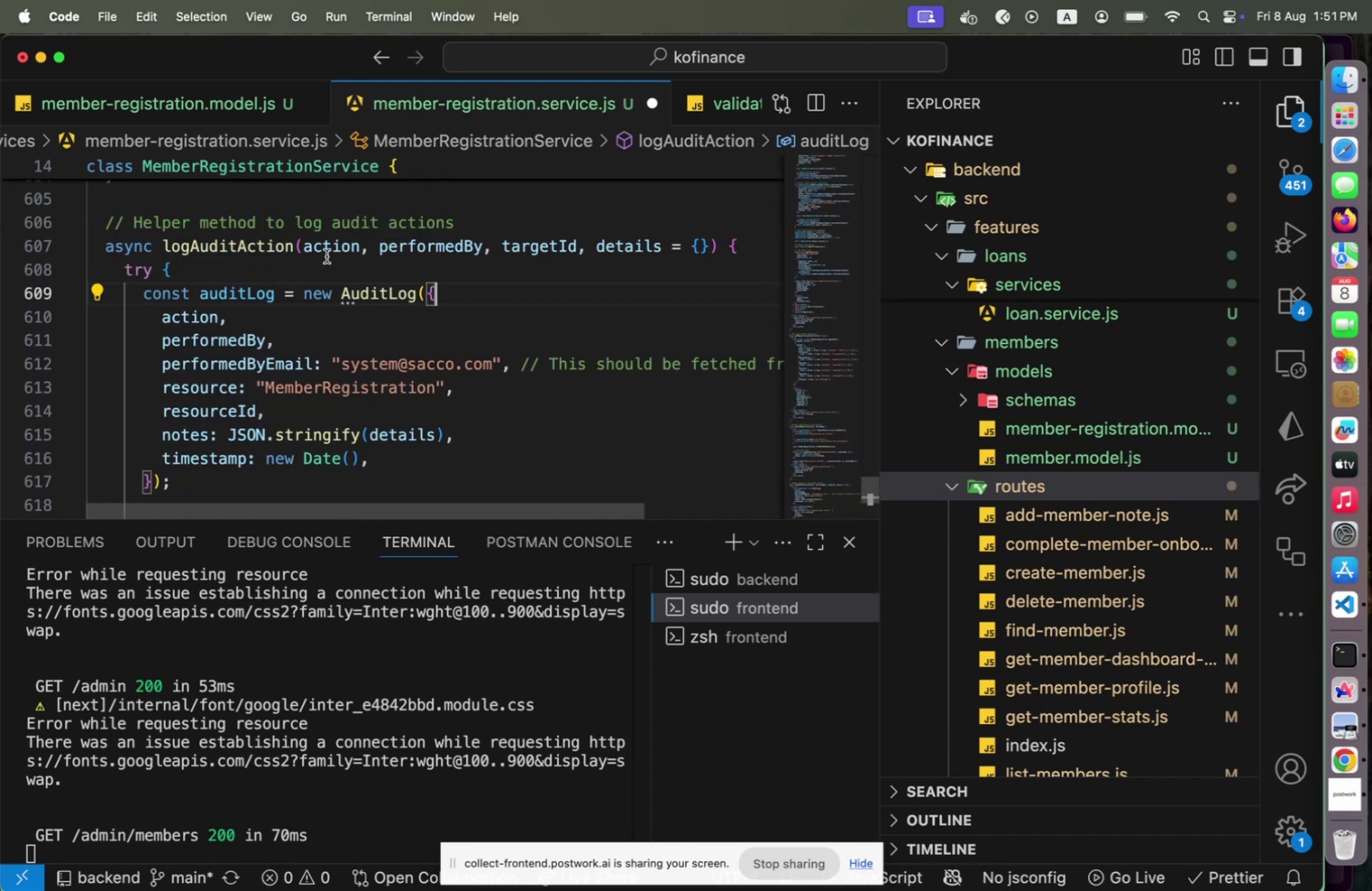 
left_click([304, 251])
 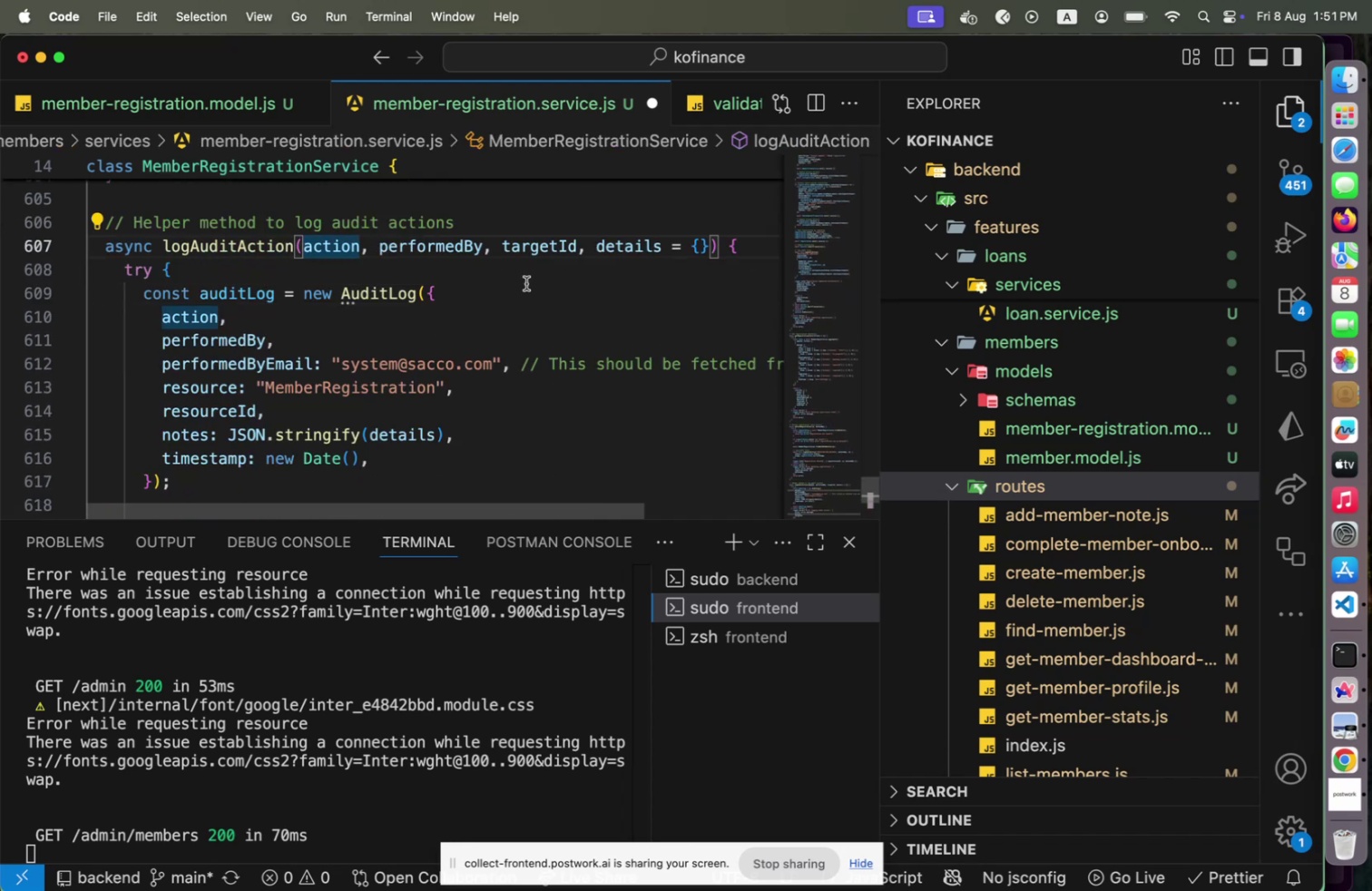 
type(userId, )
 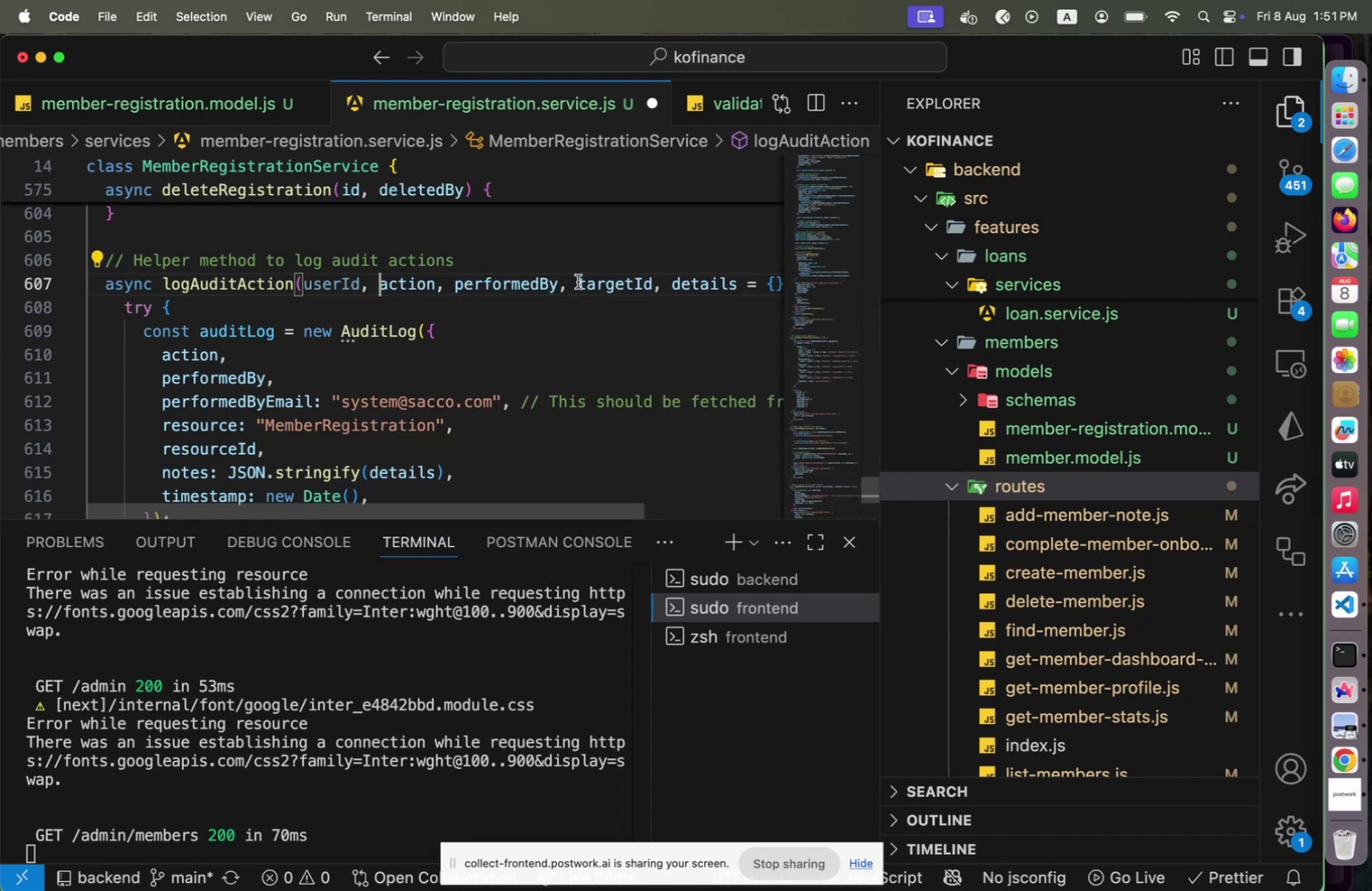 
left_click([578, 281])
 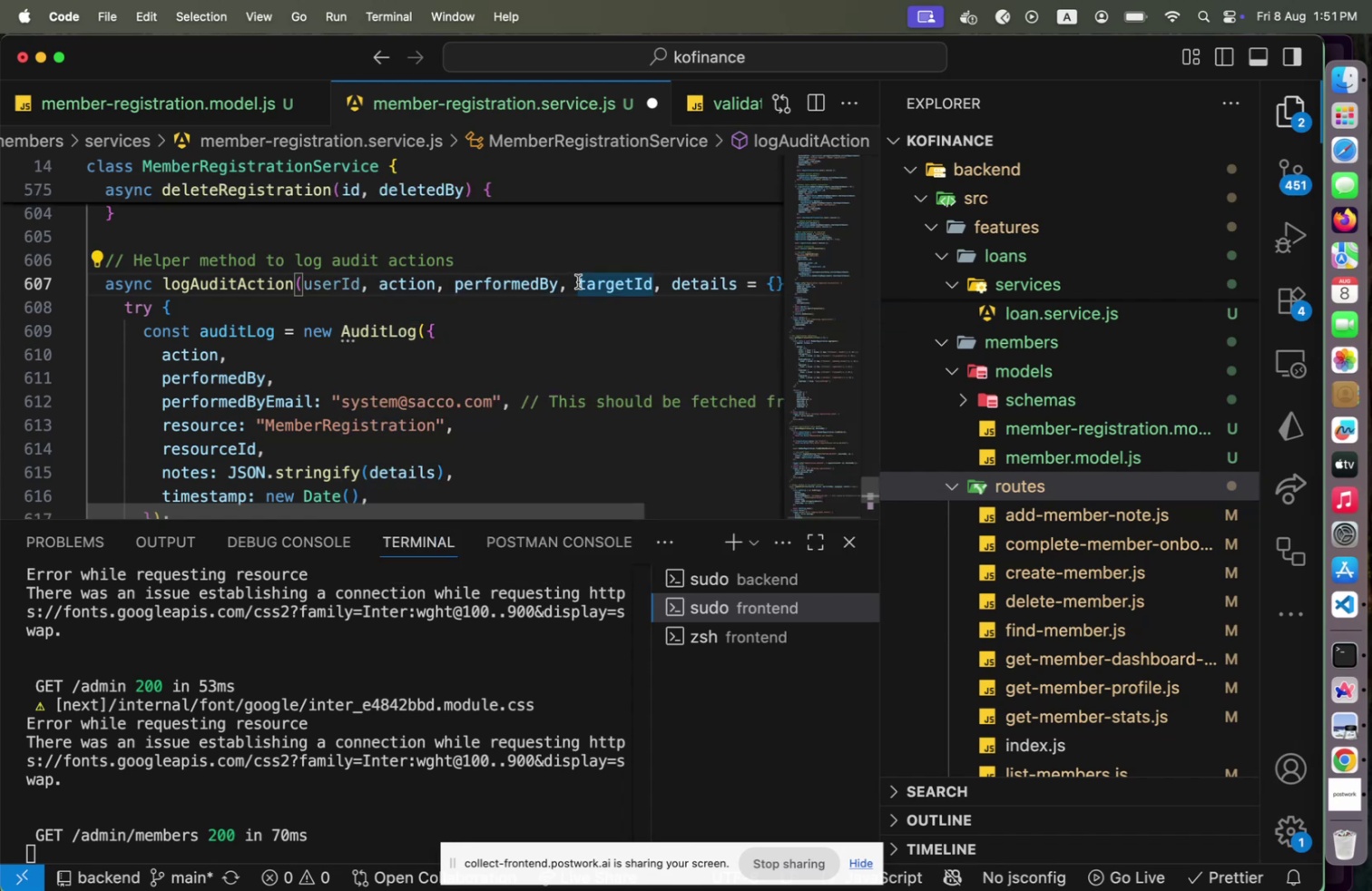 
hold_key(key=ArrowRight, duration=0.67)
 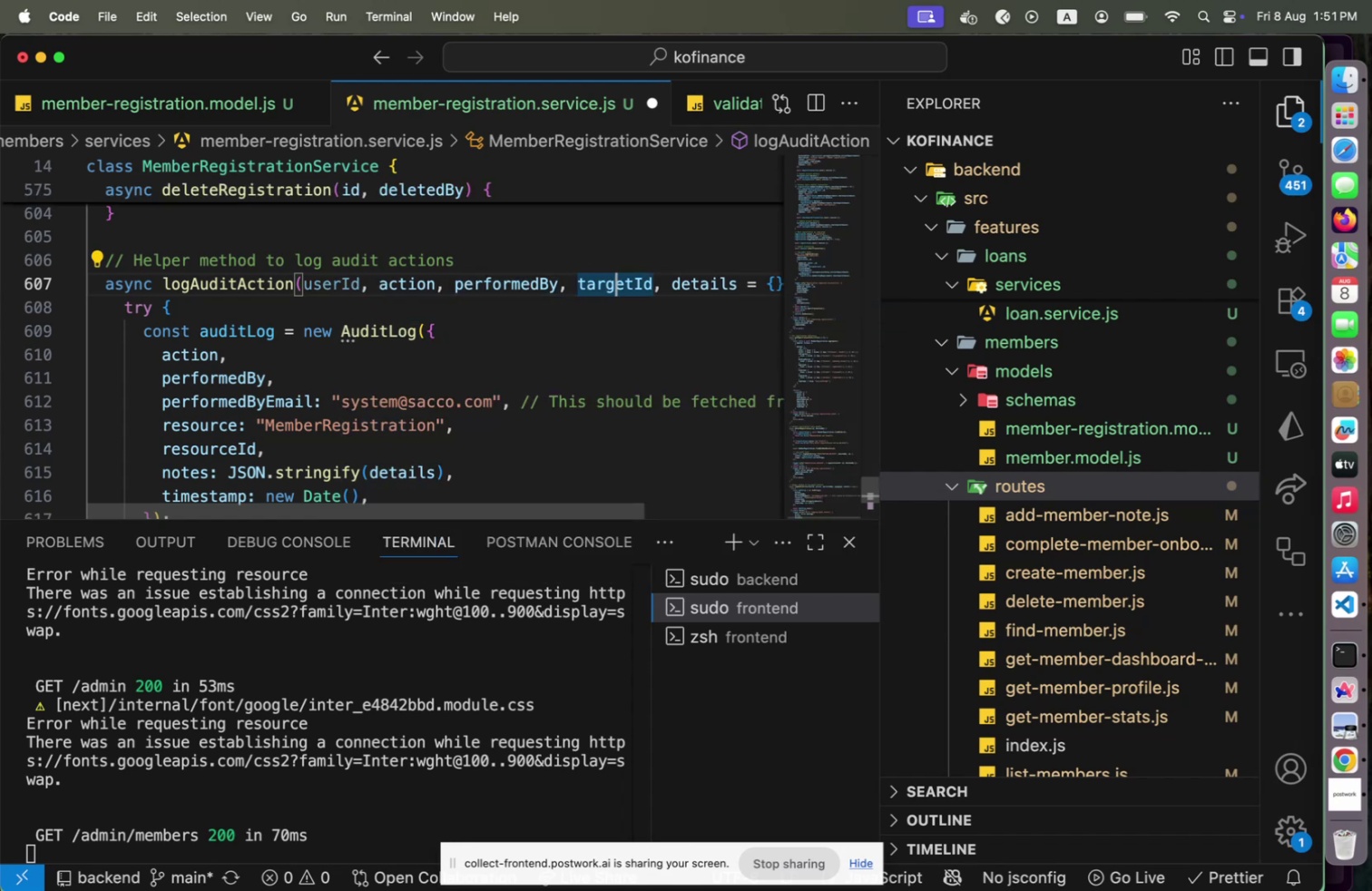 
key(ArrowLeft)
 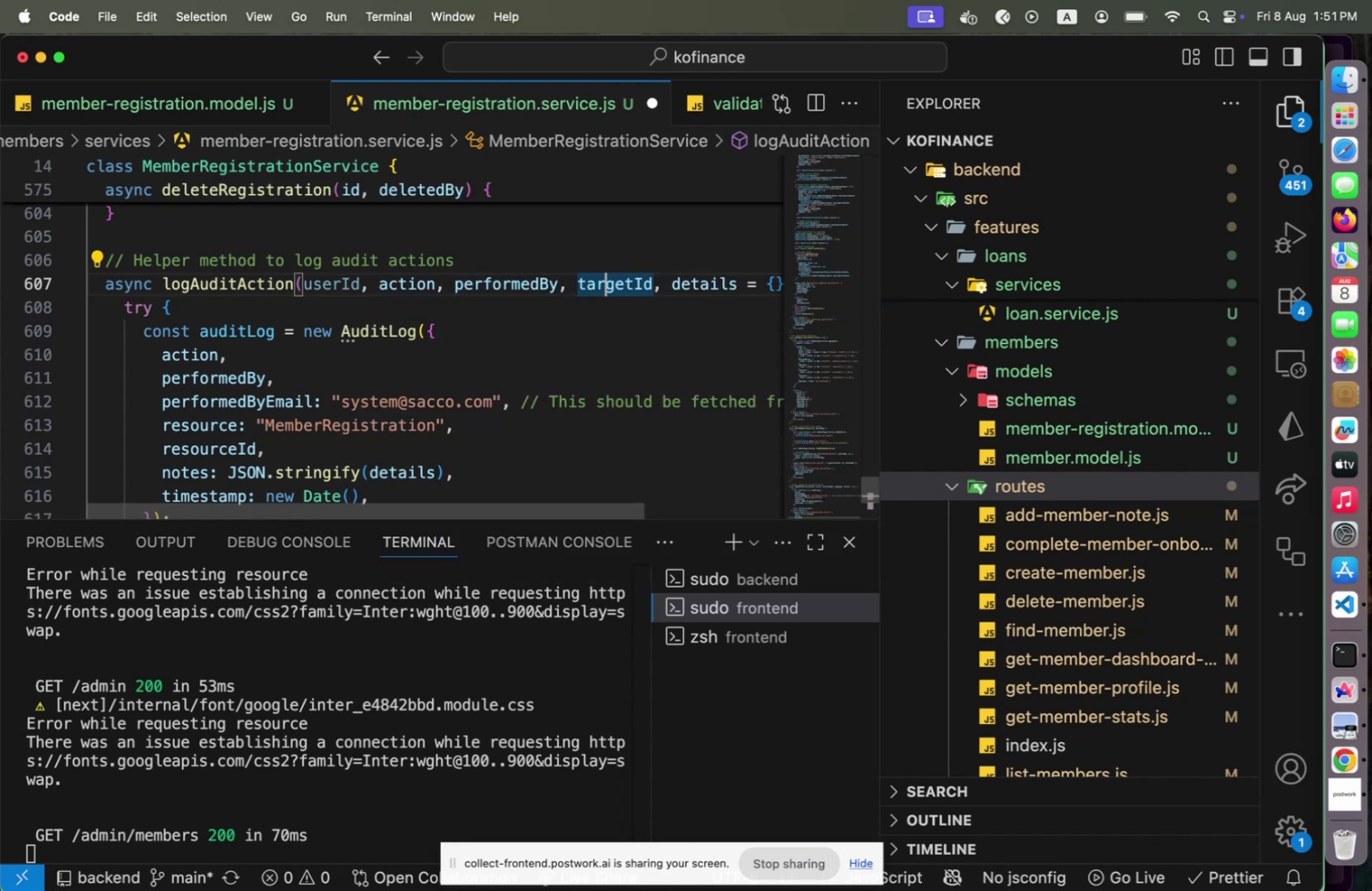 
key(ArrowLeft)
 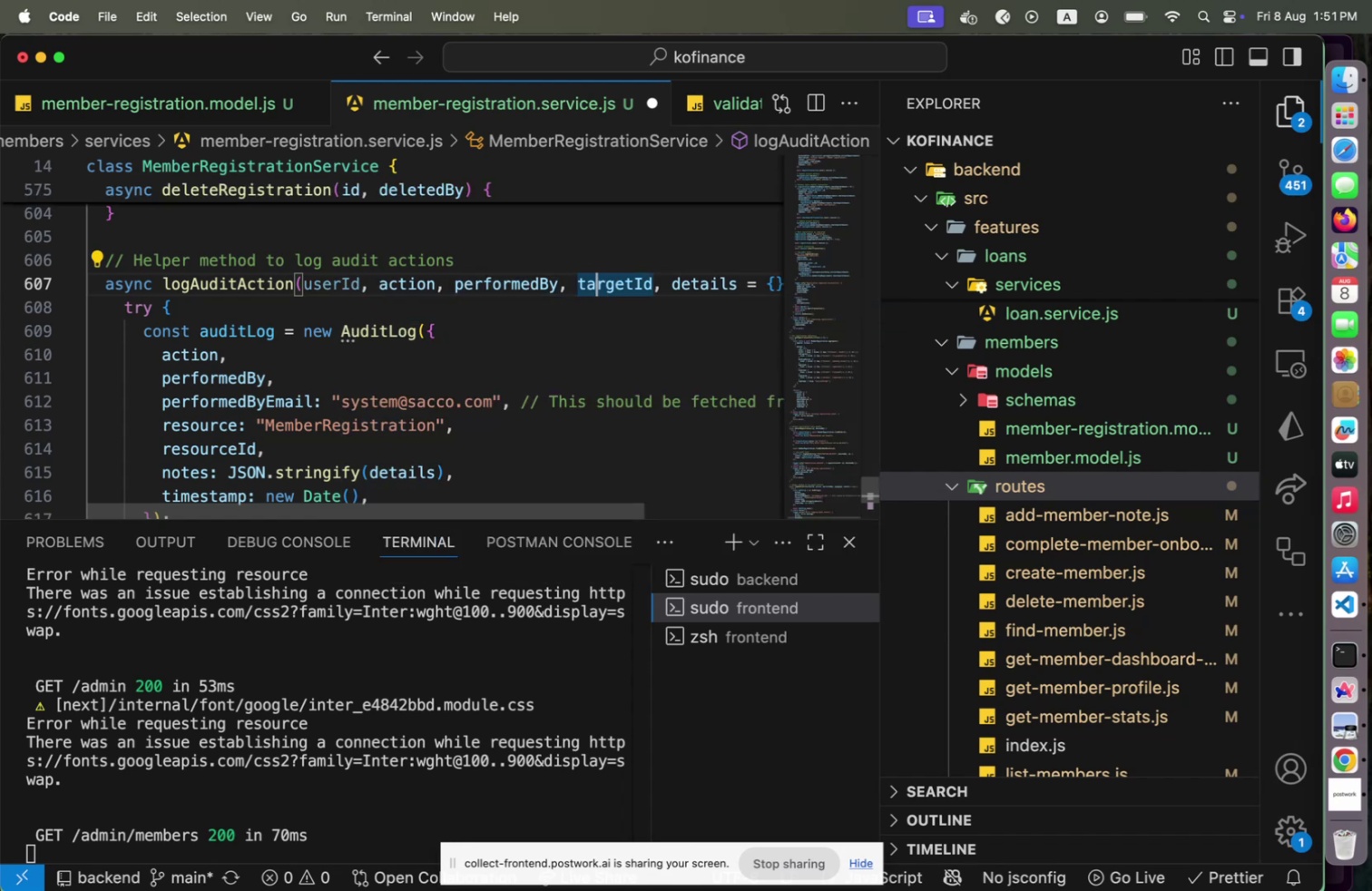 
key(ArrowLeft)
 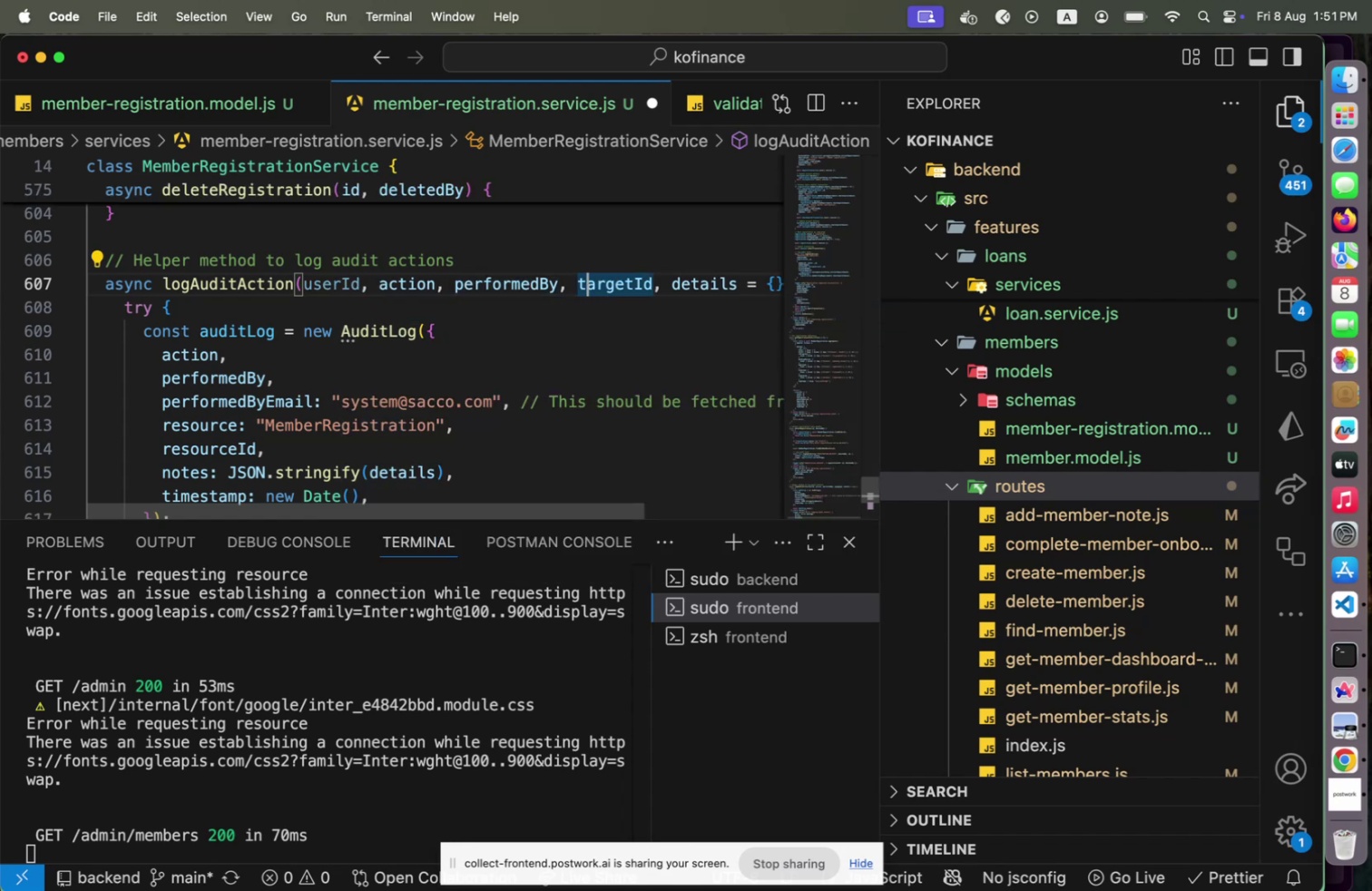 
key(ArrowLeft)
 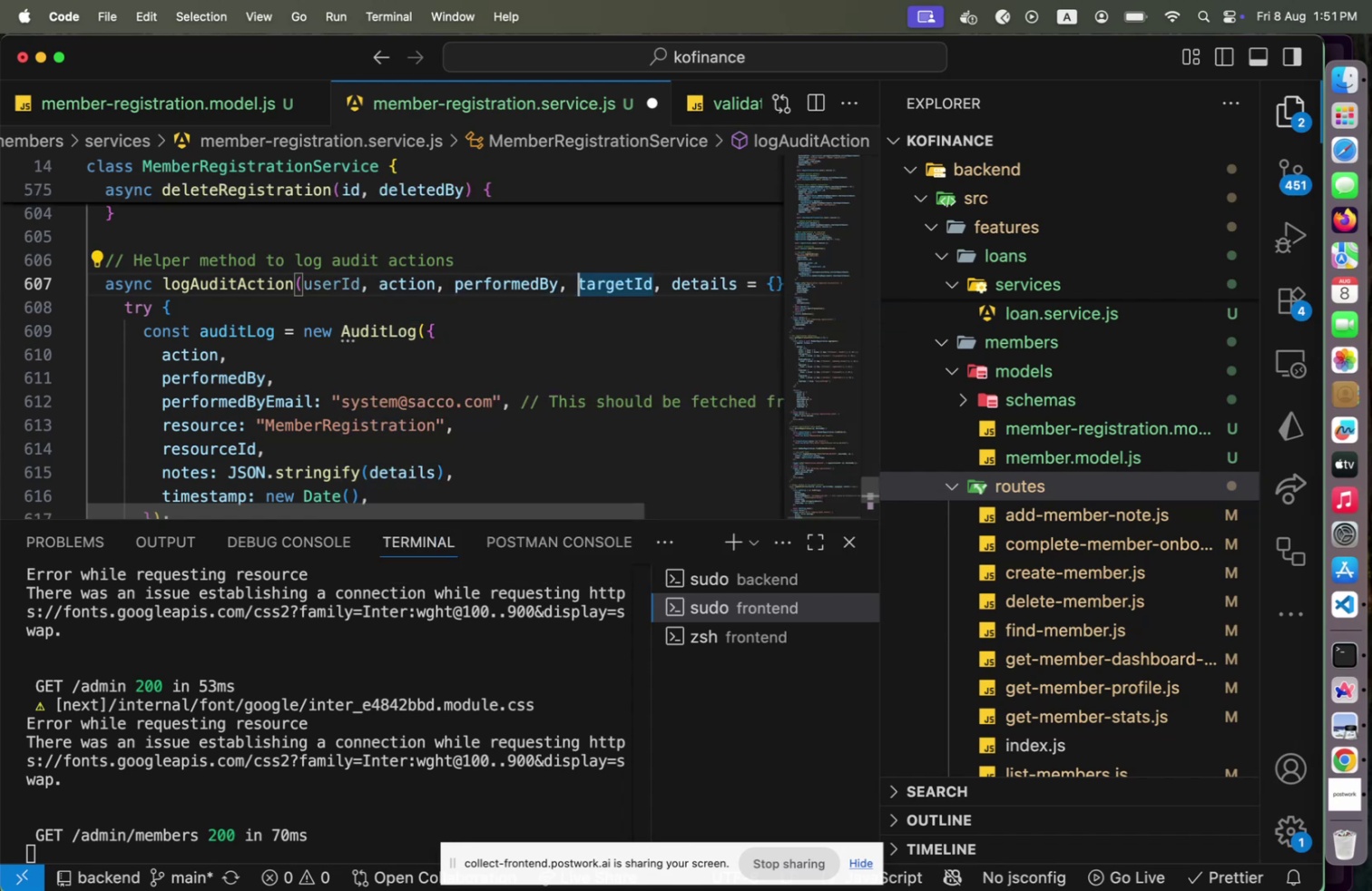 
key(ArrowLeft)
 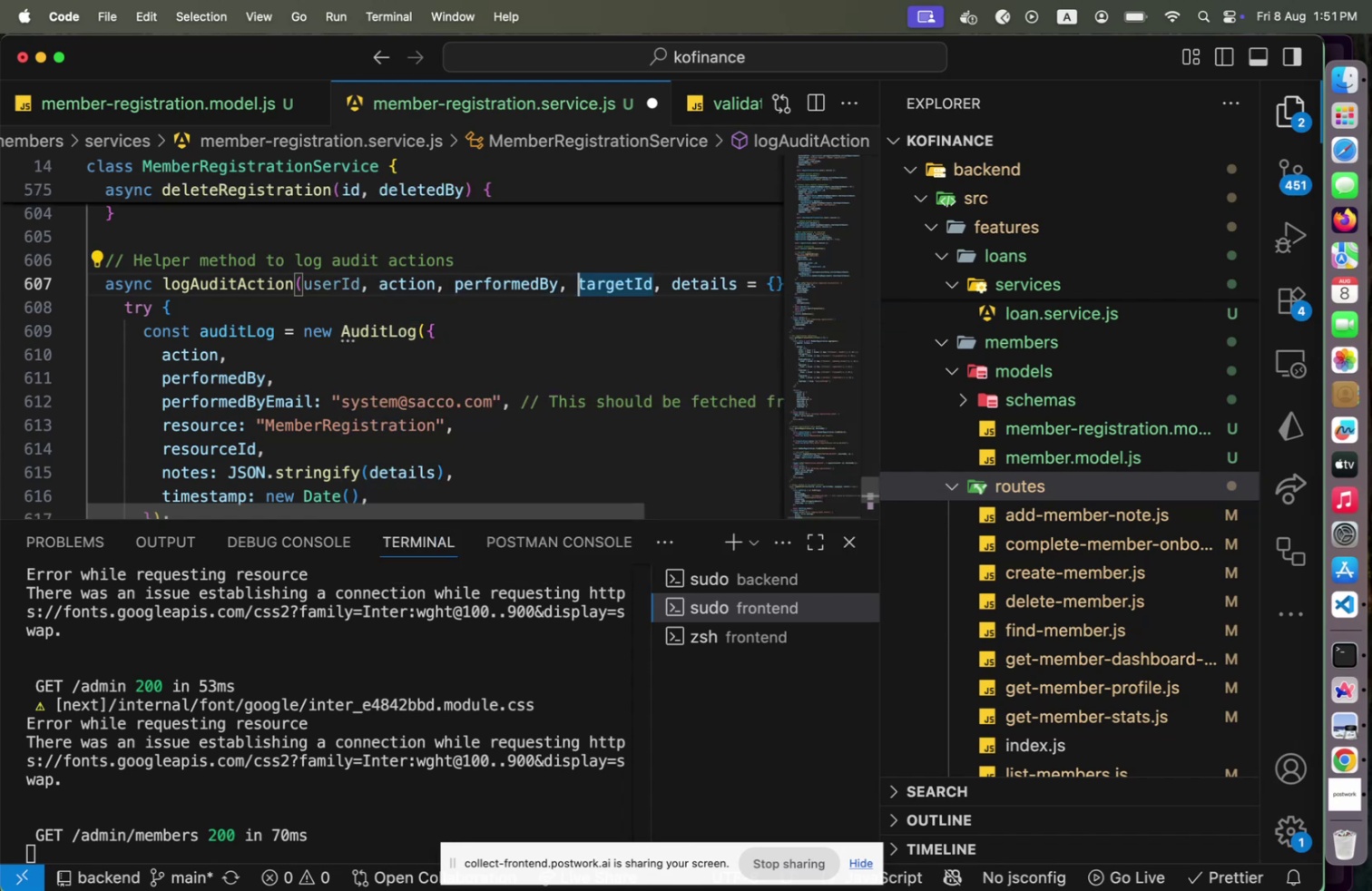 
hold_key(key=ArrowLeft, duration=1.34)
 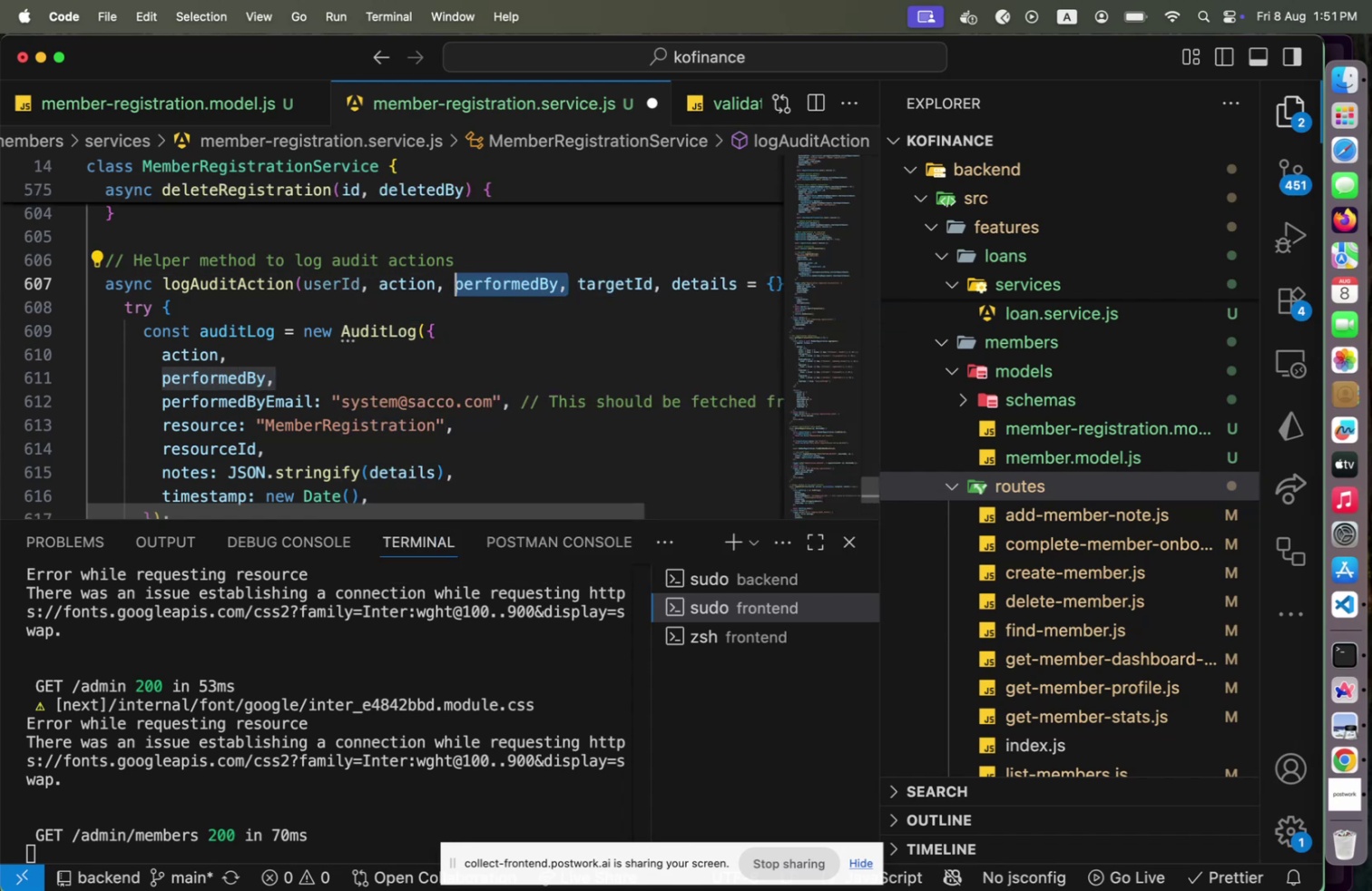 
key(Shift+ArrowLeft)
 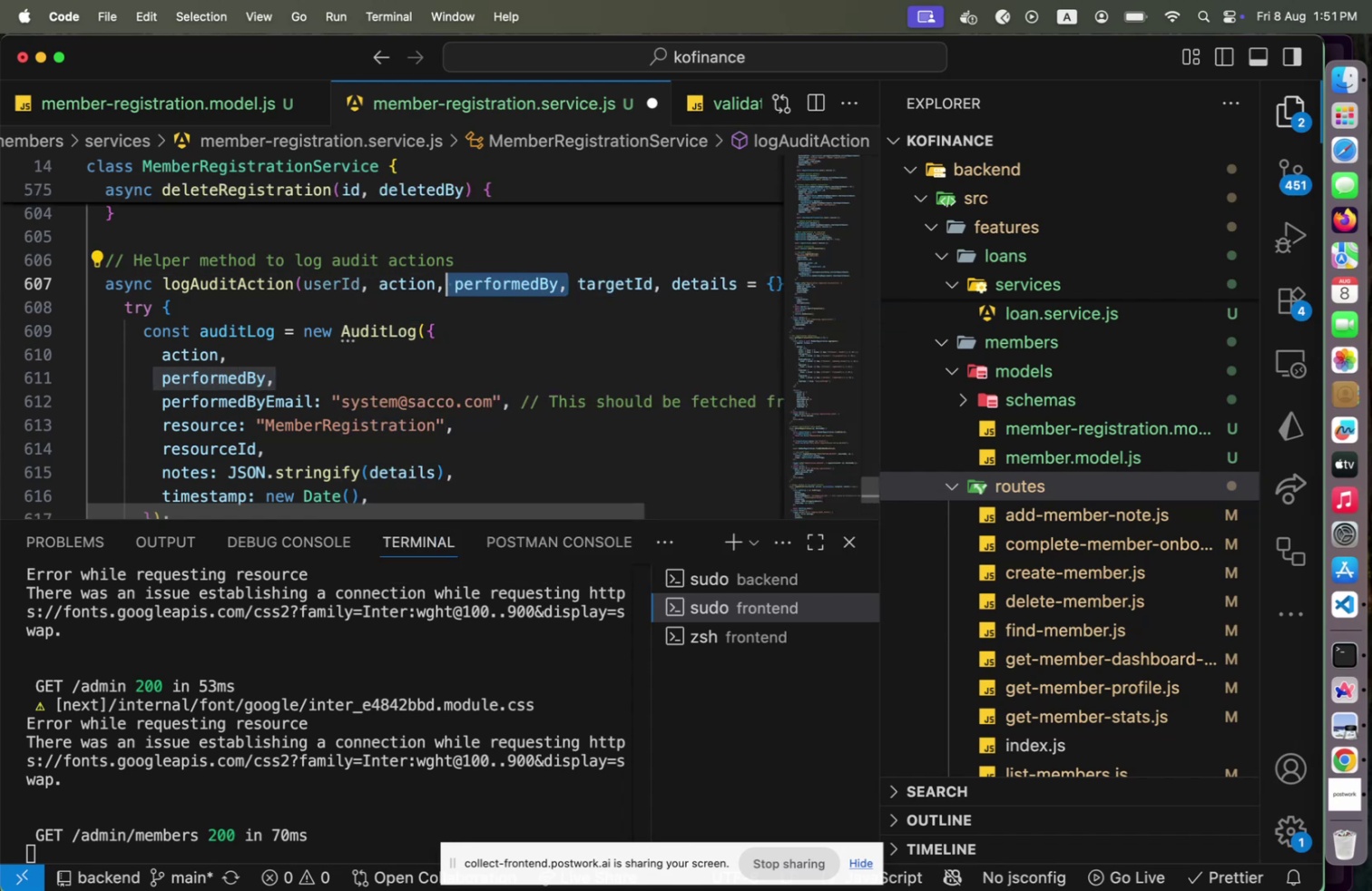 
key(Backspace)
 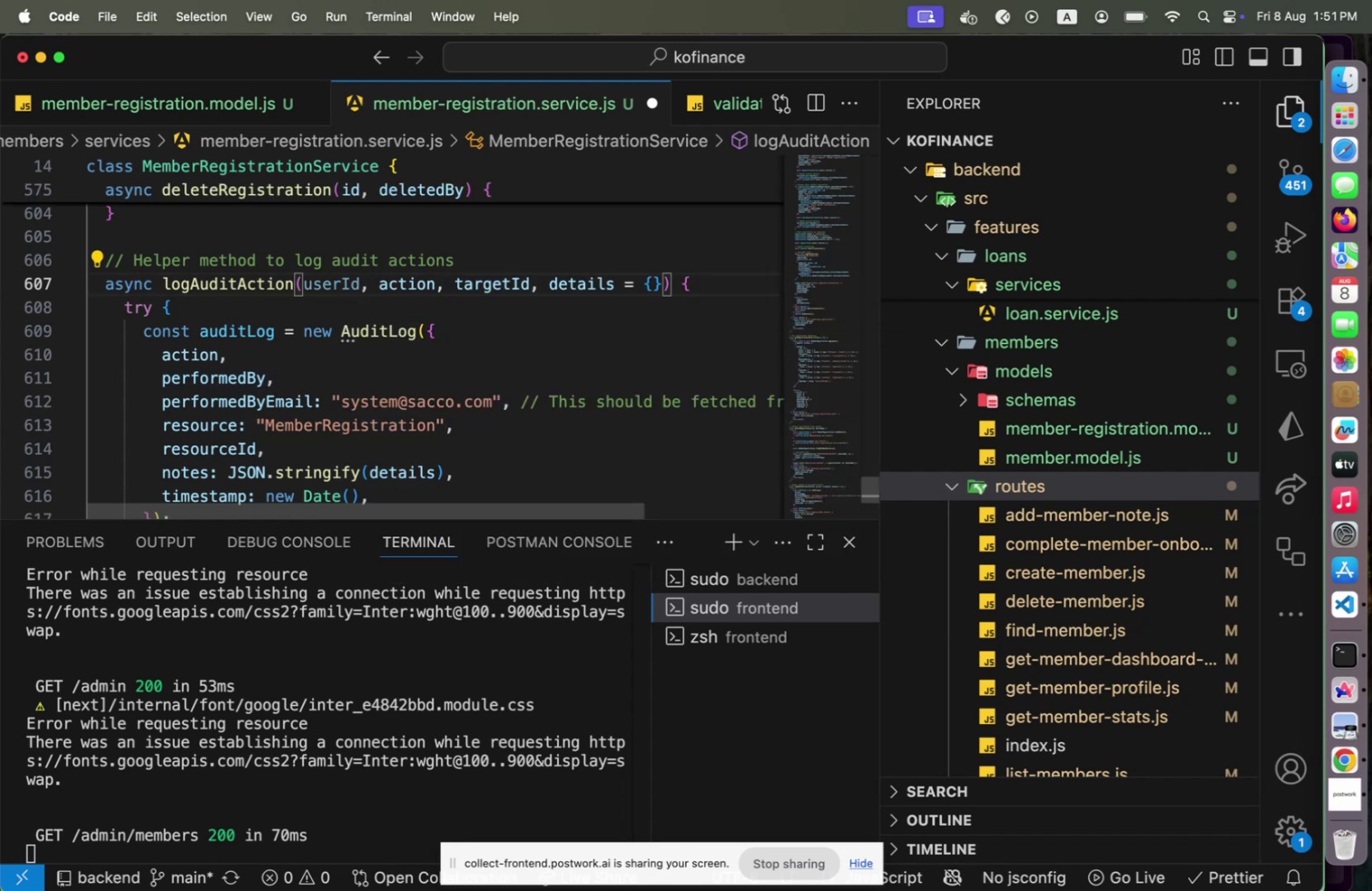 
key(ArrowRight)
 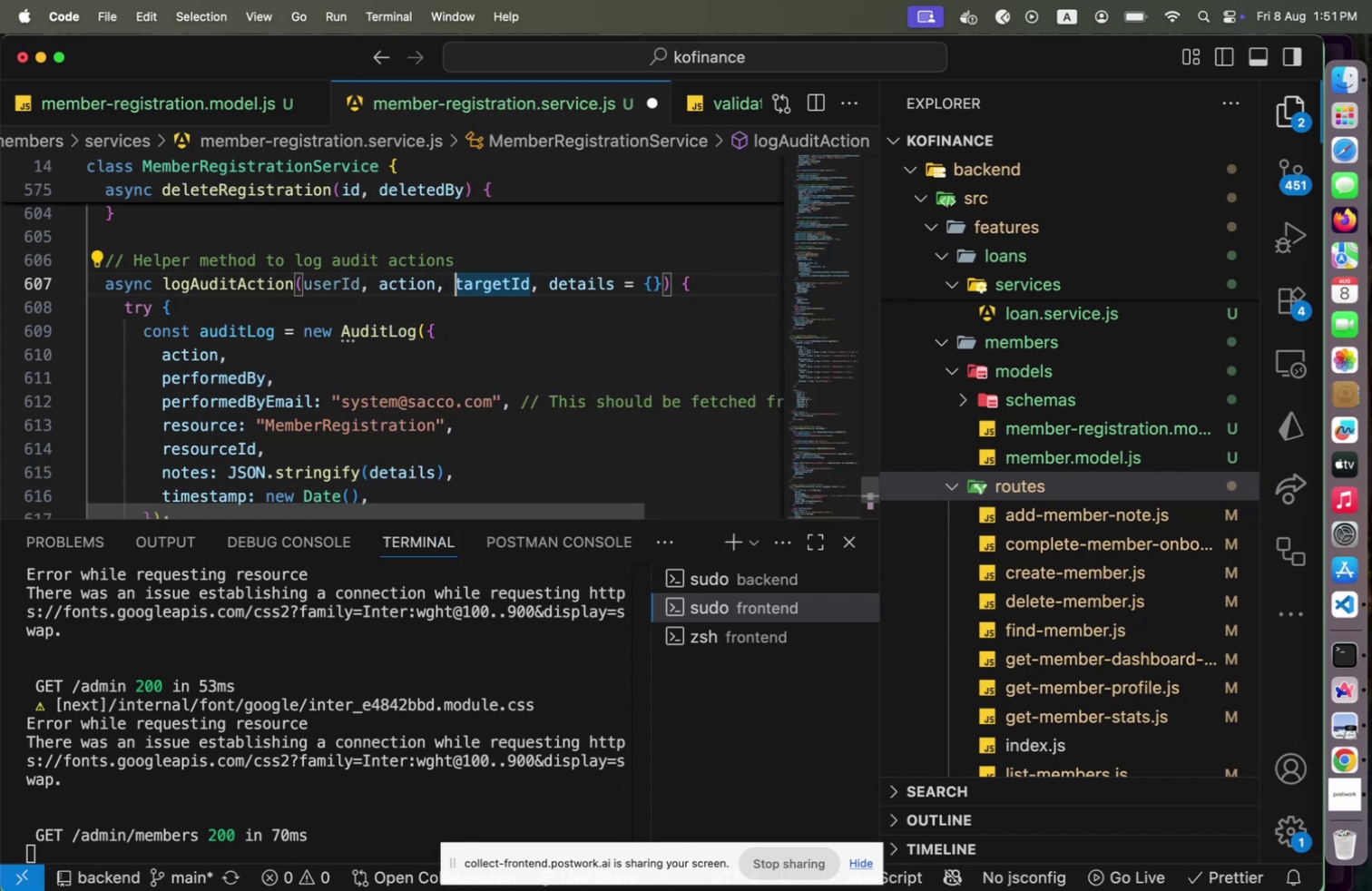 
hold_key(key=ArrowRight, duration=1.5)
 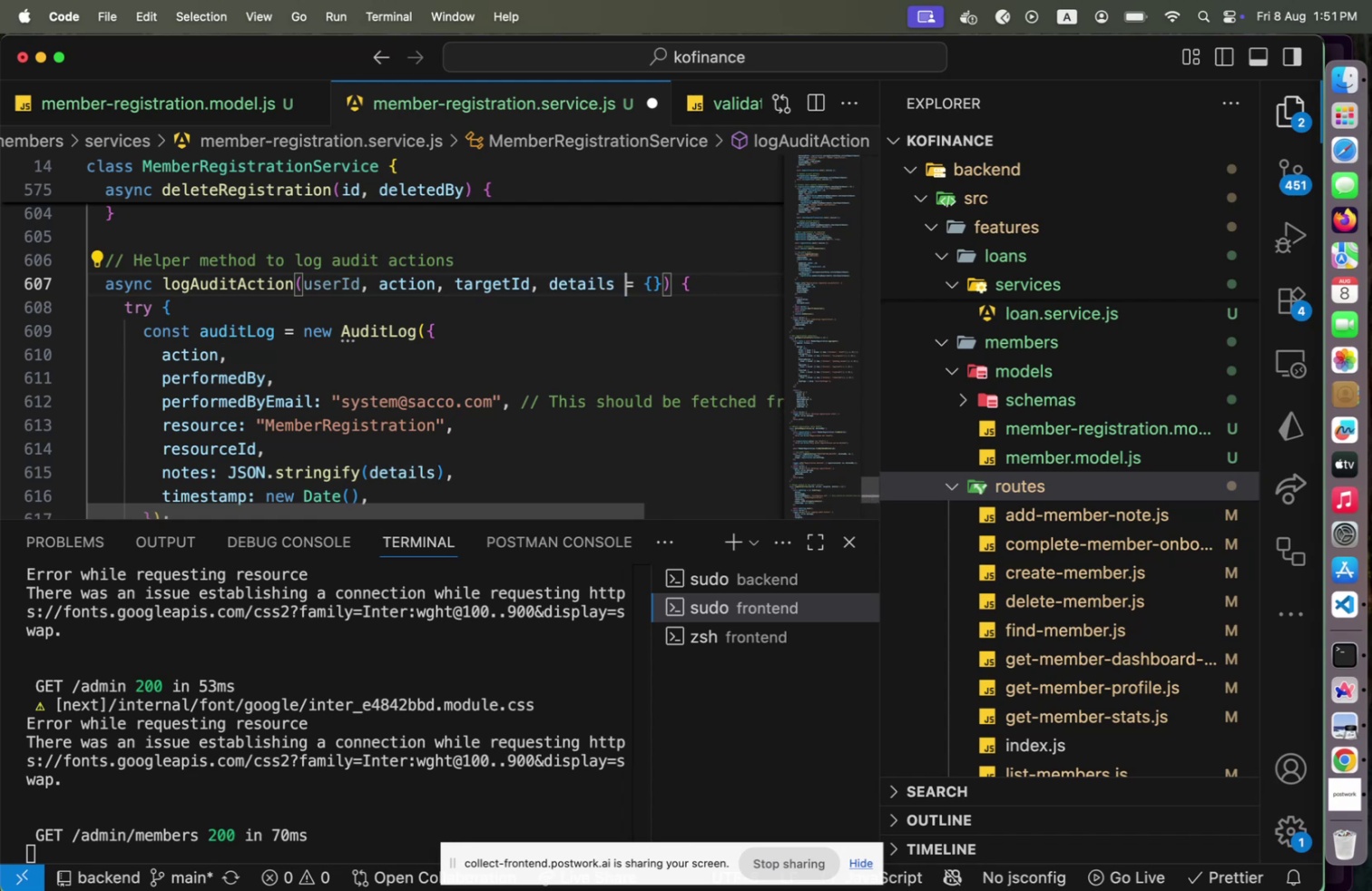 
hold_key(key=ArrowRight, duration=0.59)
 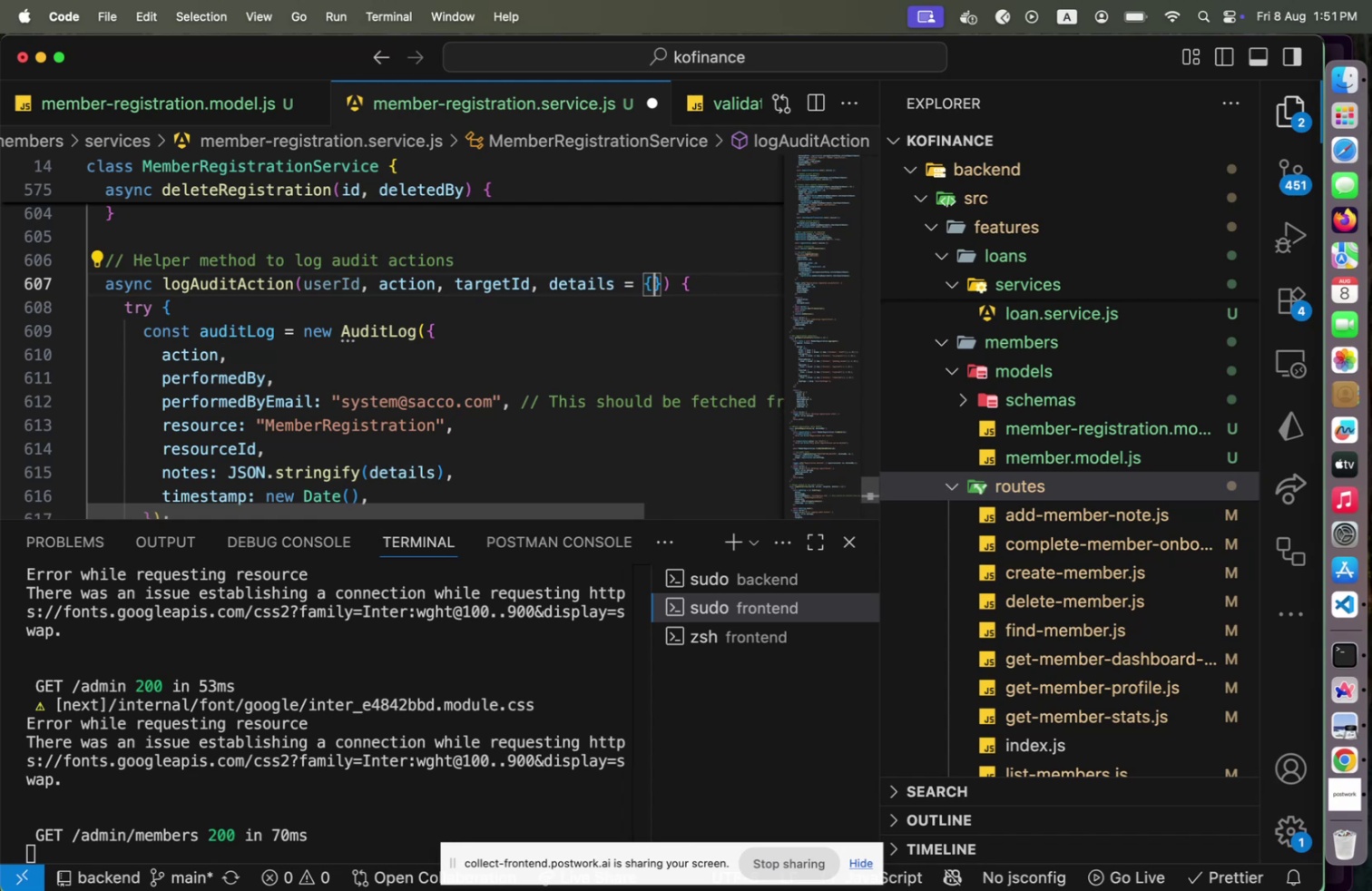 
key(ArrowRight)
 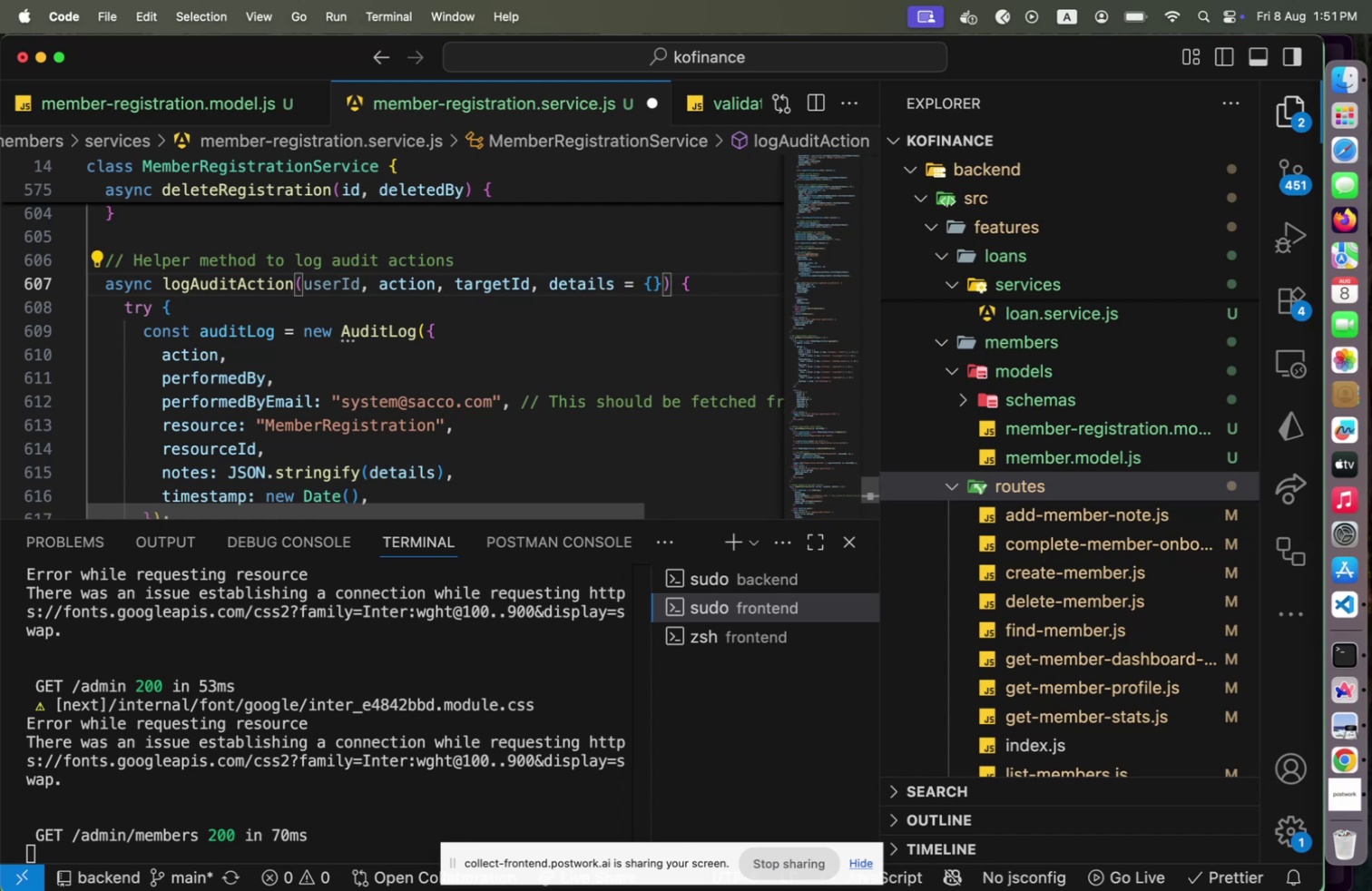 
key(Comma)
 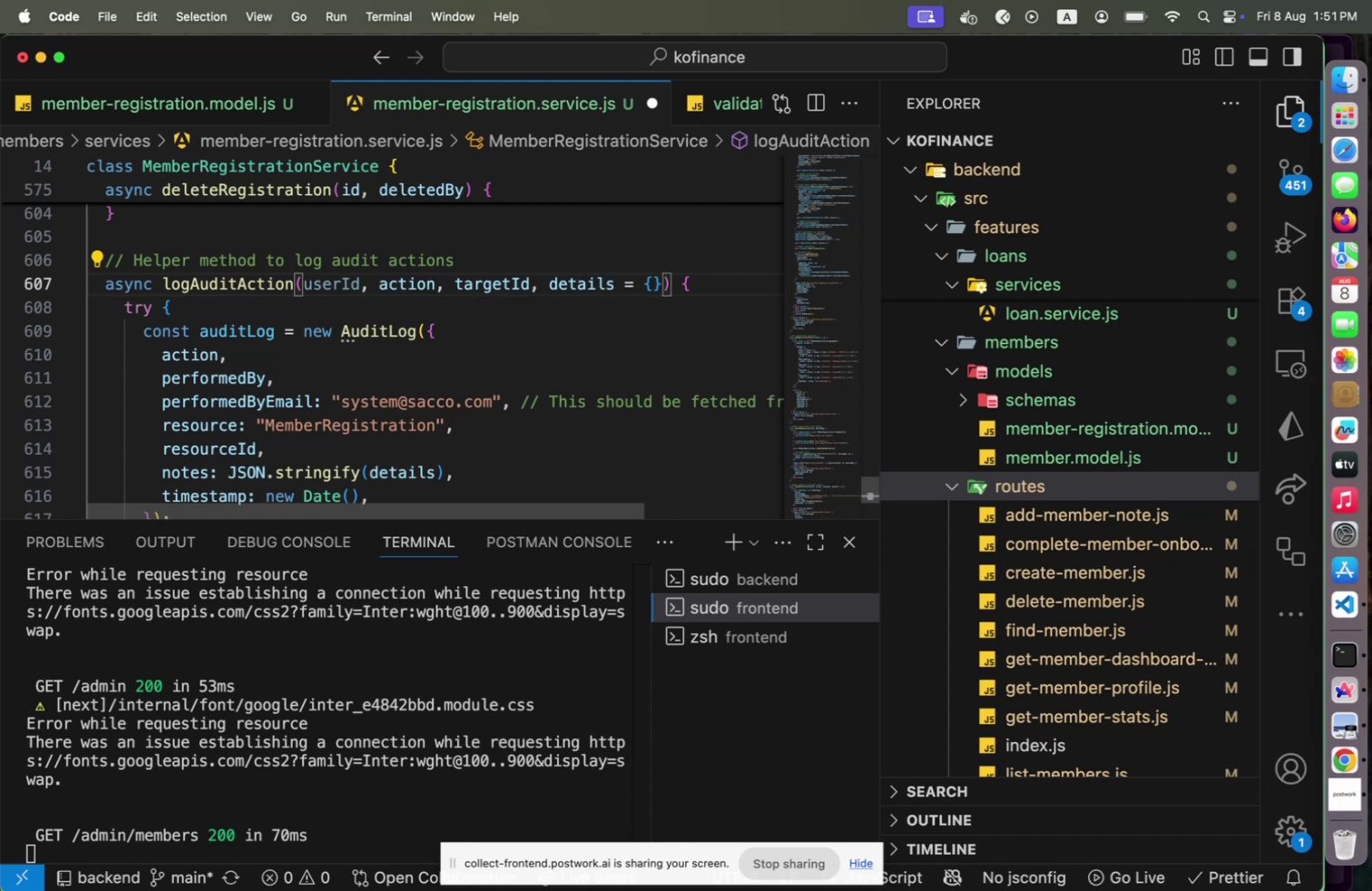 
key(Space)
 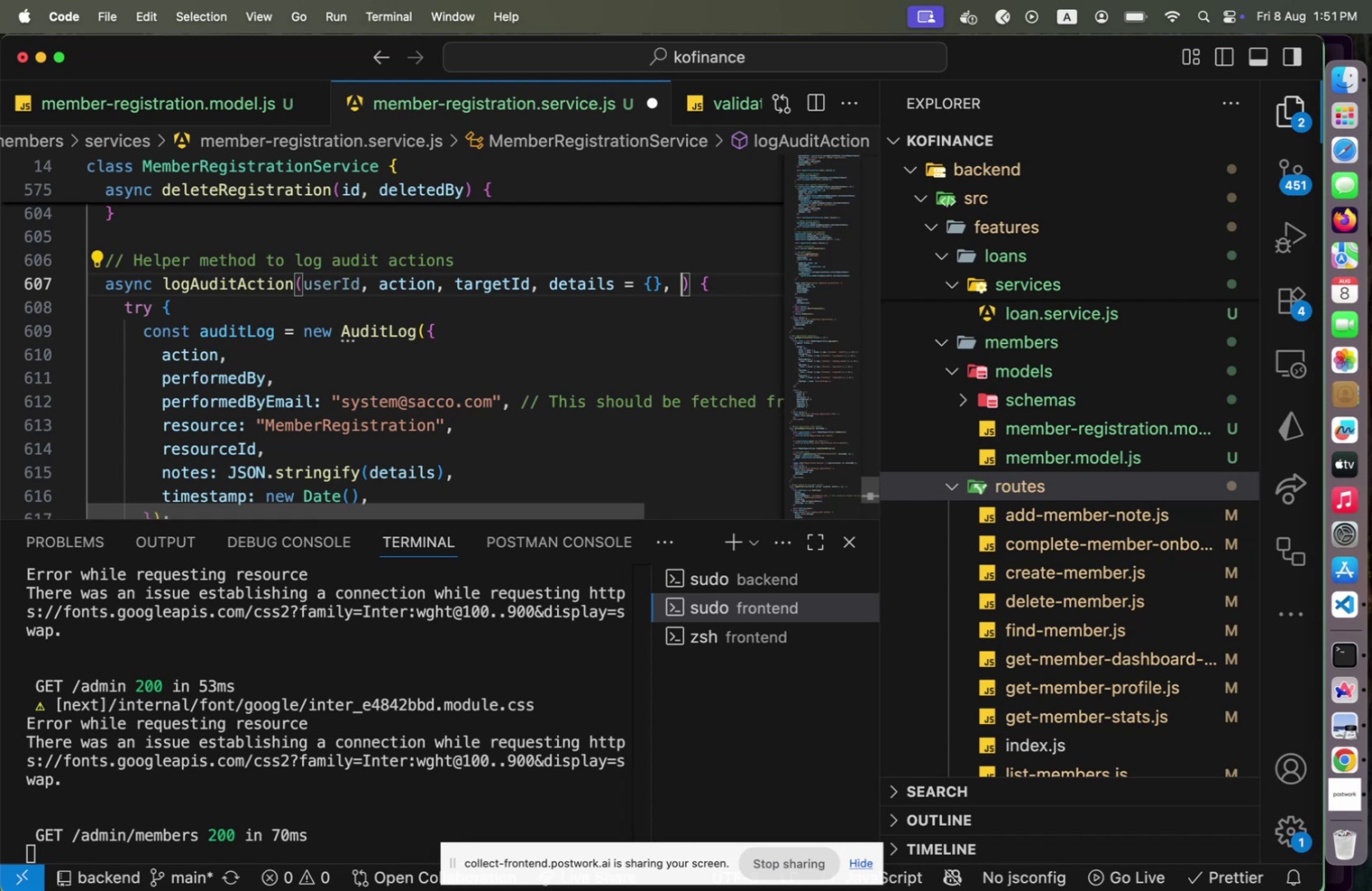 
wait(43.53)
 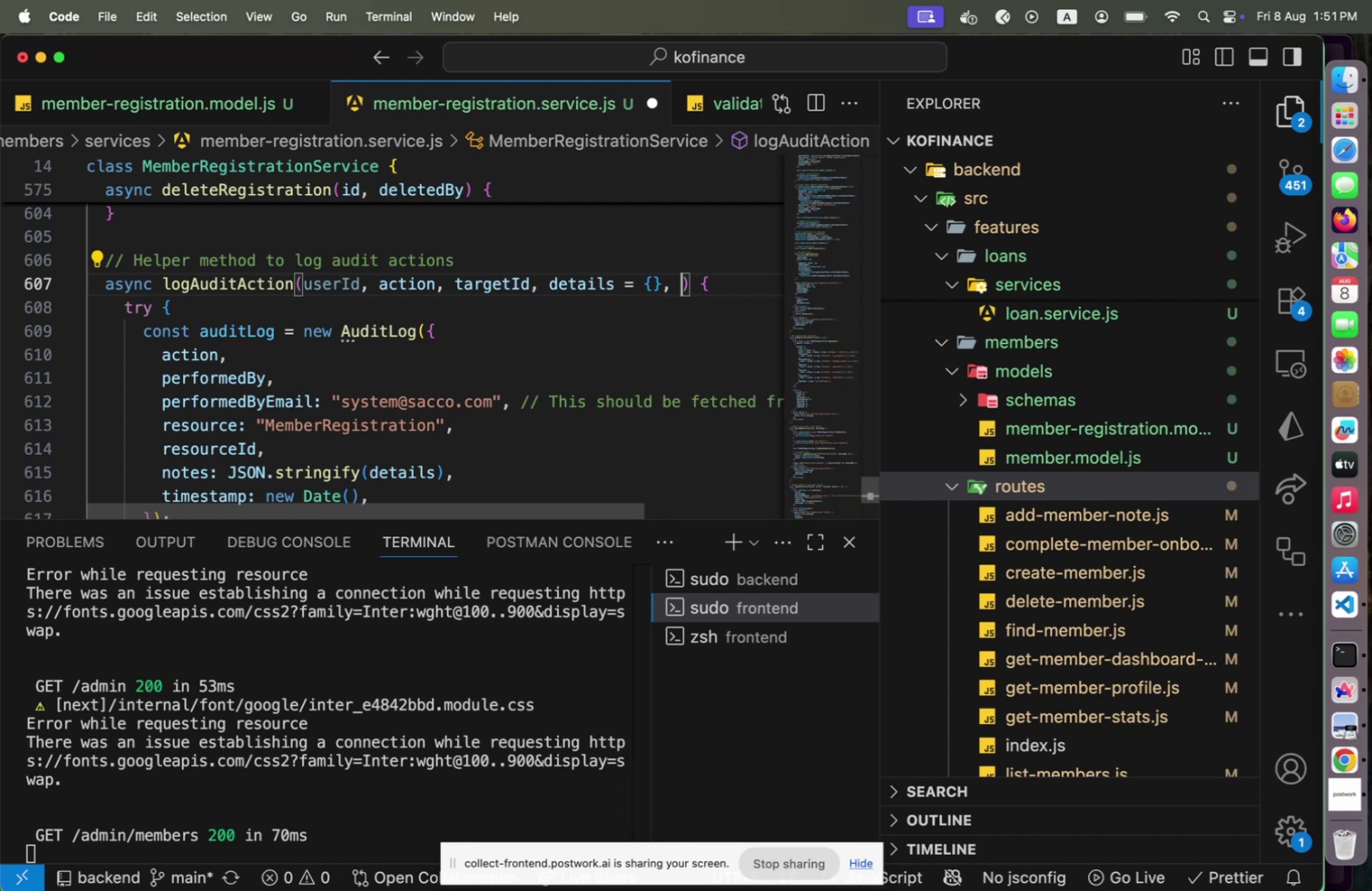 
type(ipA)
 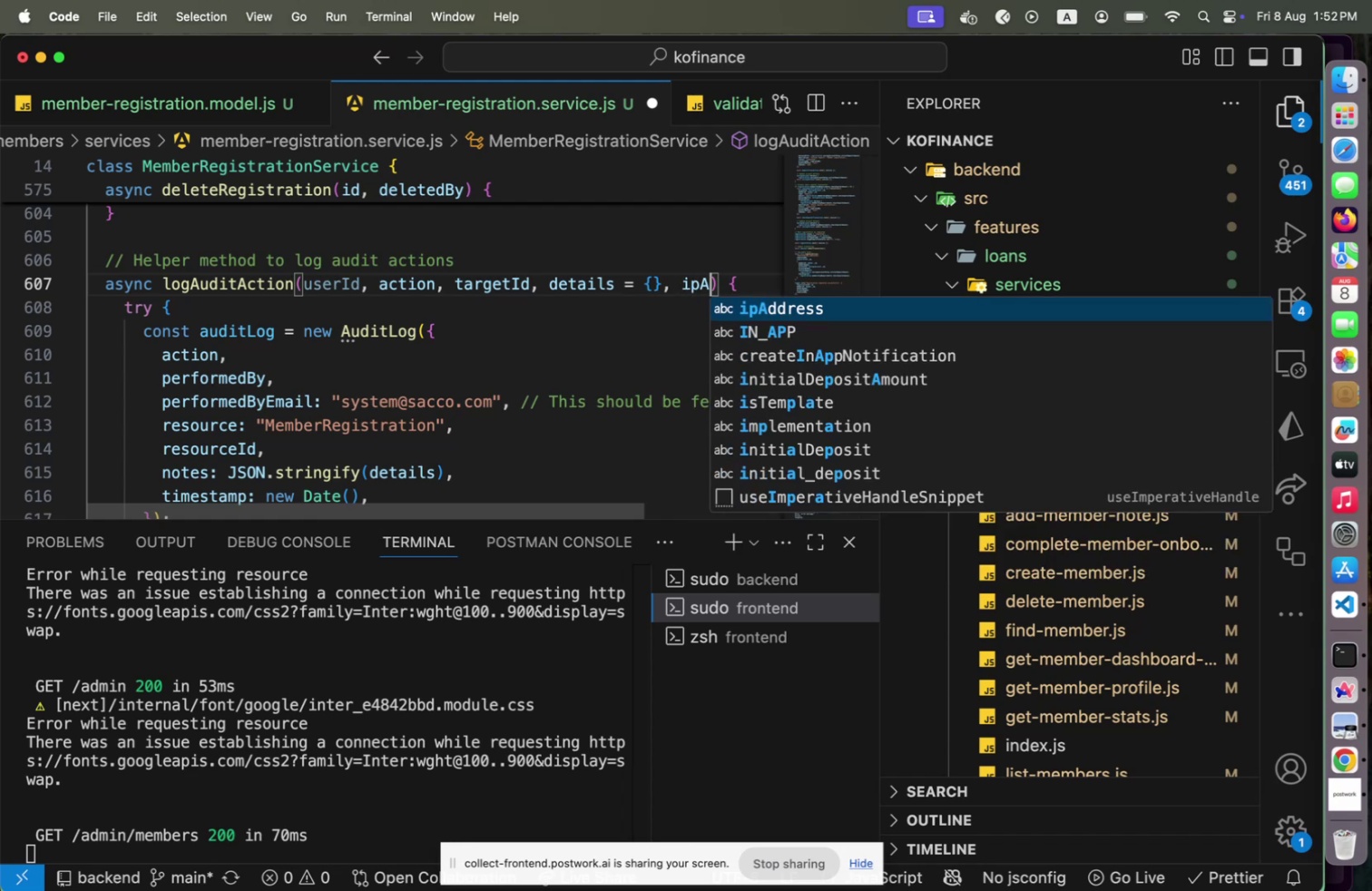 
key(Enter)
 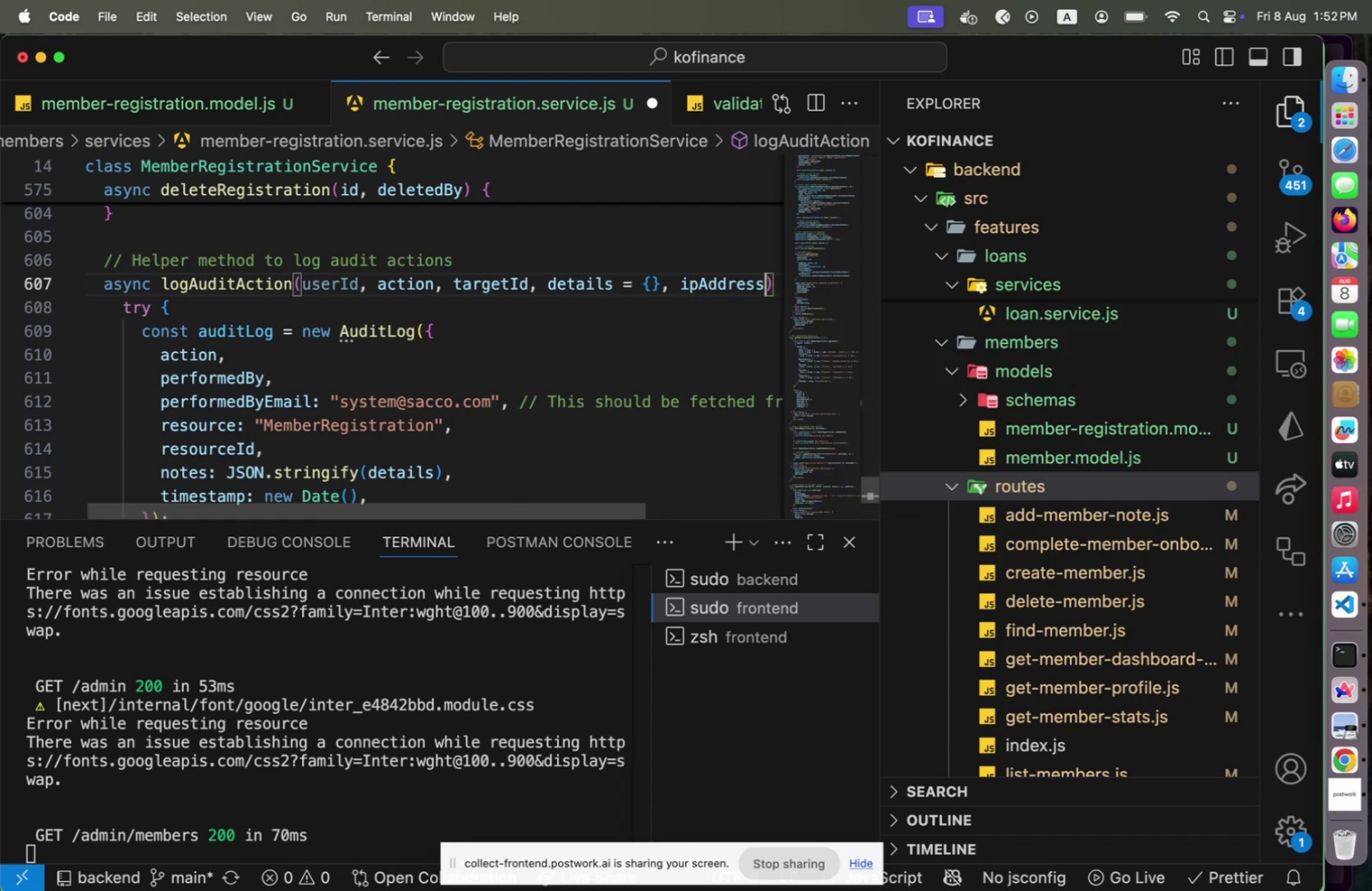 
type(, userAgent)
 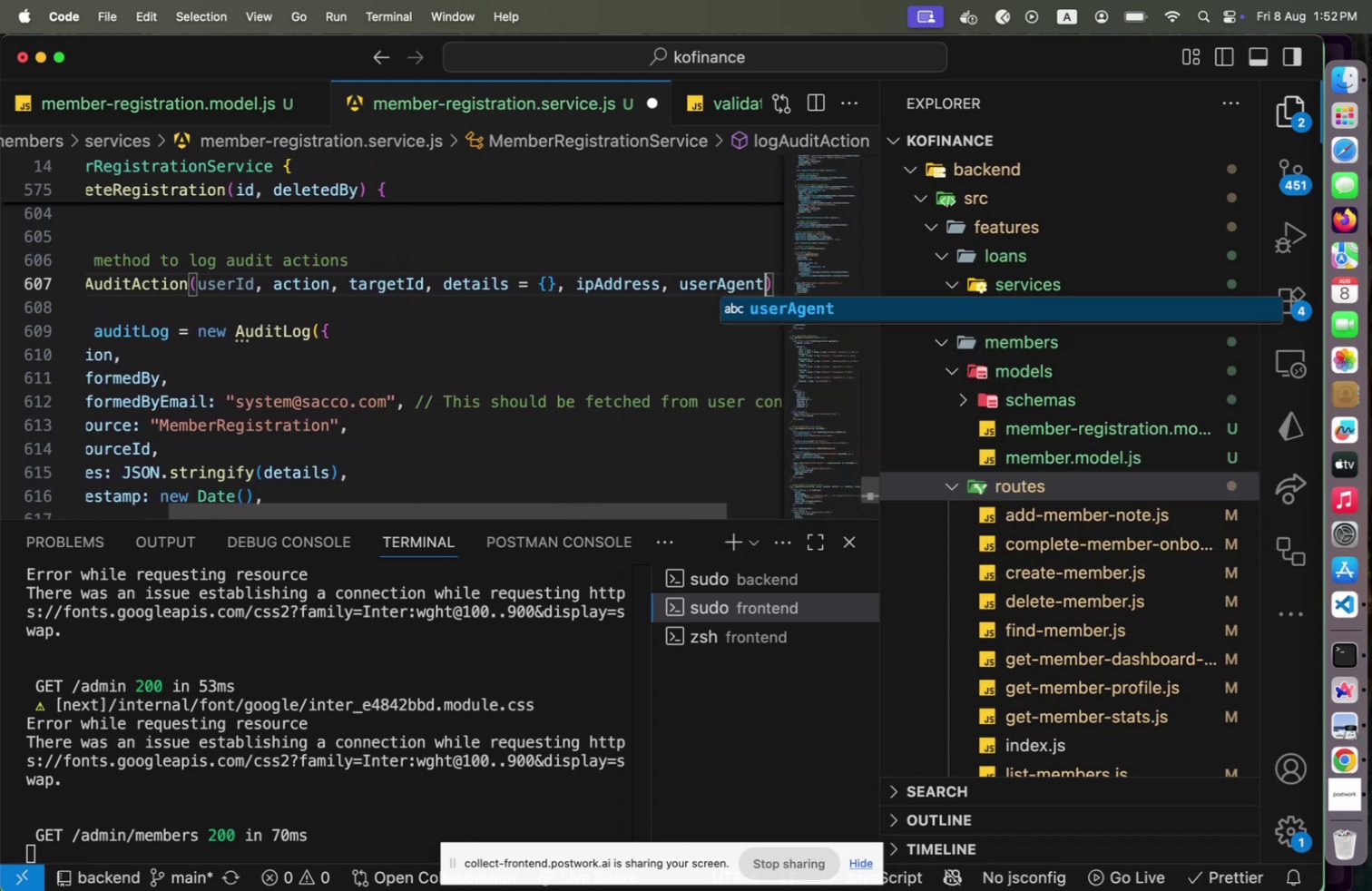 
key(ArrowRight)
 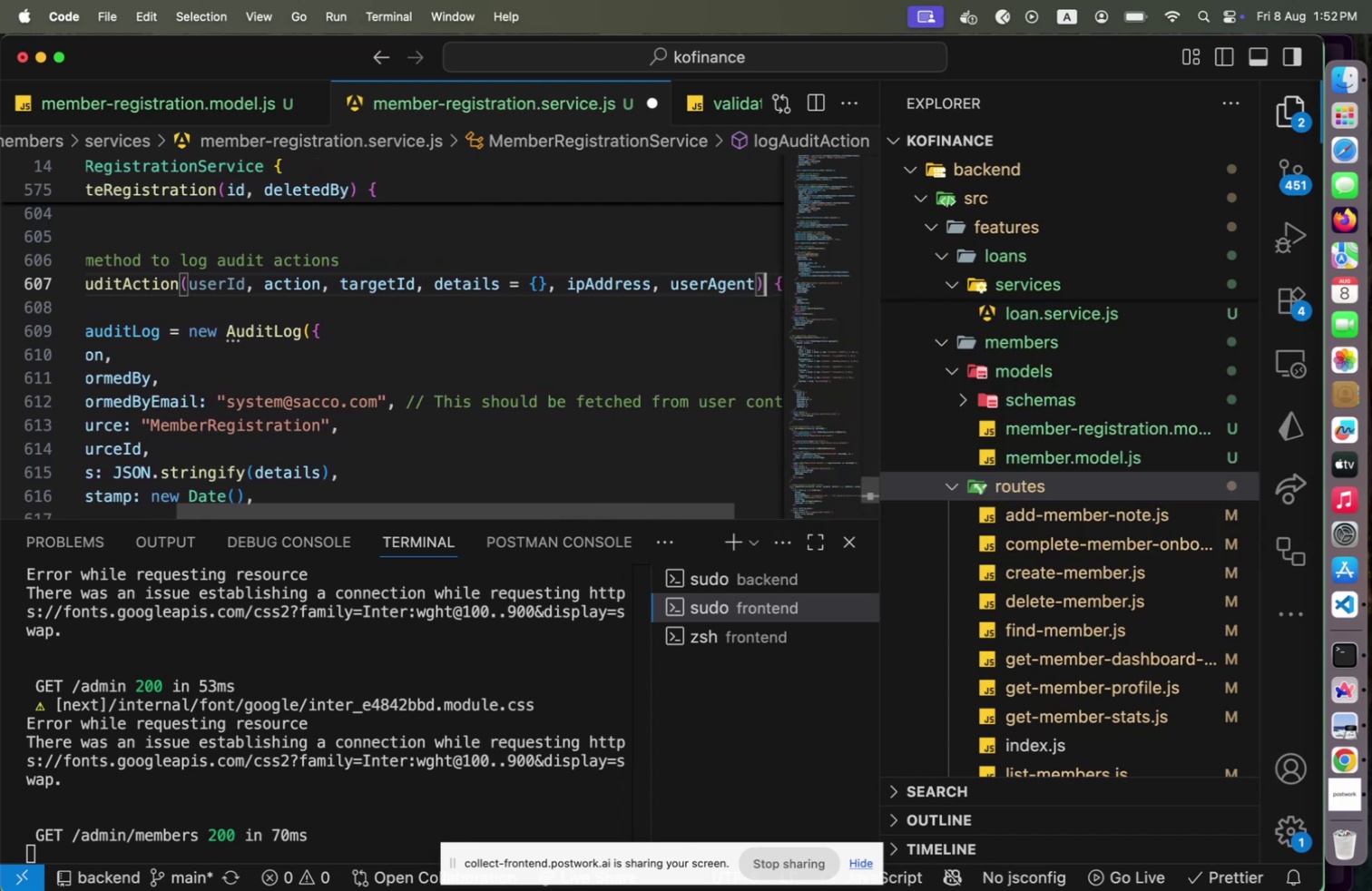 
key(ArrowDown)
 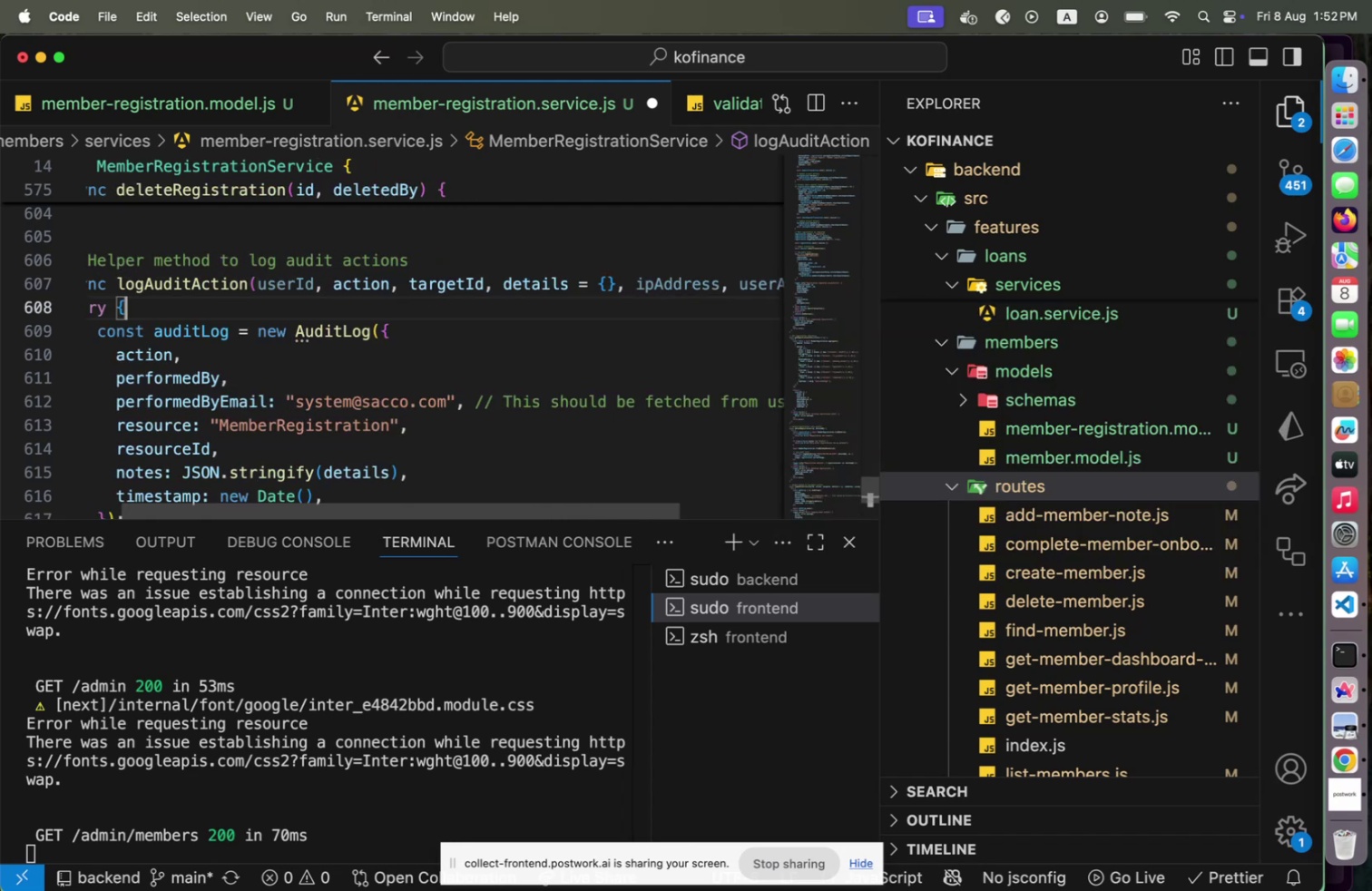 
key(ArrowUp)
 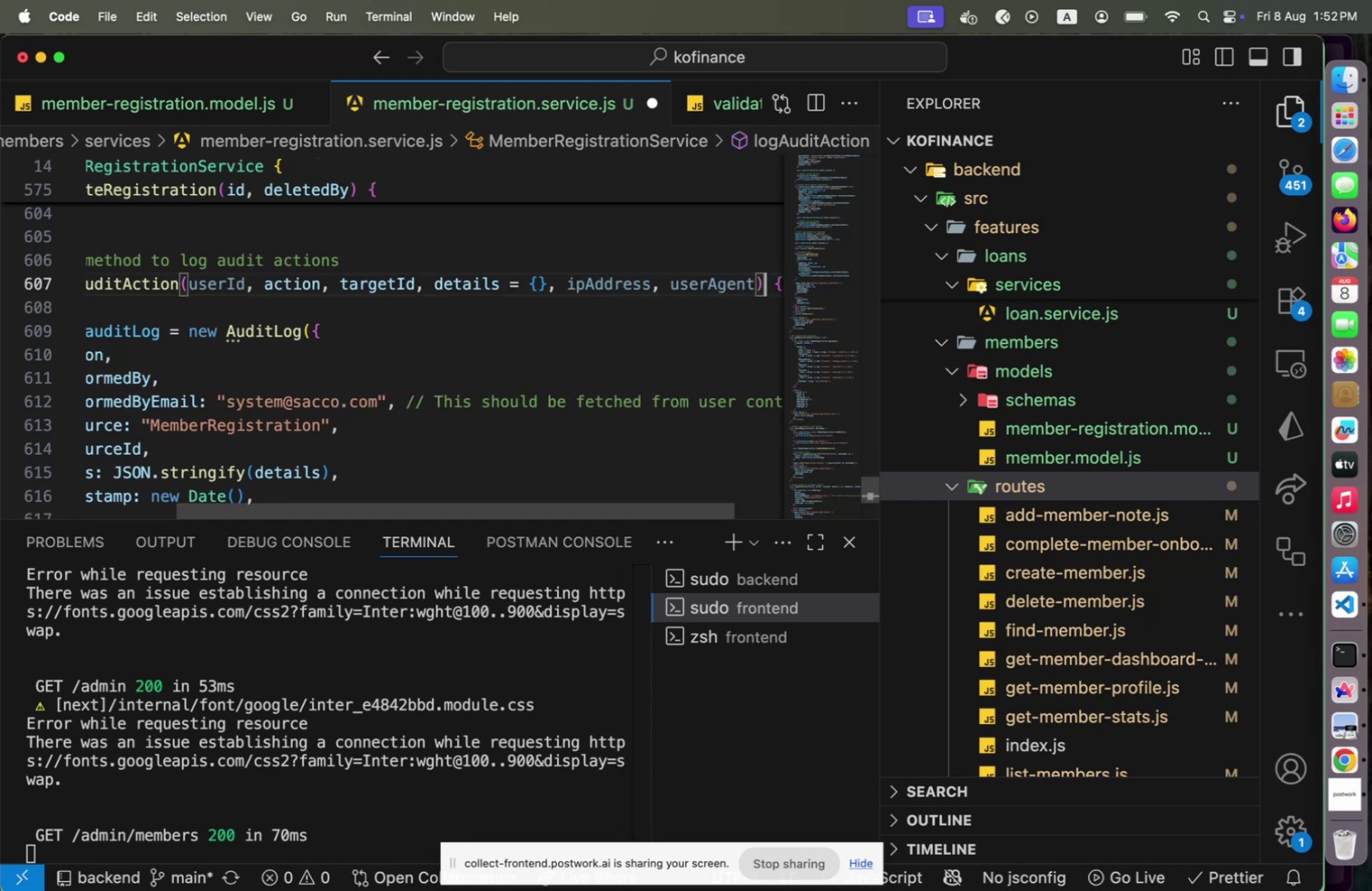 
key(ArrowDown)
 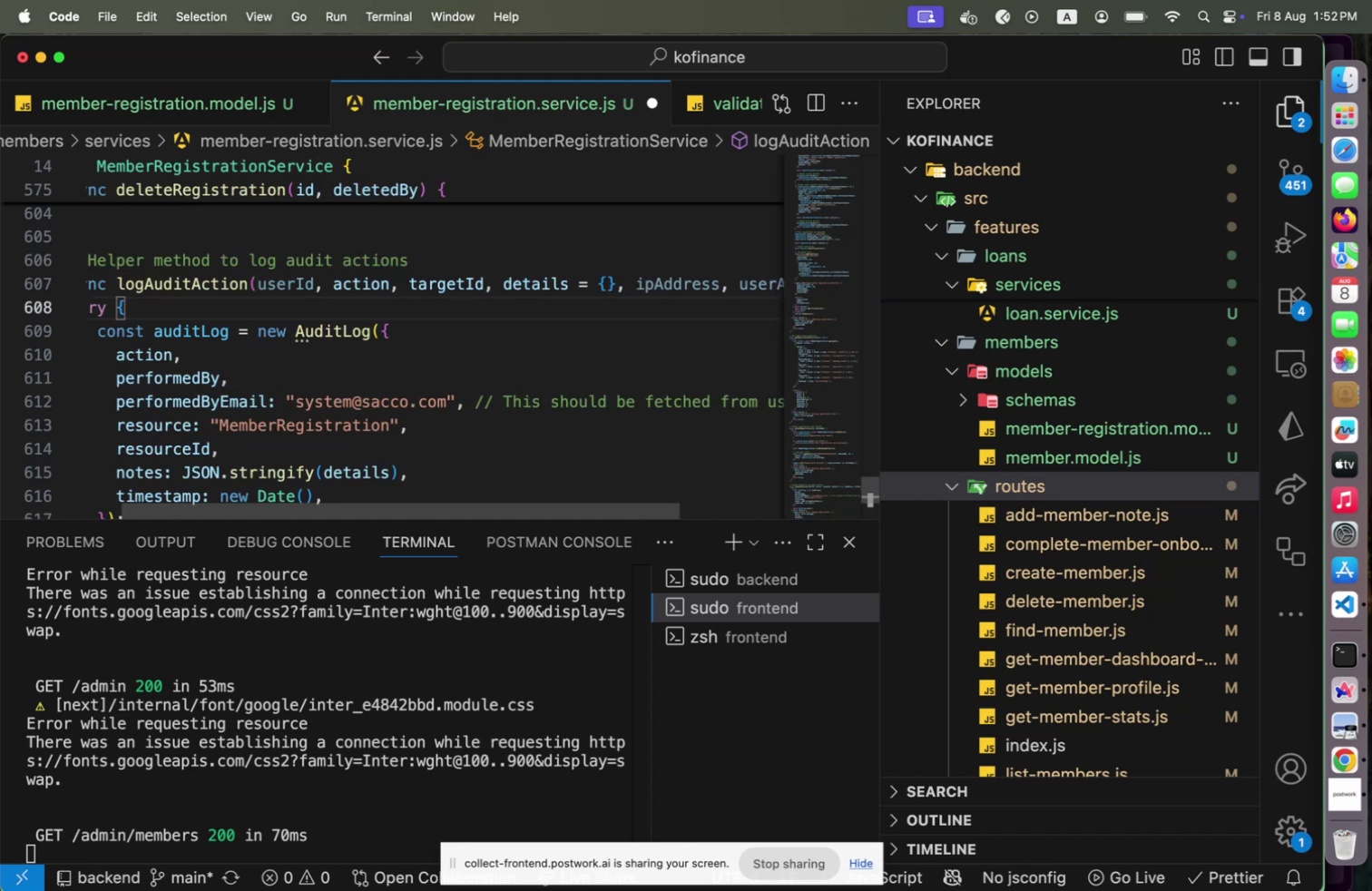 
key(Shift+Home)
 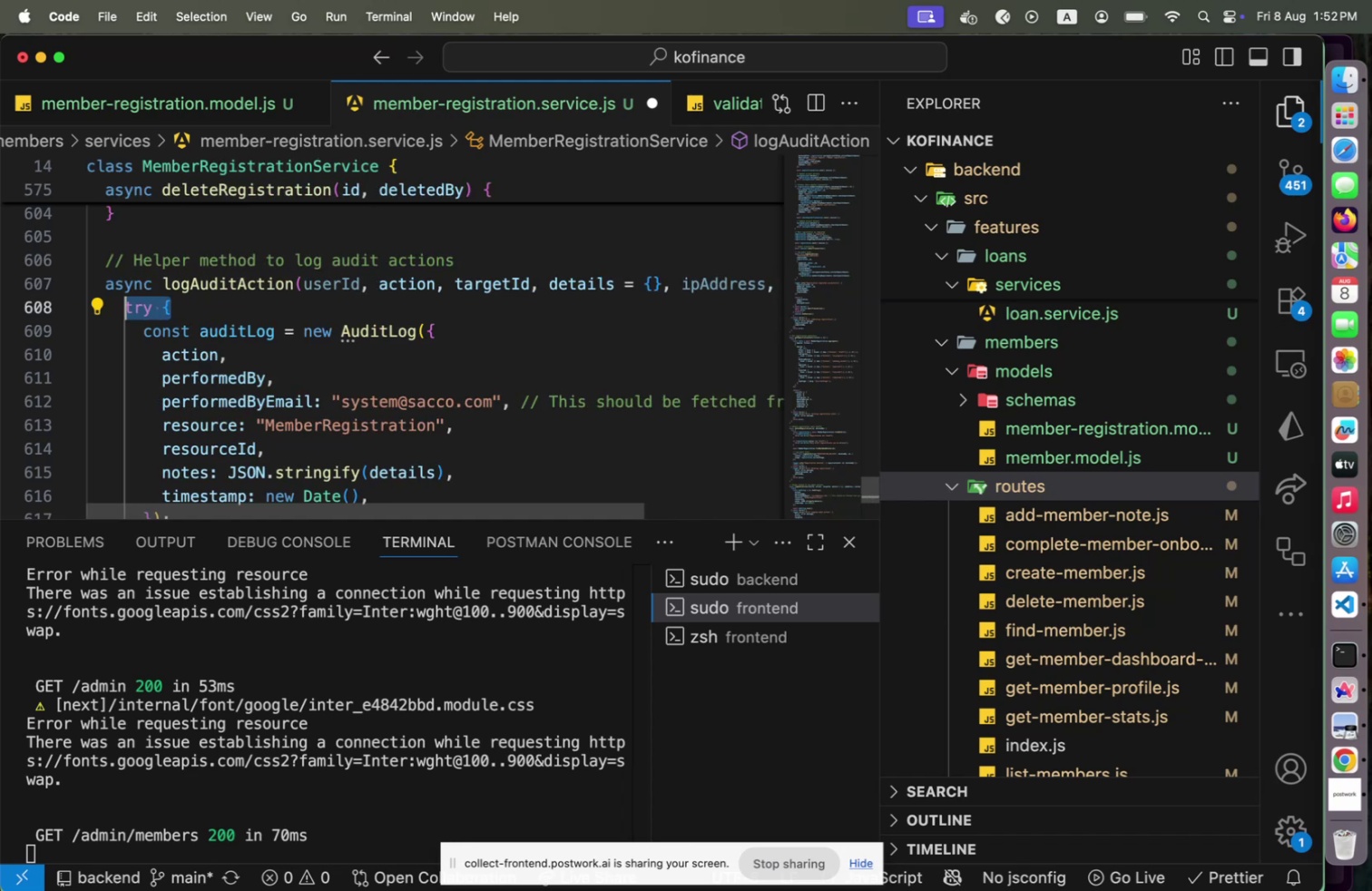 
key(Backspace)
 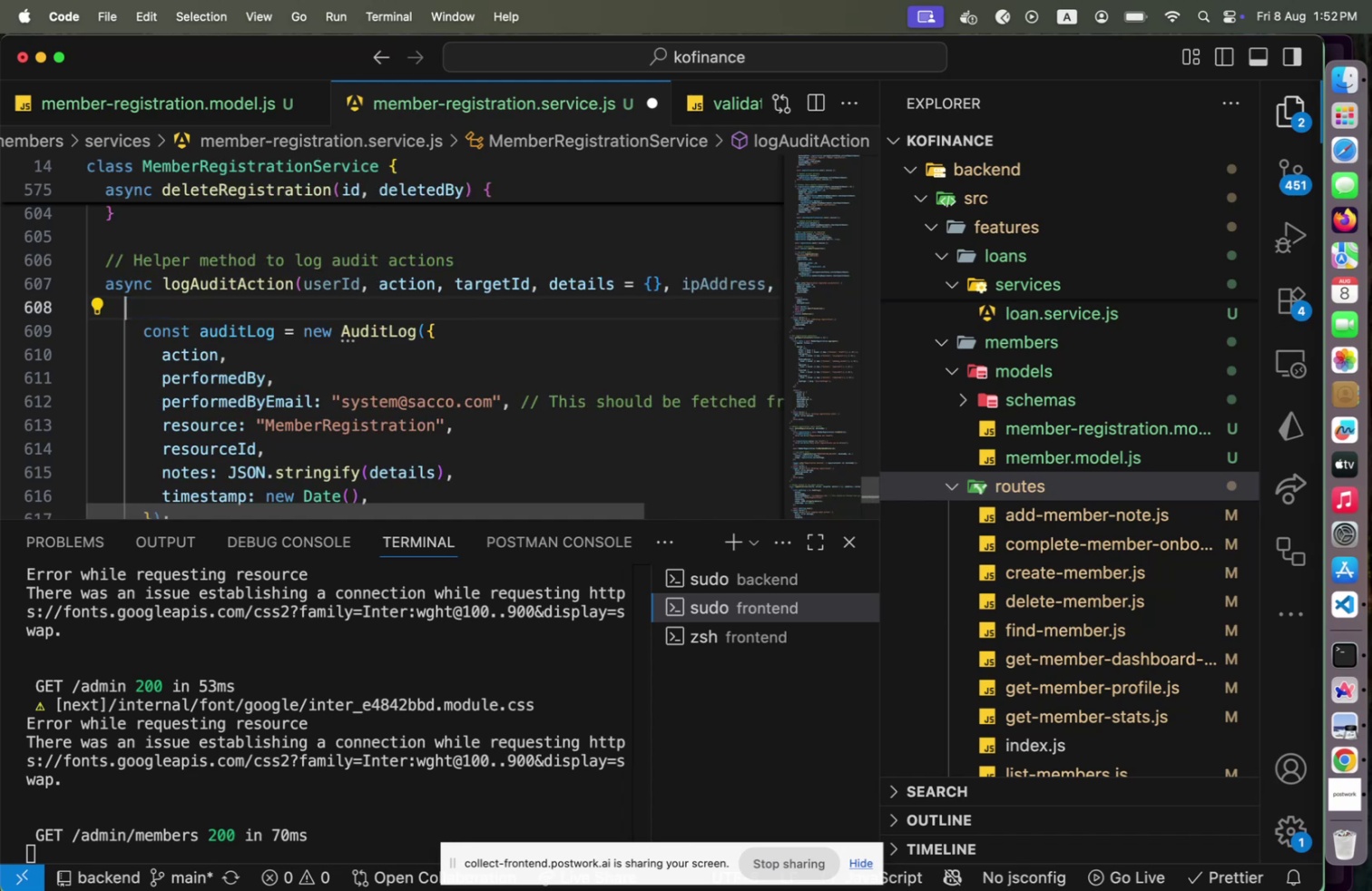 
hold_key(key=ArrowDown, duration=1.39)
 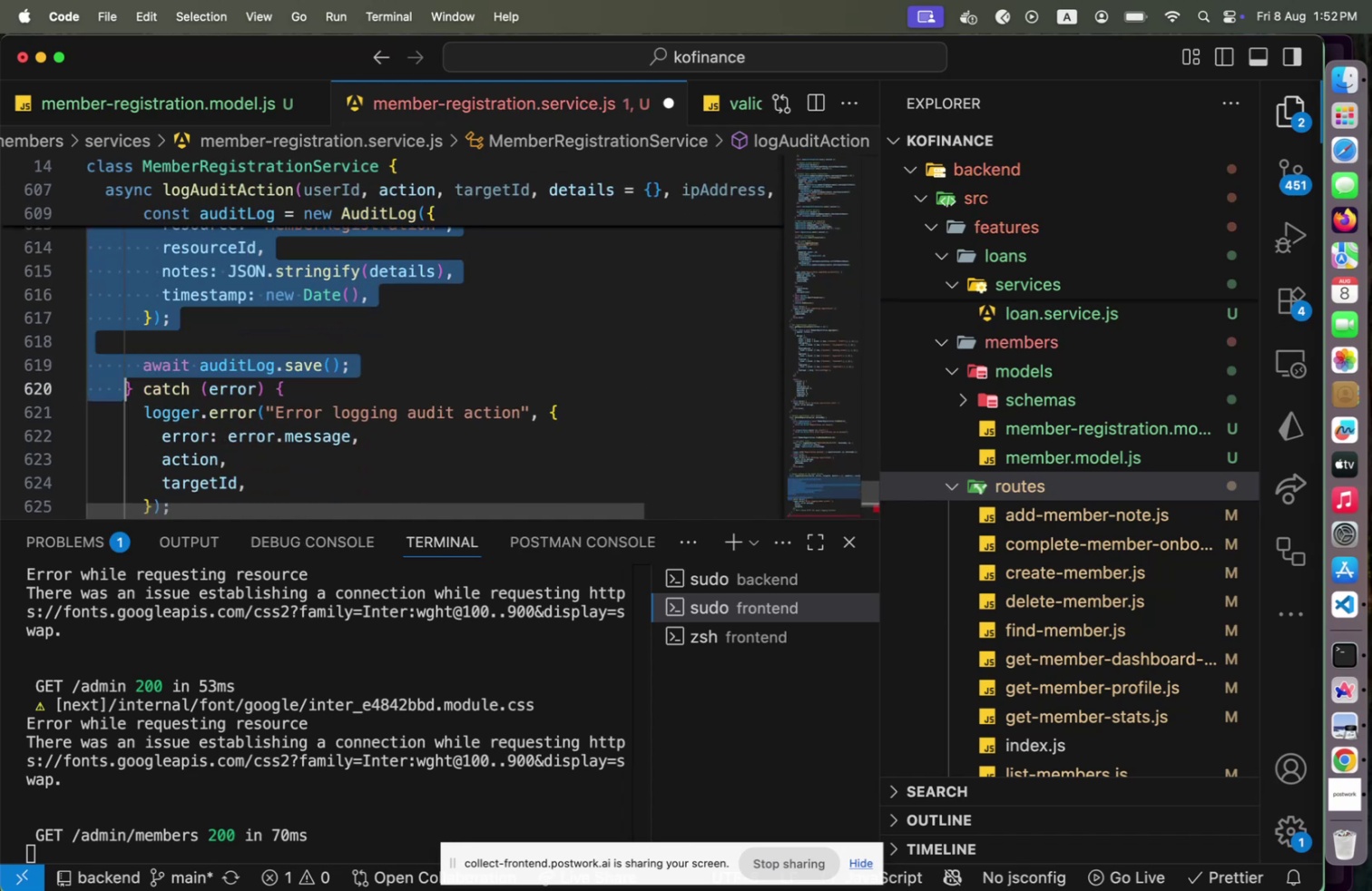 
hold_key(key=ArrowDown, duration=0.82)
 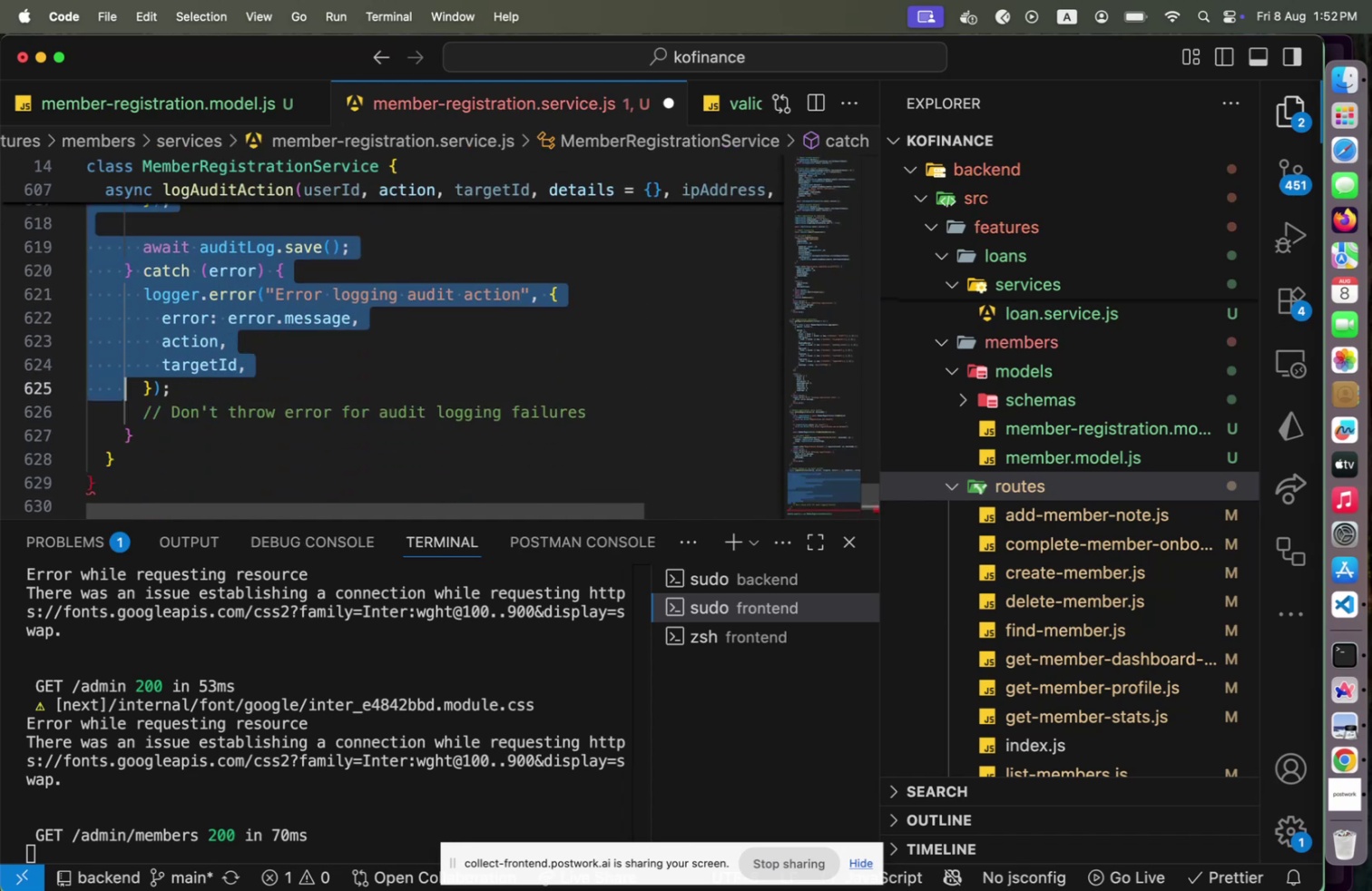 
key(Shift+ArrowDown)
 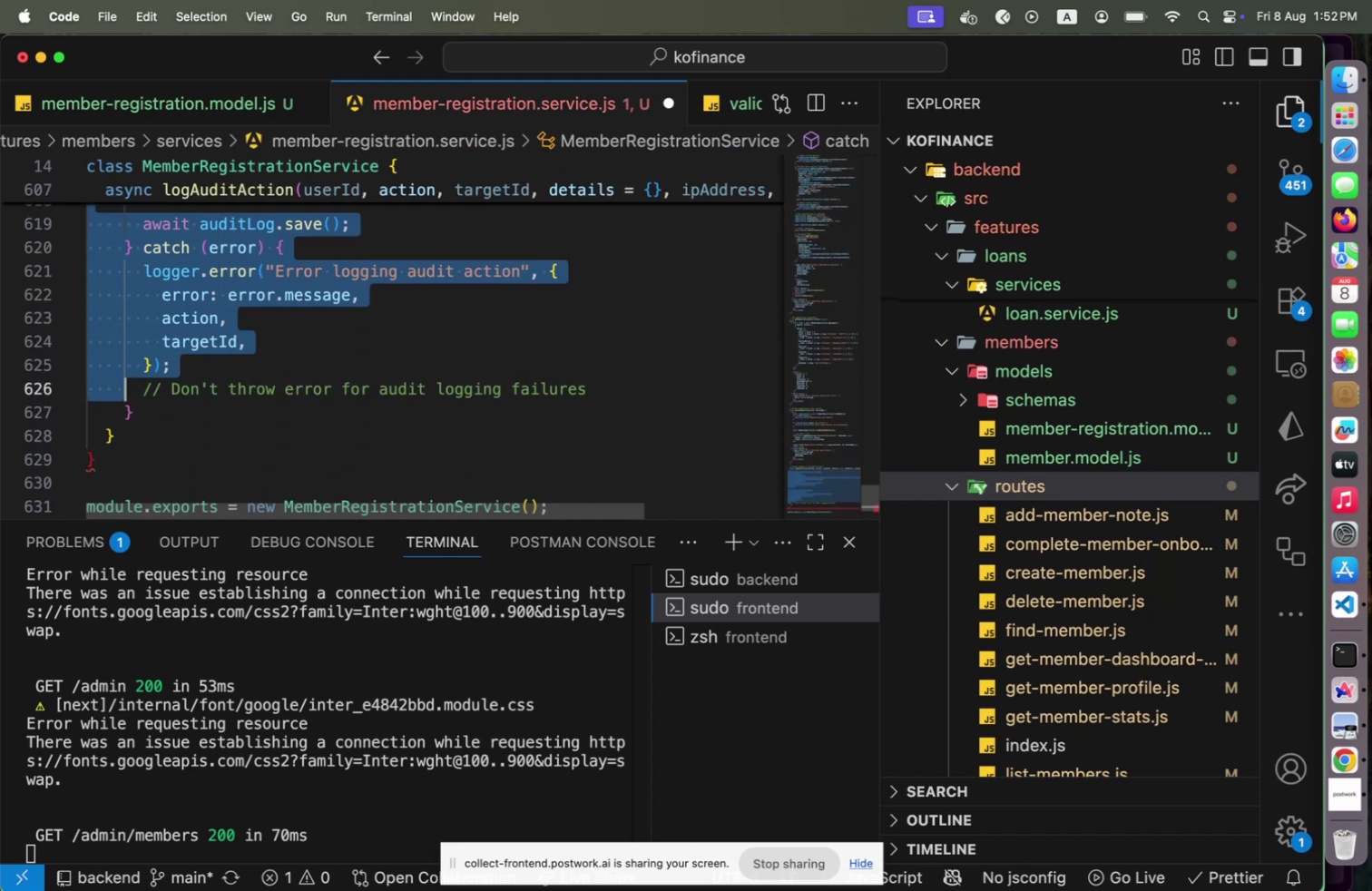 
key(Shift+ArrowDown)
 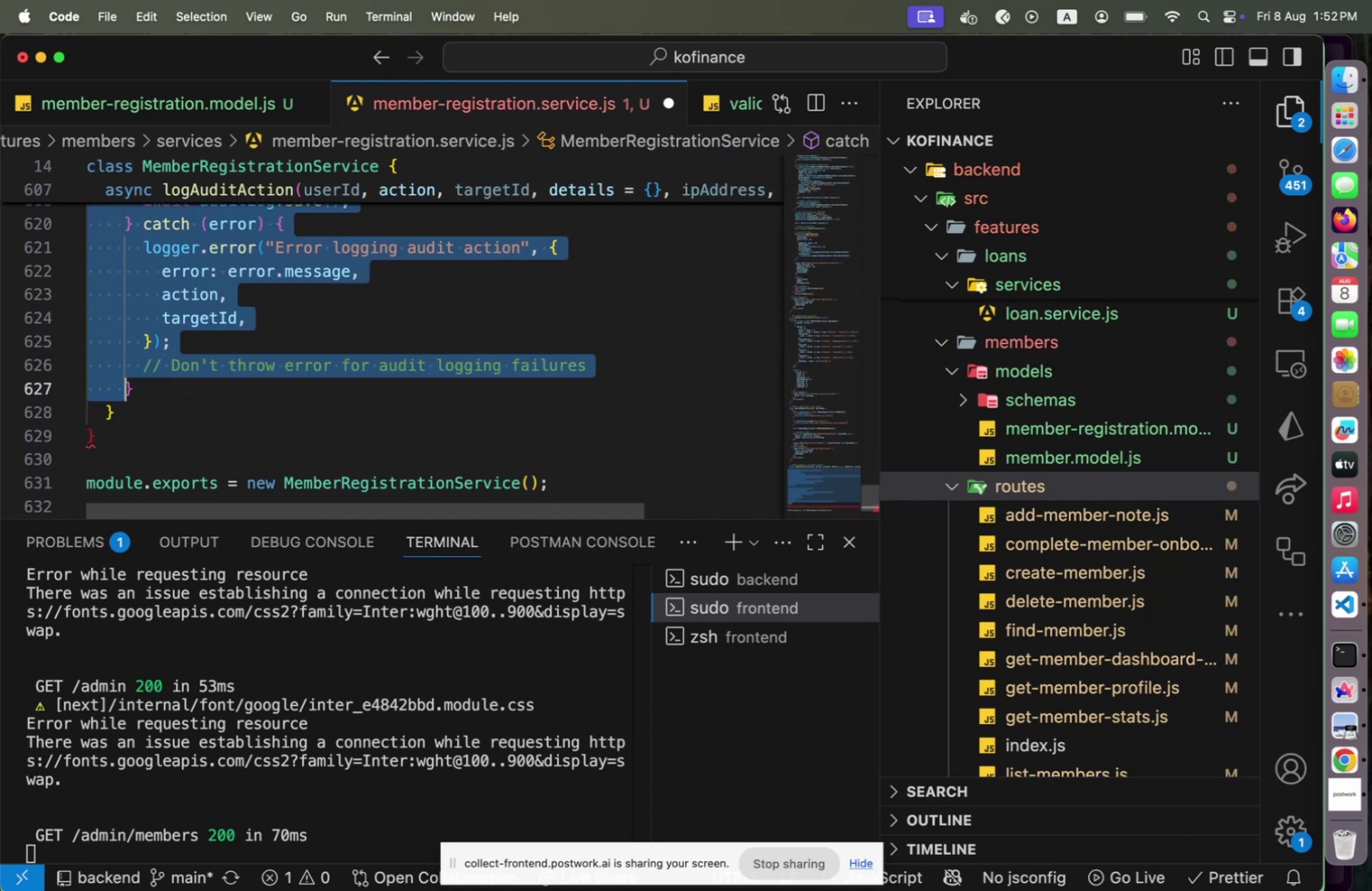 
type([End])
key(Backspace)
type(await lo)
key(Backspace)
key(Backspace)
type(ad)
key(Backspace)
type(udit)
 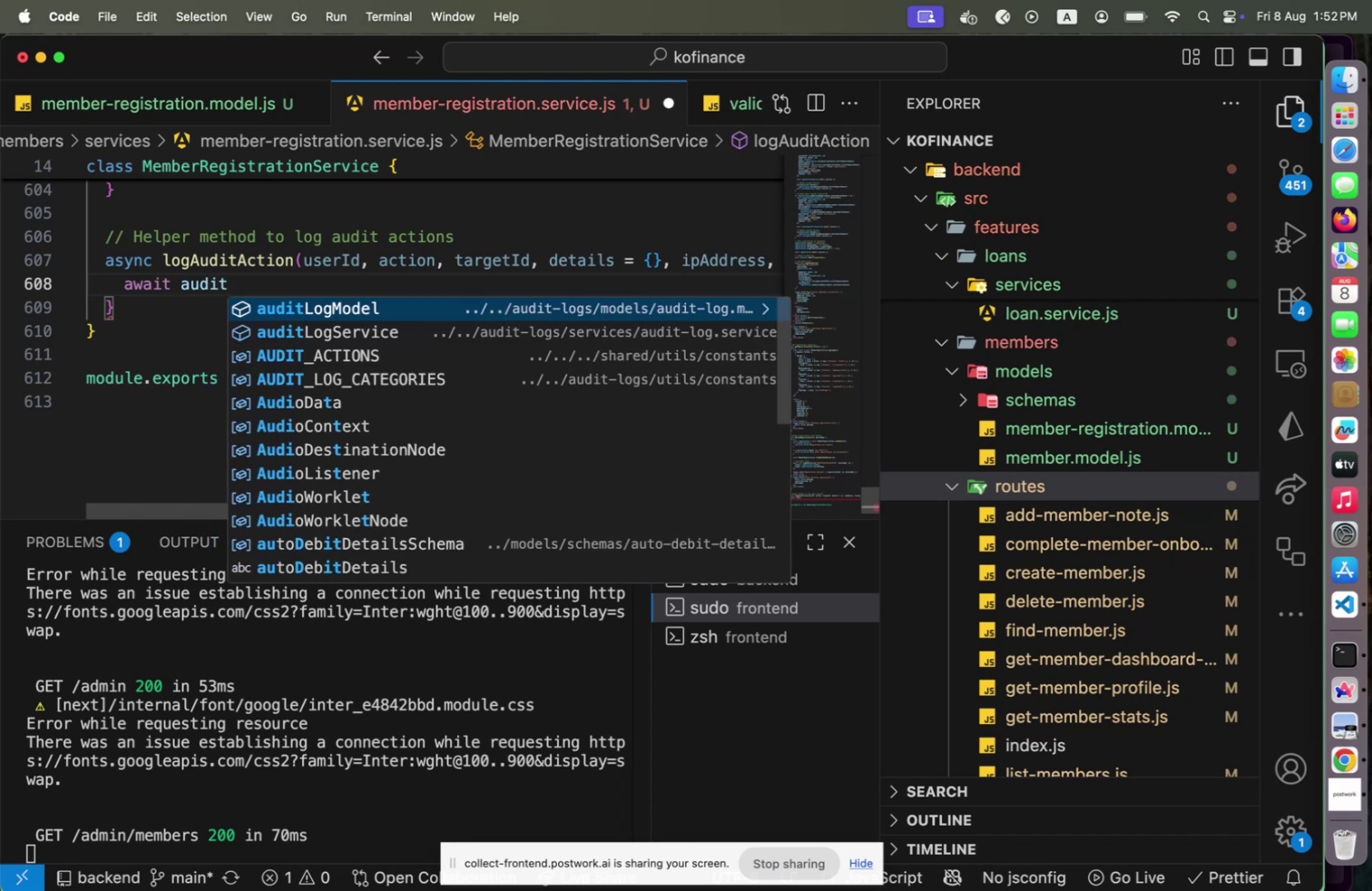 
key(ArrowDown)
 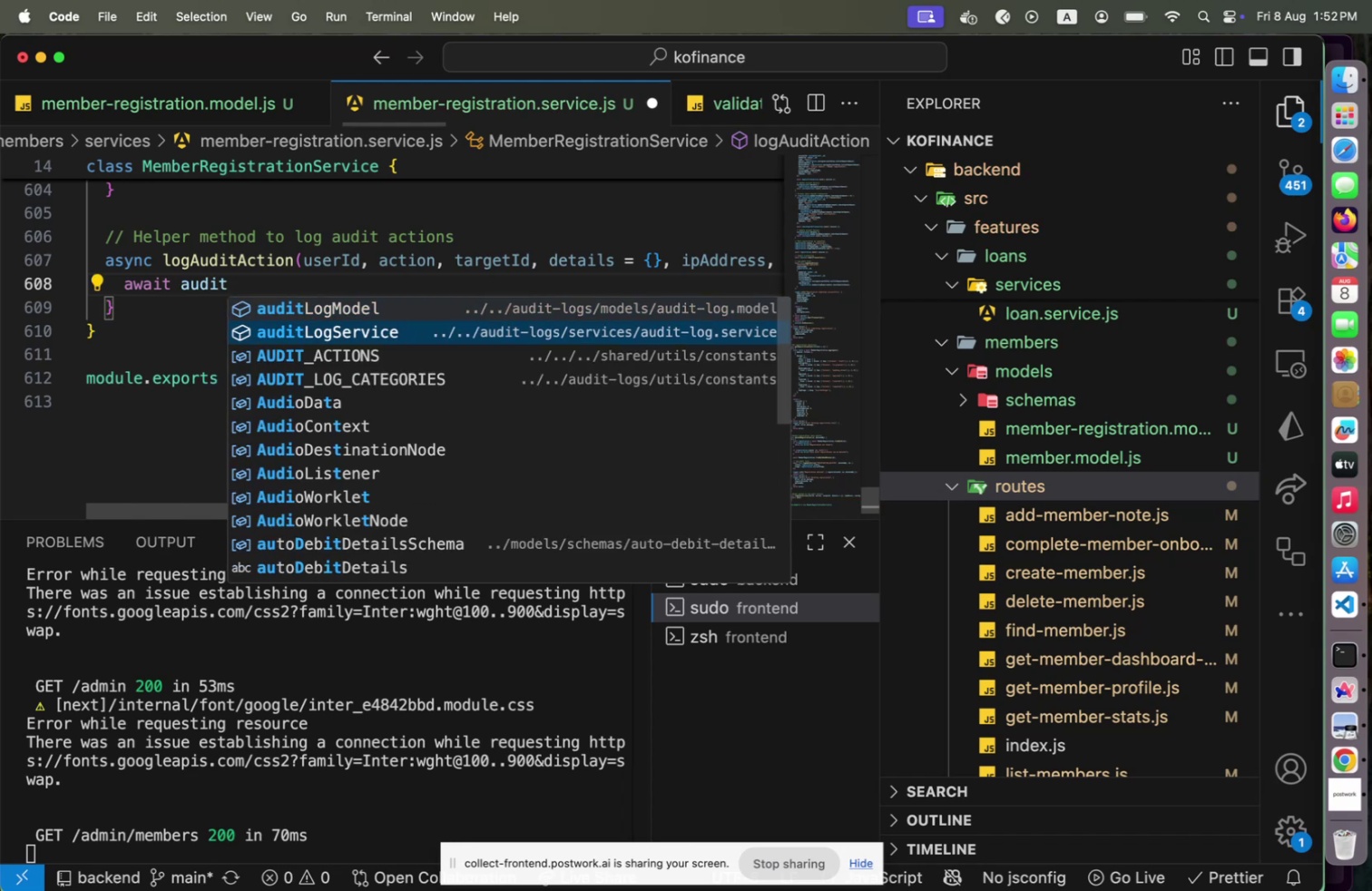 
key(Enter)
 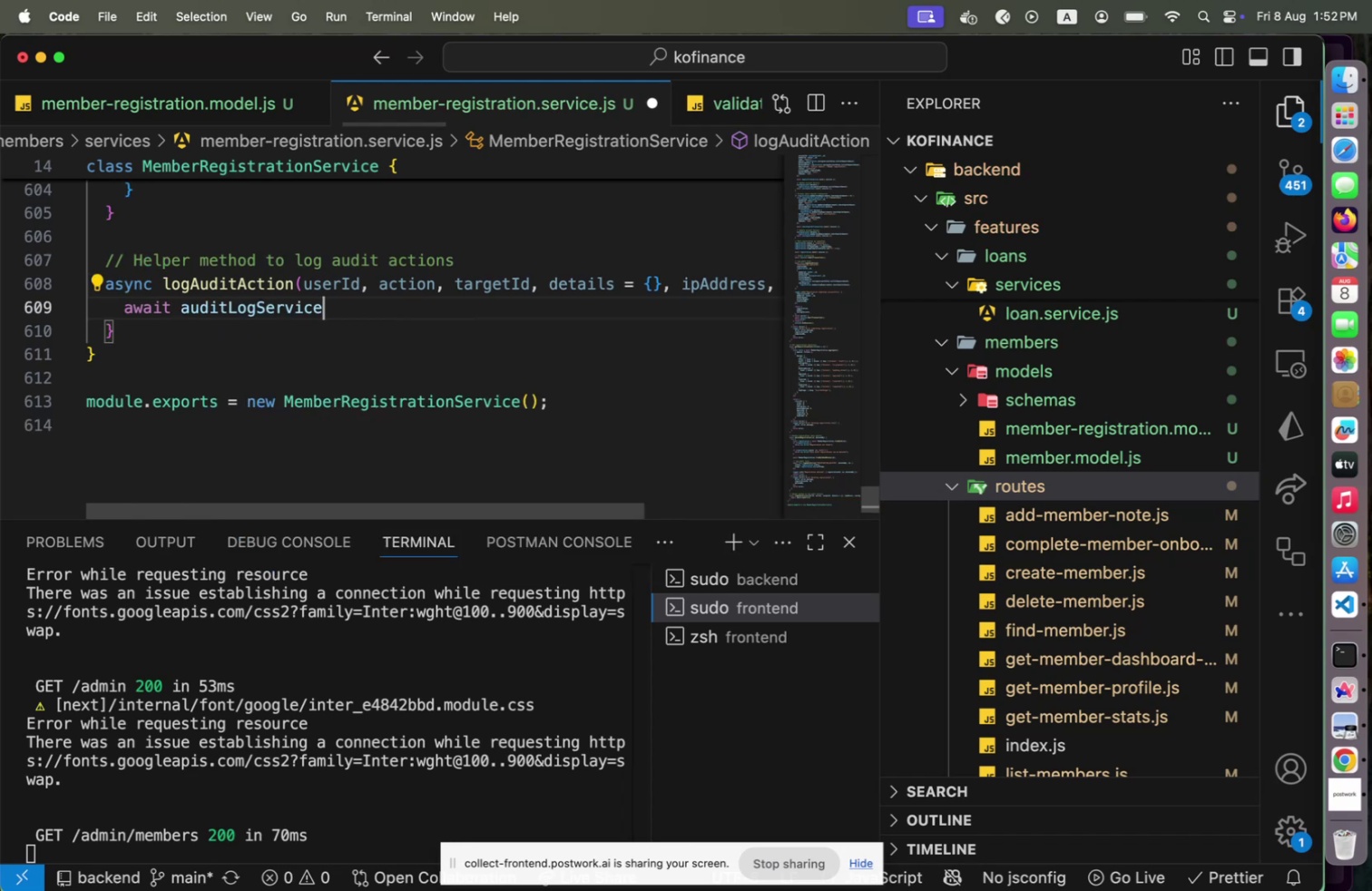 
key(Period)
 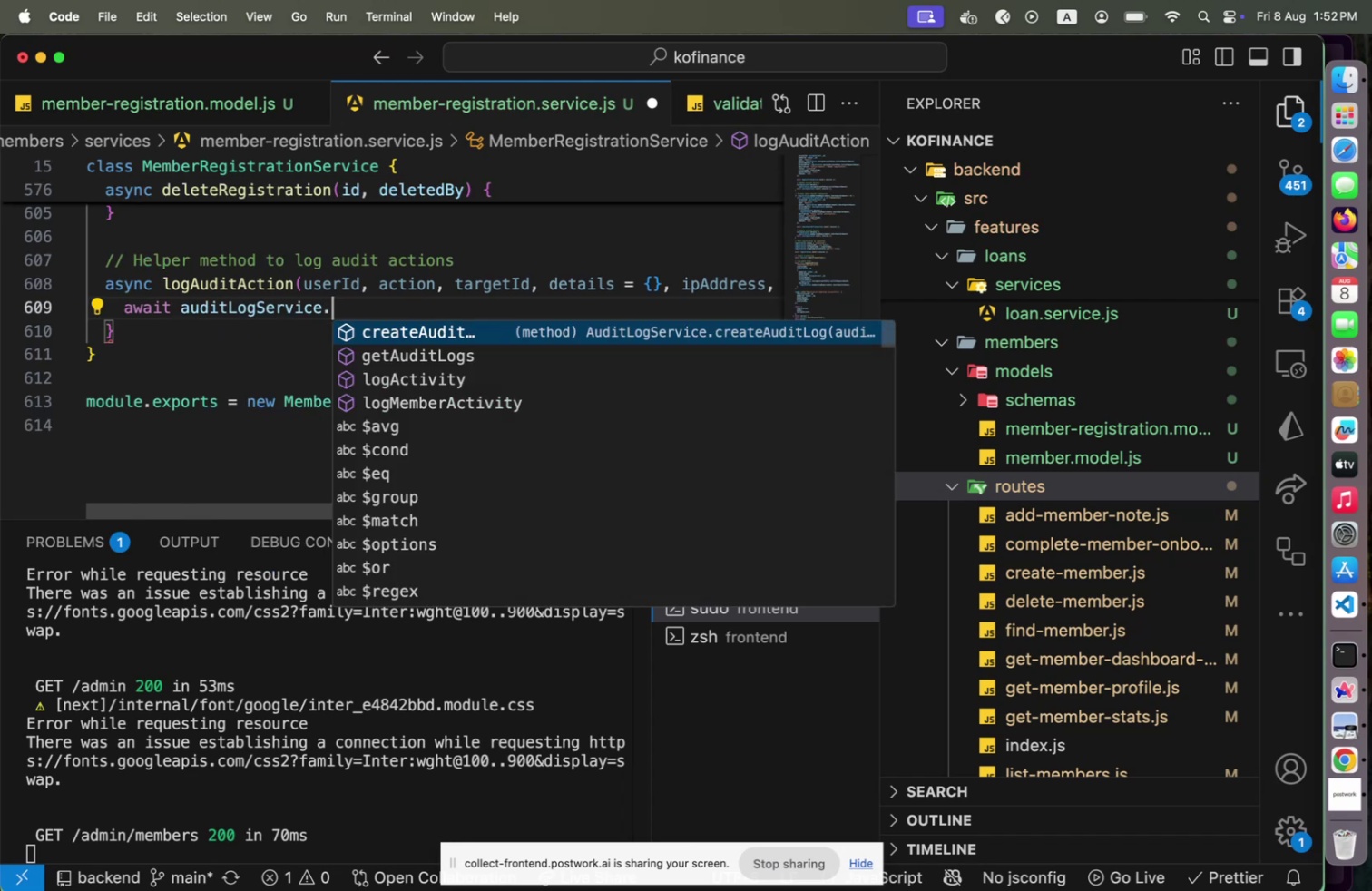 
key(ArrowDown)
 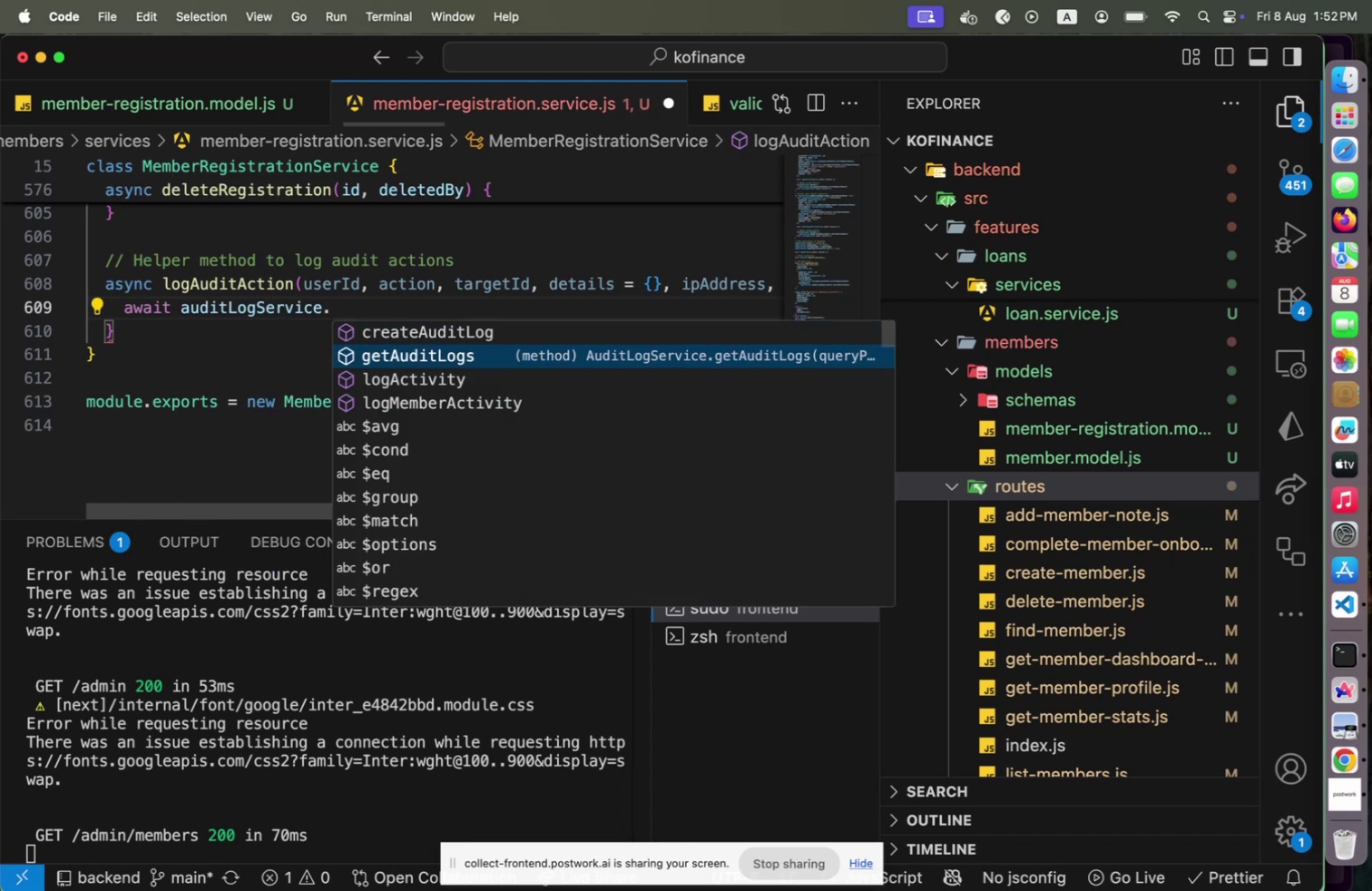 
key(ArrowDown)
 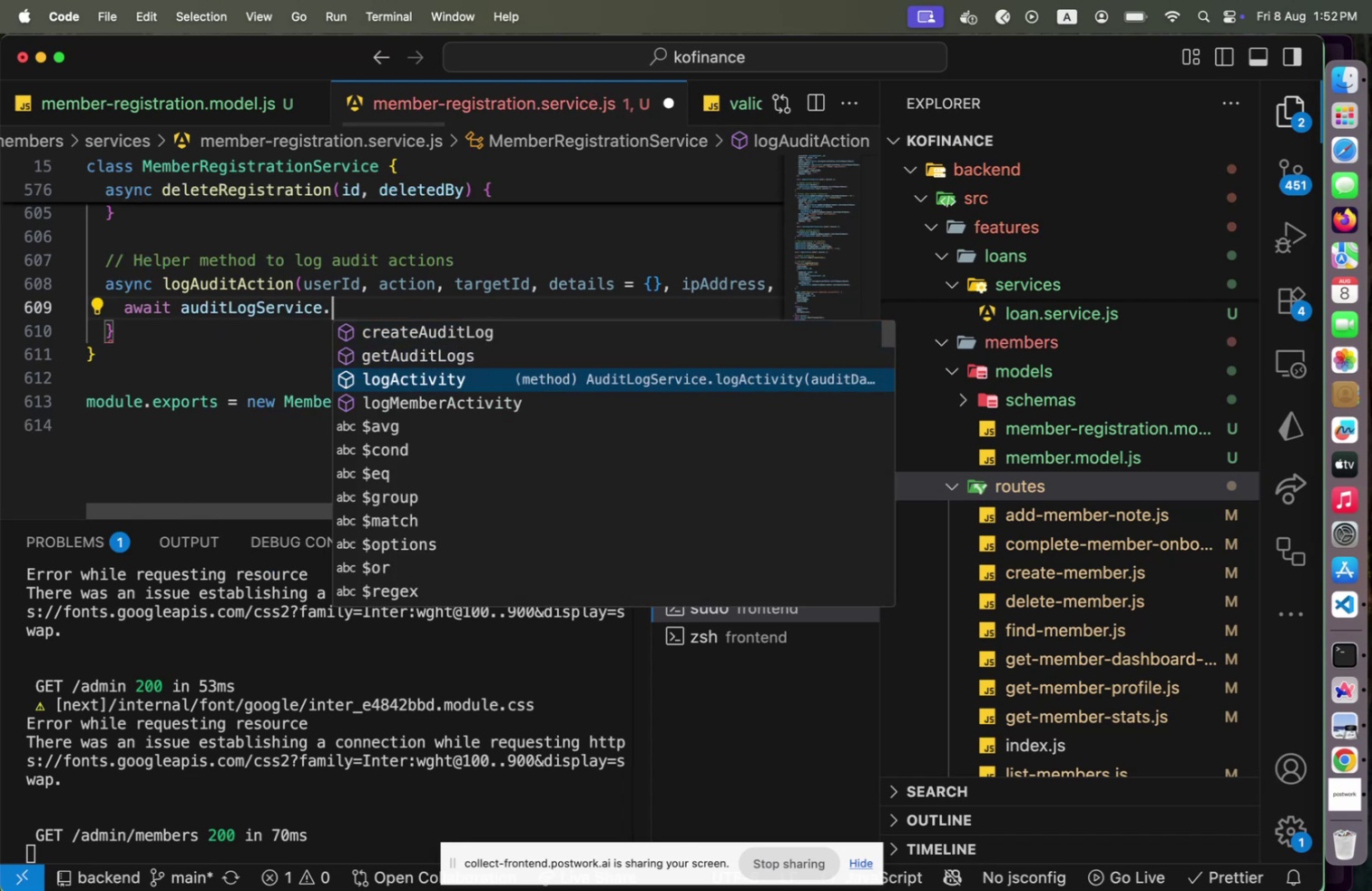 
key(Enter)
 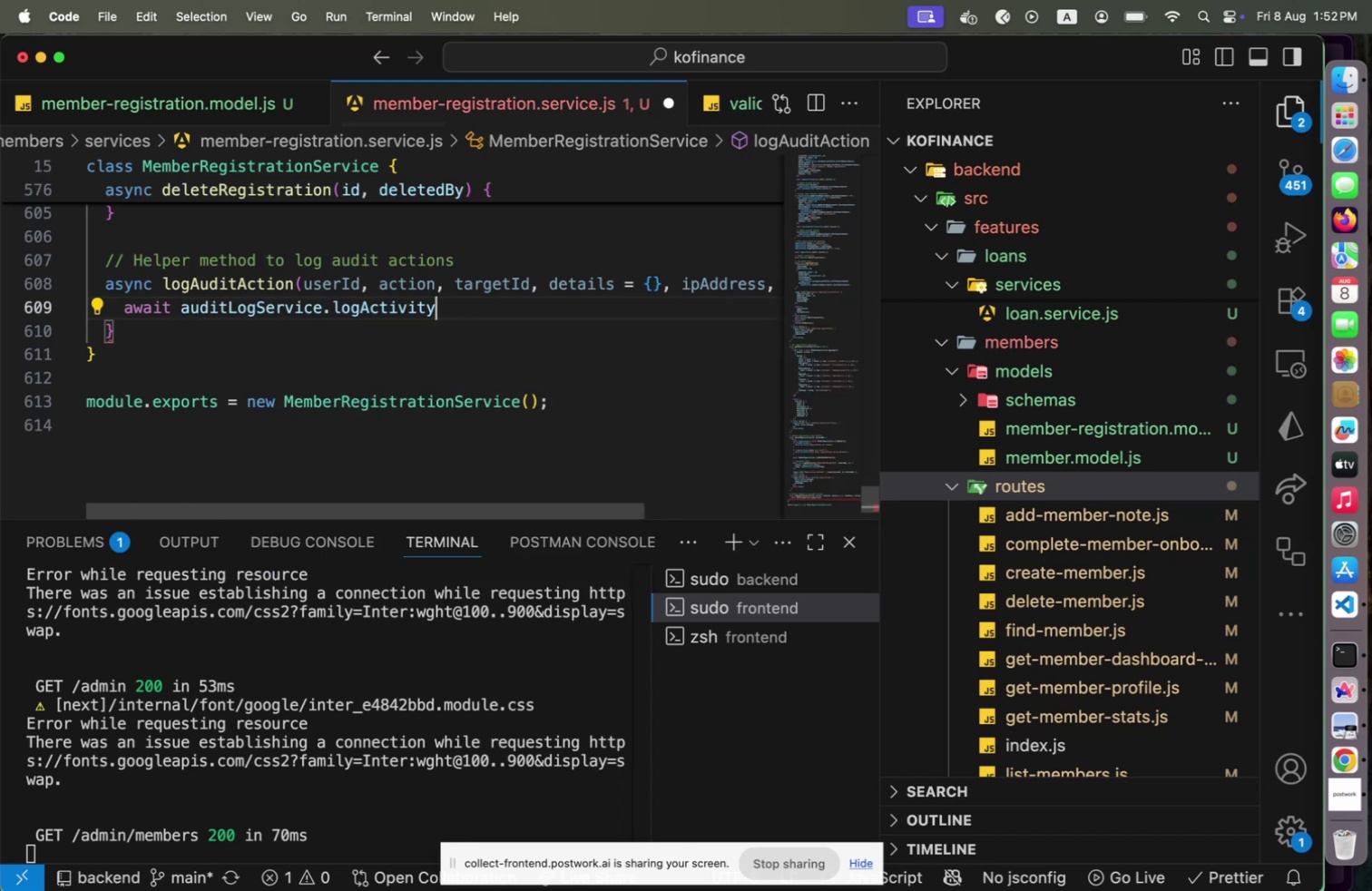 
key(Shift+9)
 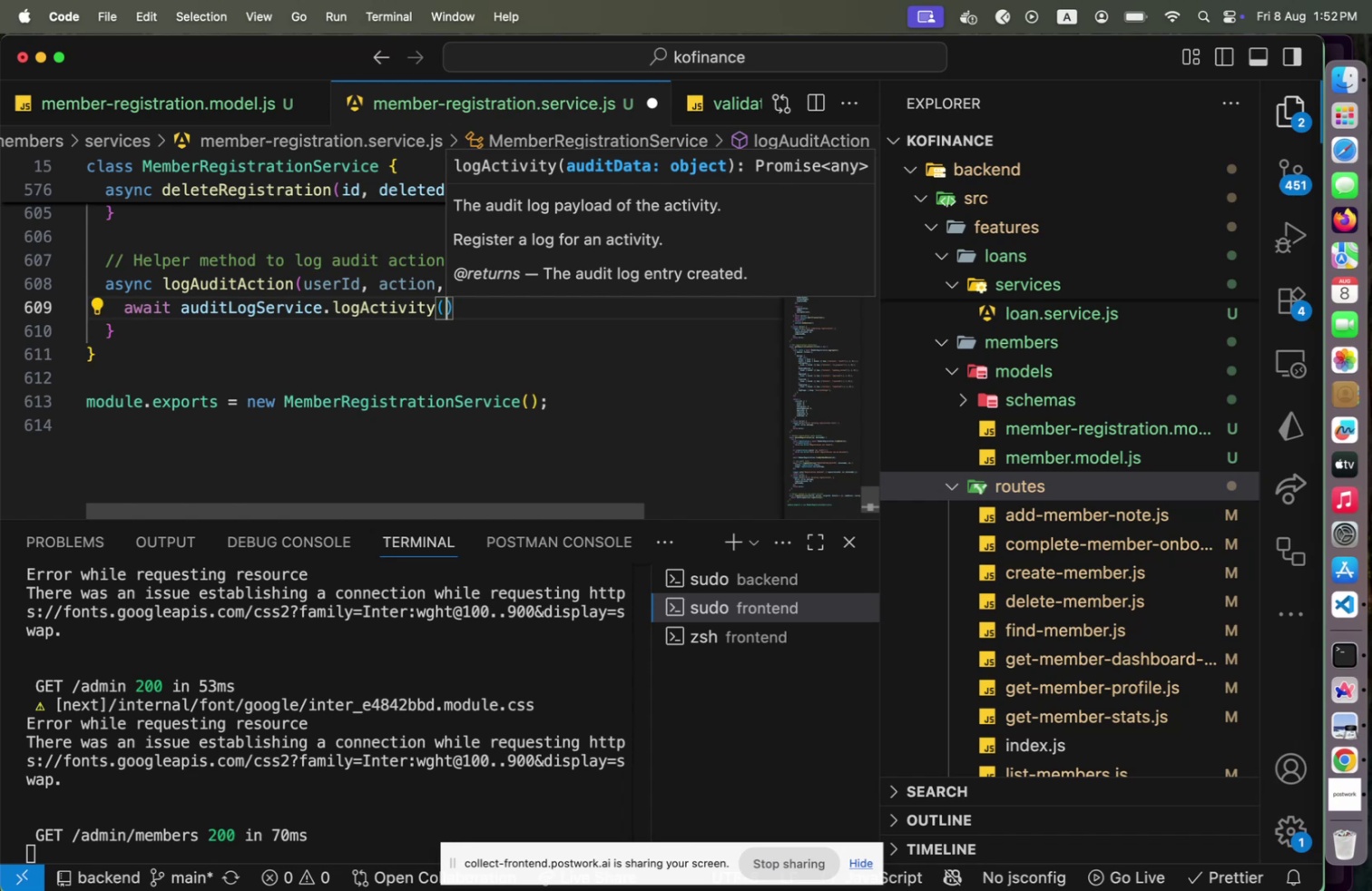 
key(Shift+BracketLeft)
 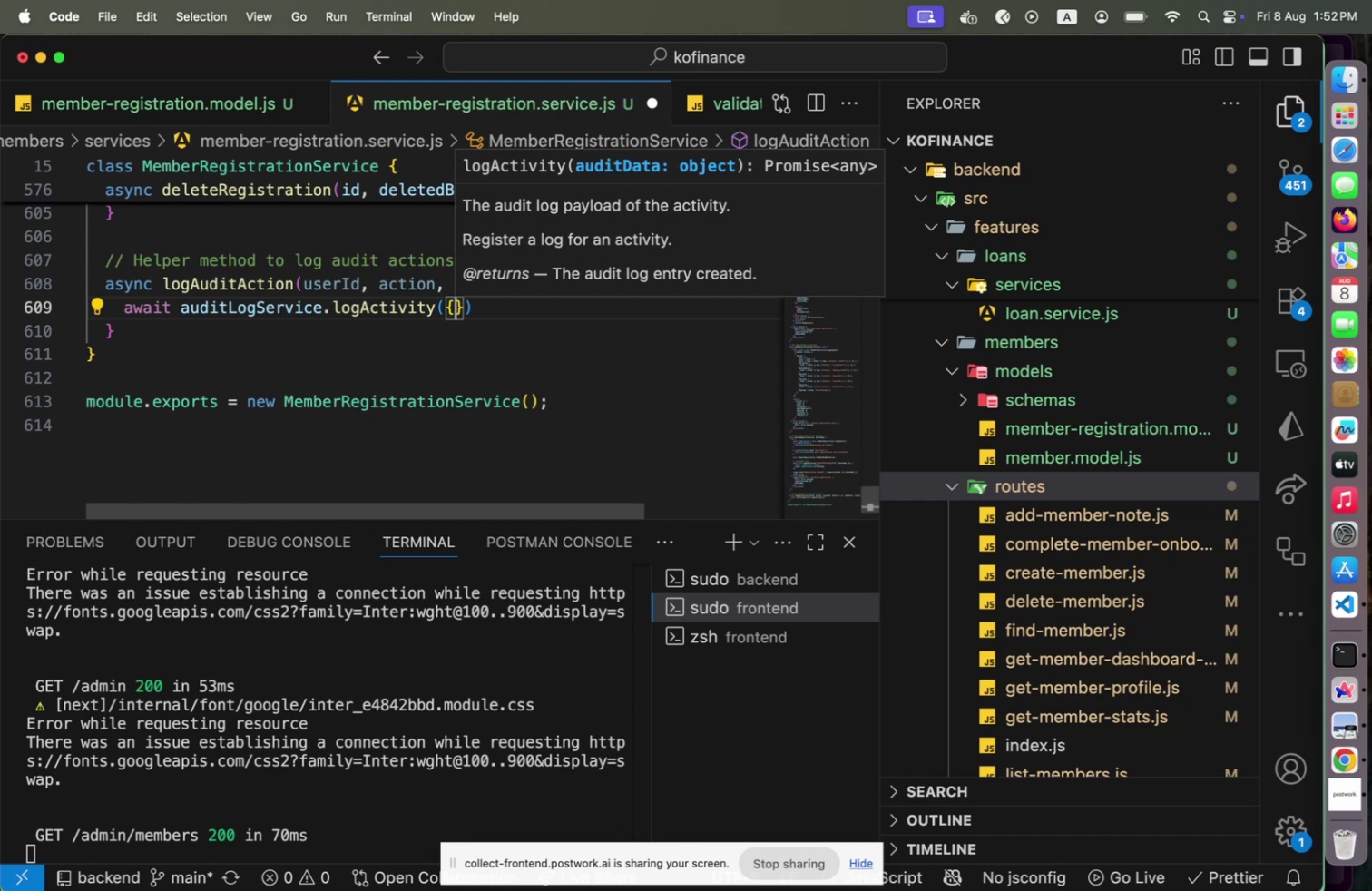 
key(Enter)
 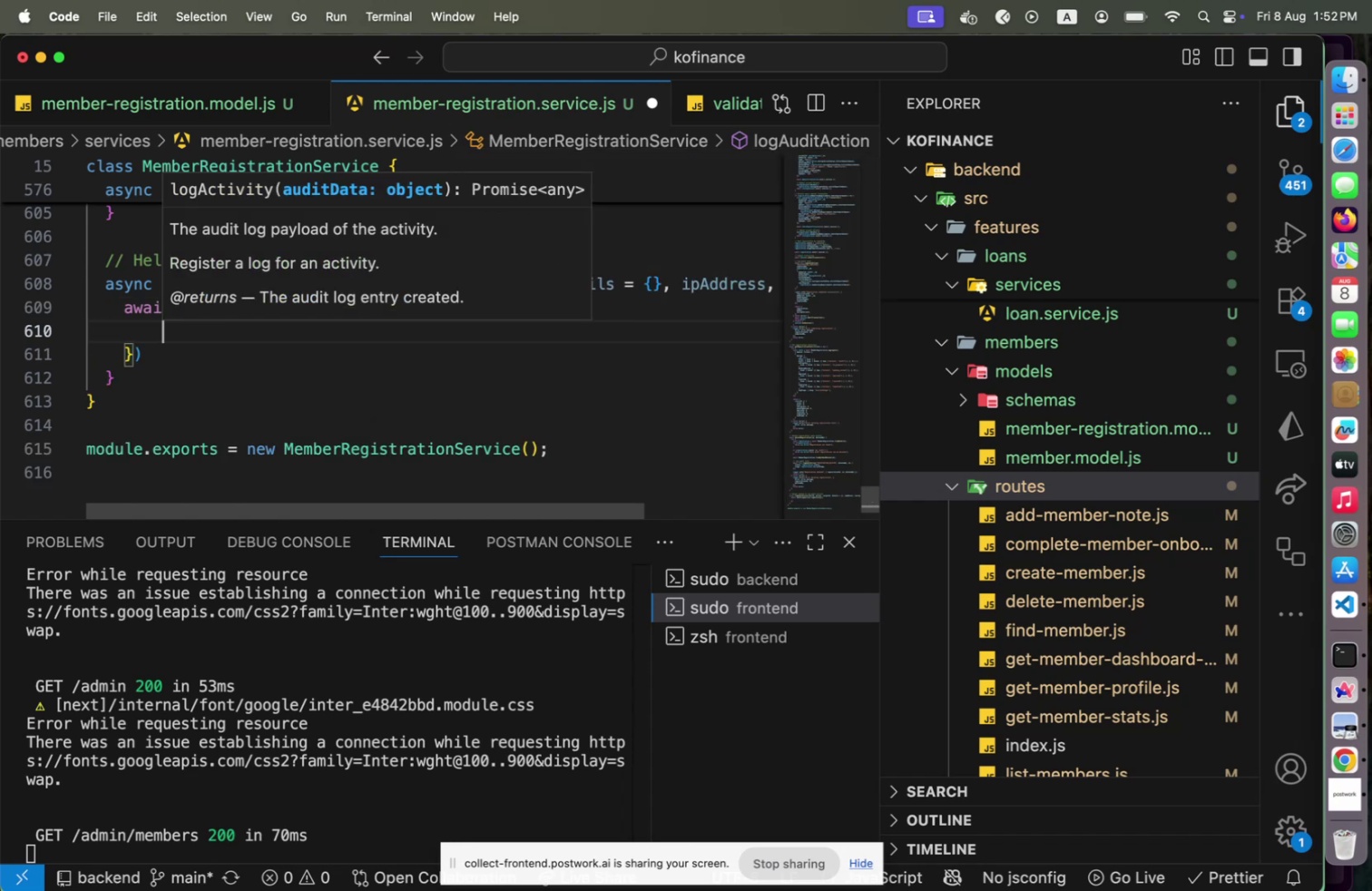 
type(userId,)
 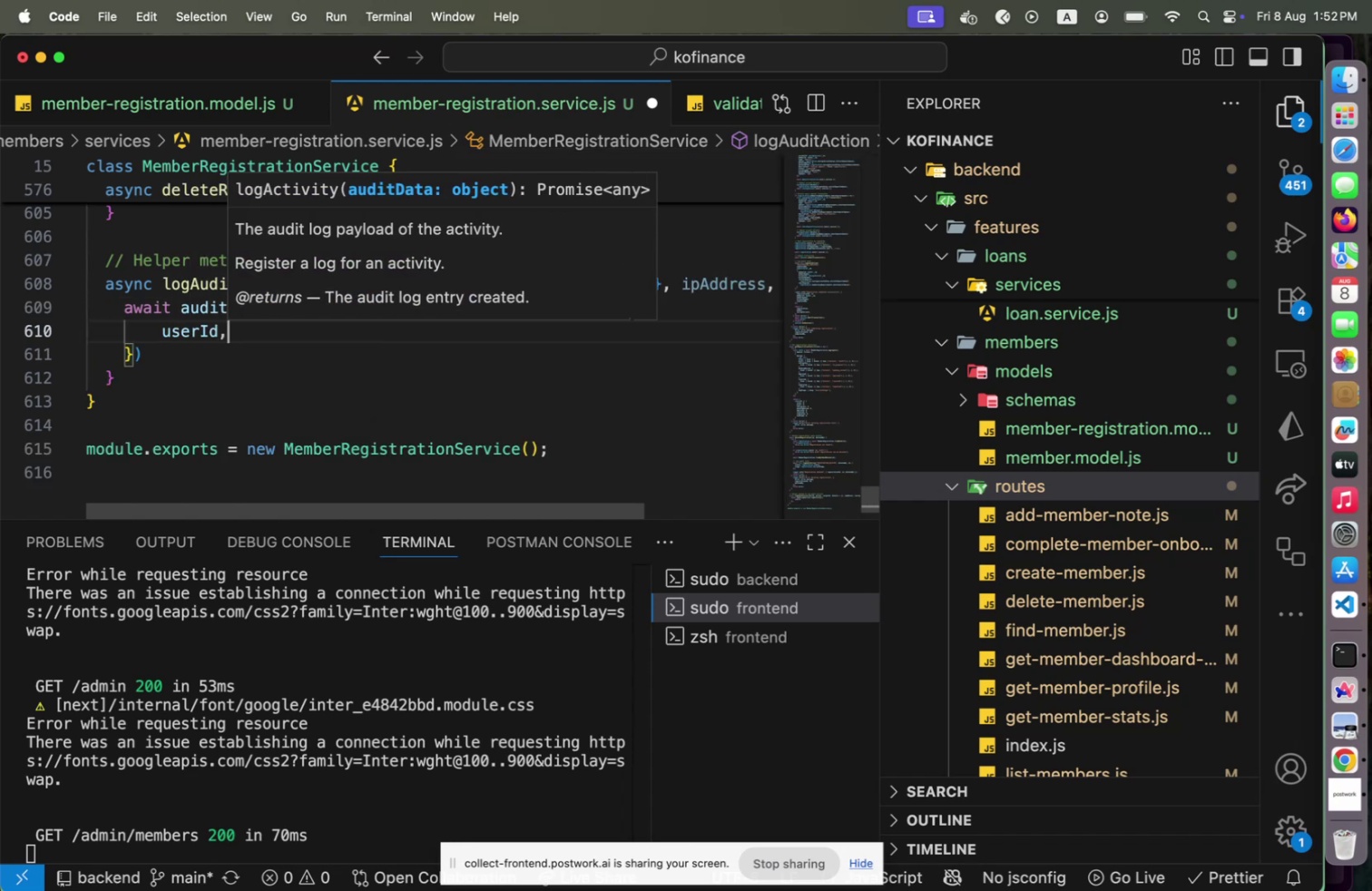 
key(Enter)
 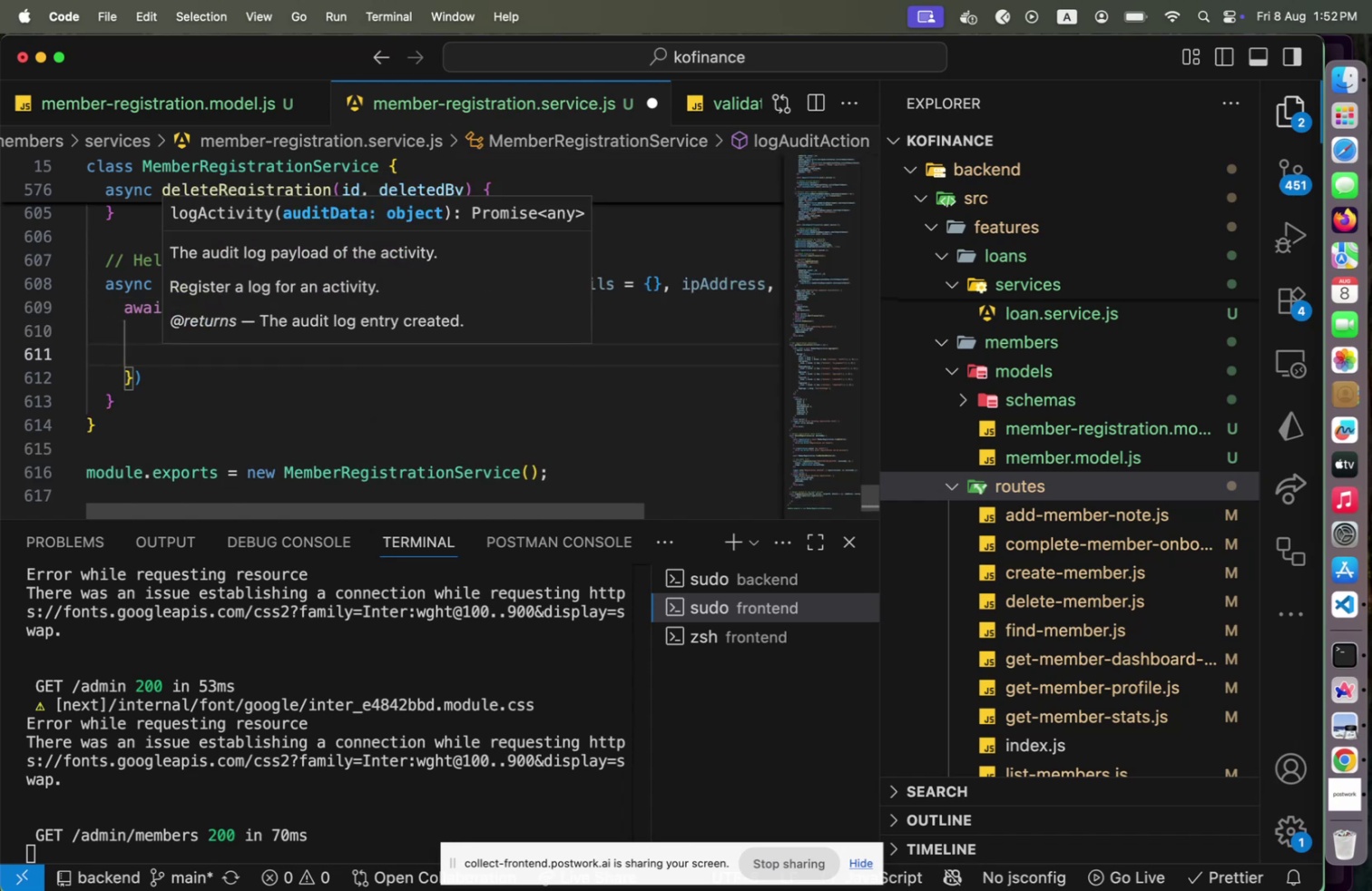 
type(action,)
 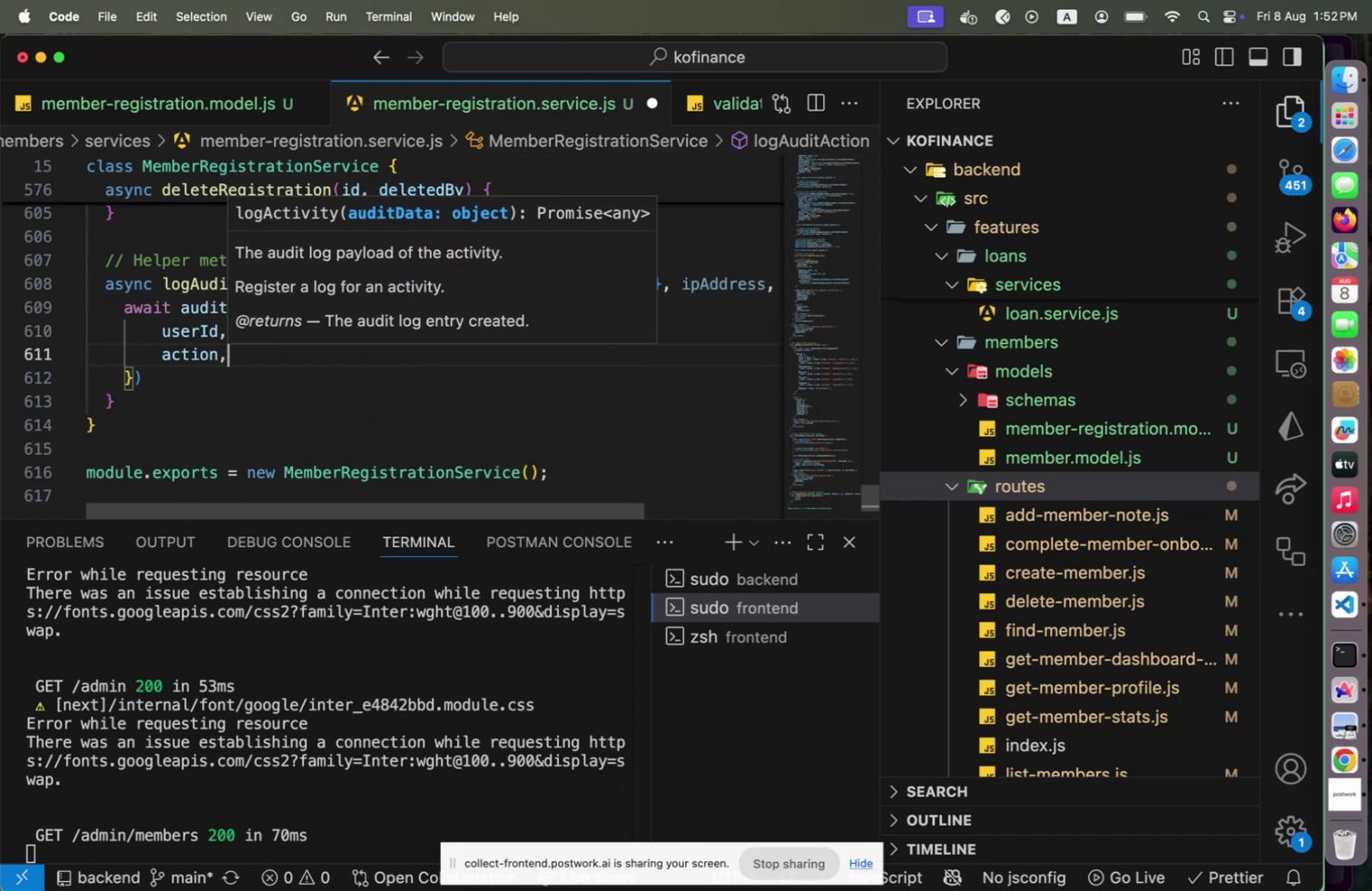 
key(Enter)
 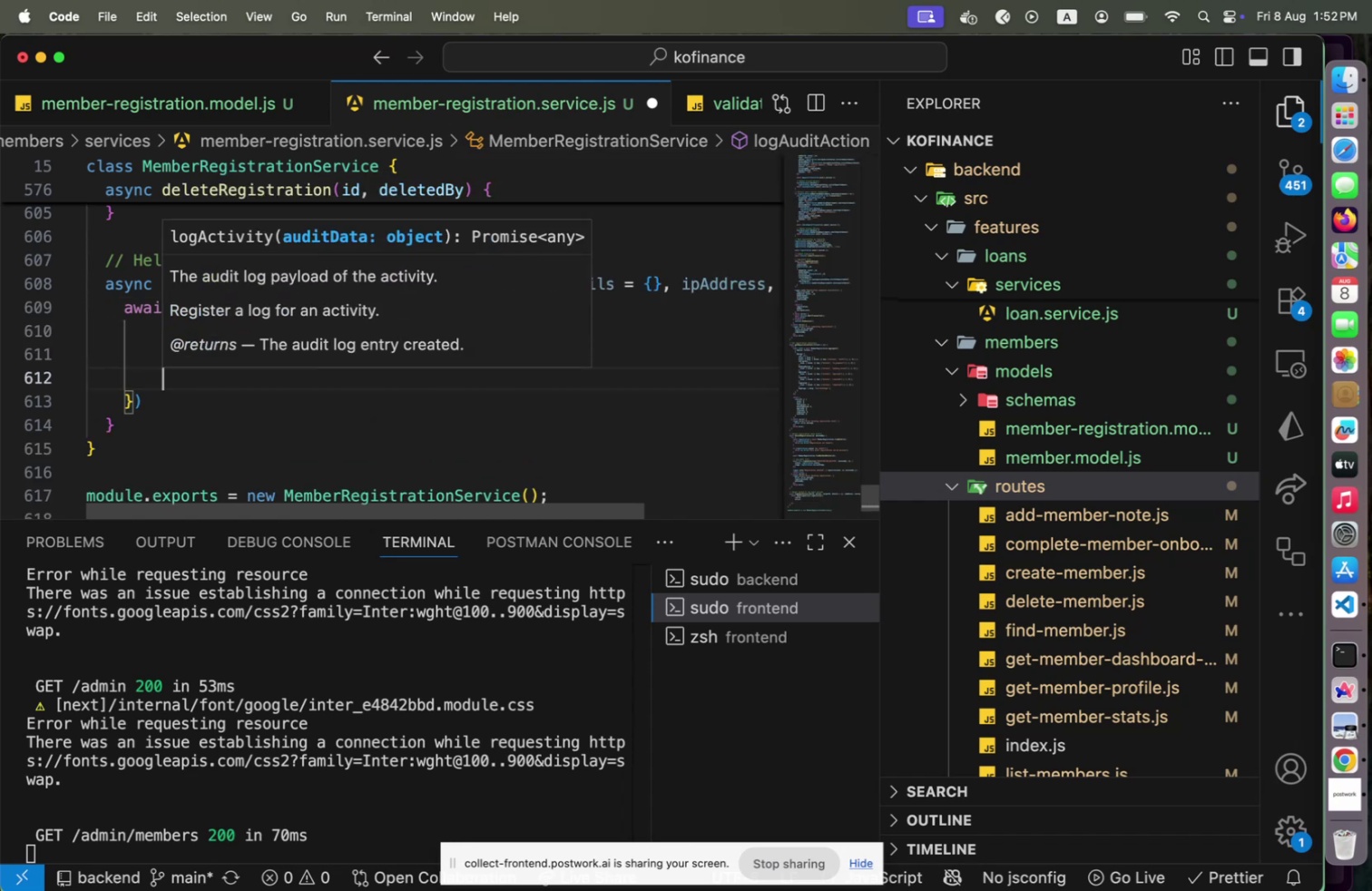 
type(resource: 'MemberRegid)
key(Backspace)
type(stration)
 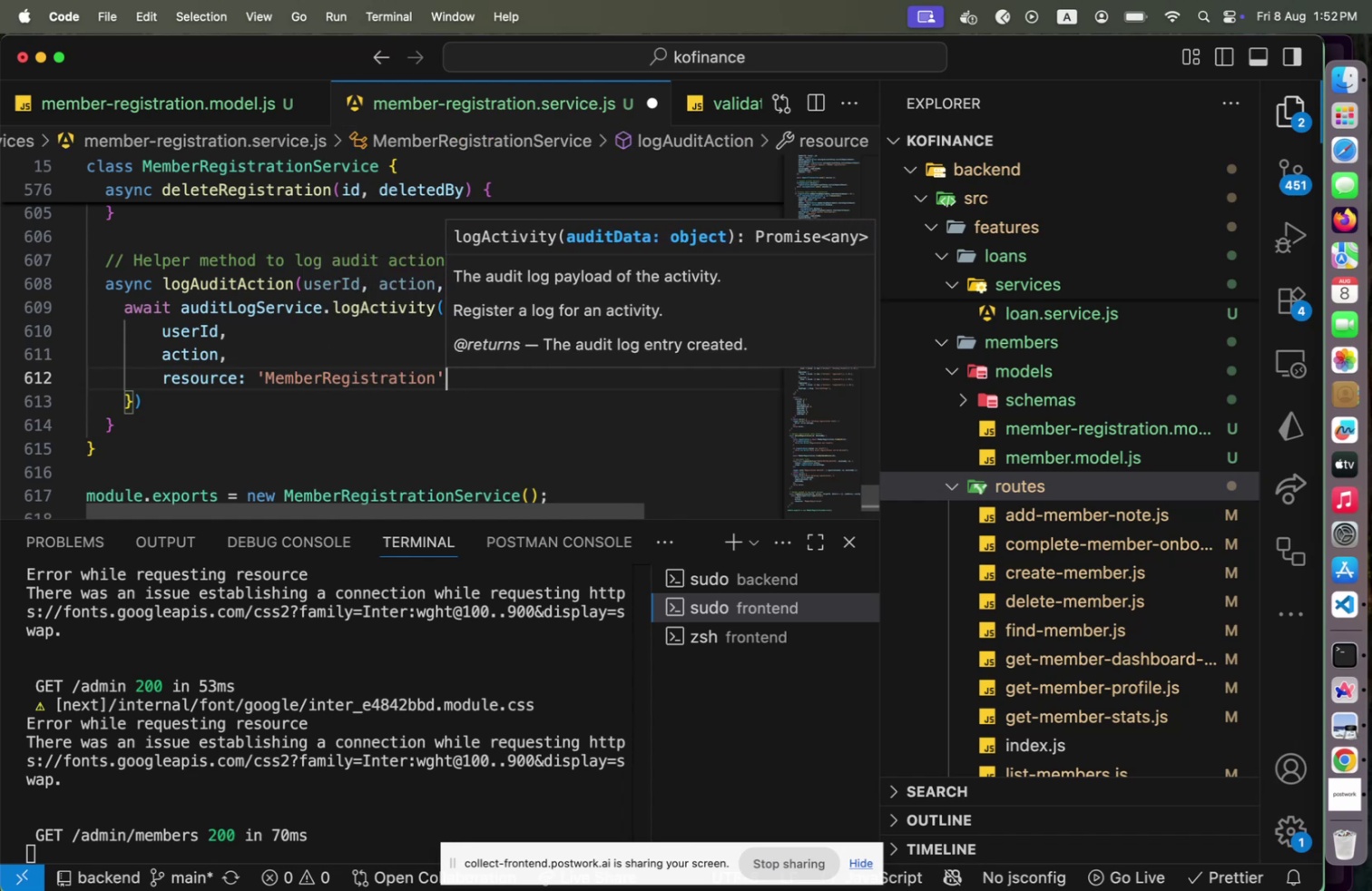 
 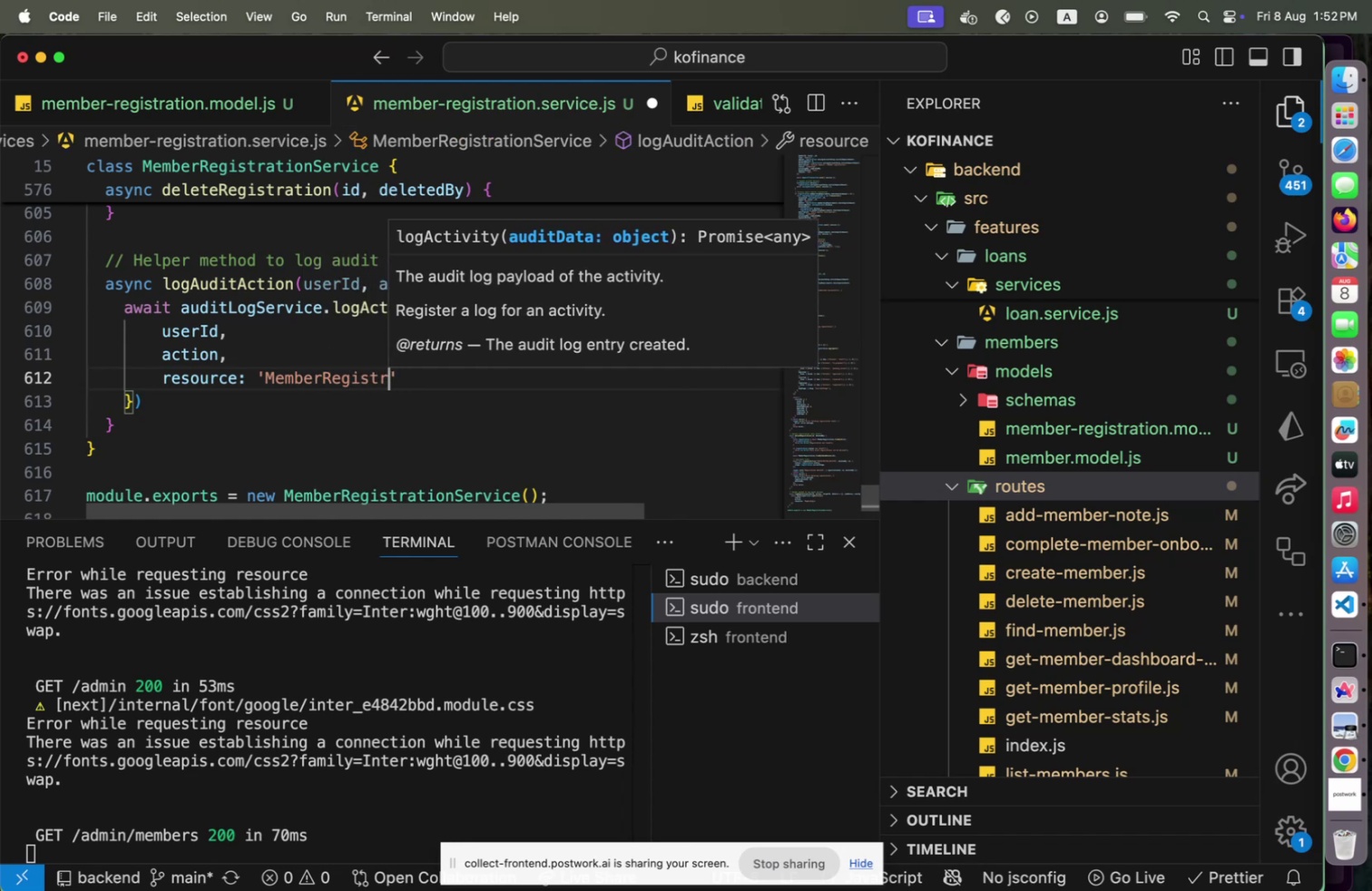 
key(ArrowRight)
 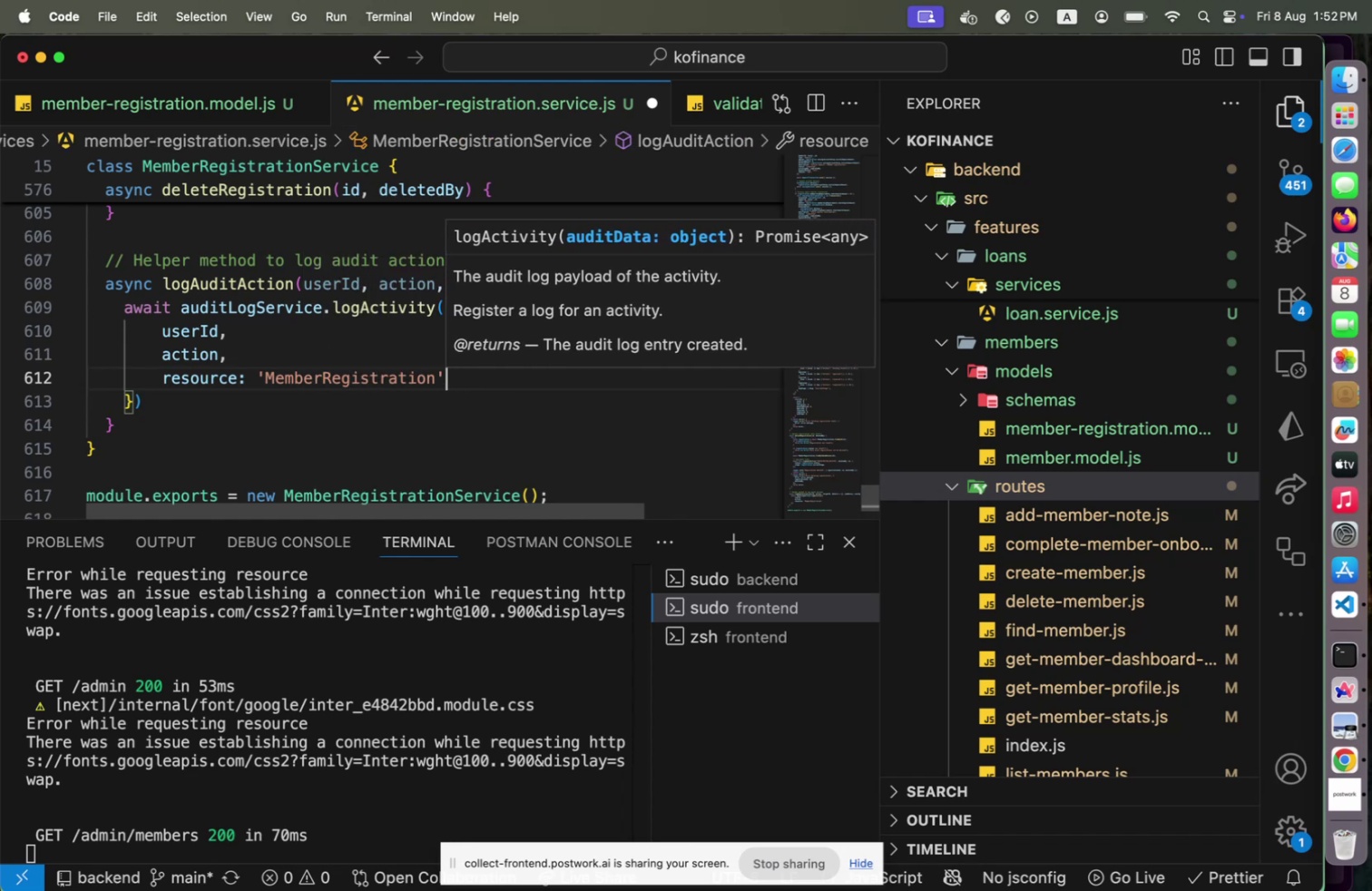 
key(Comma)
 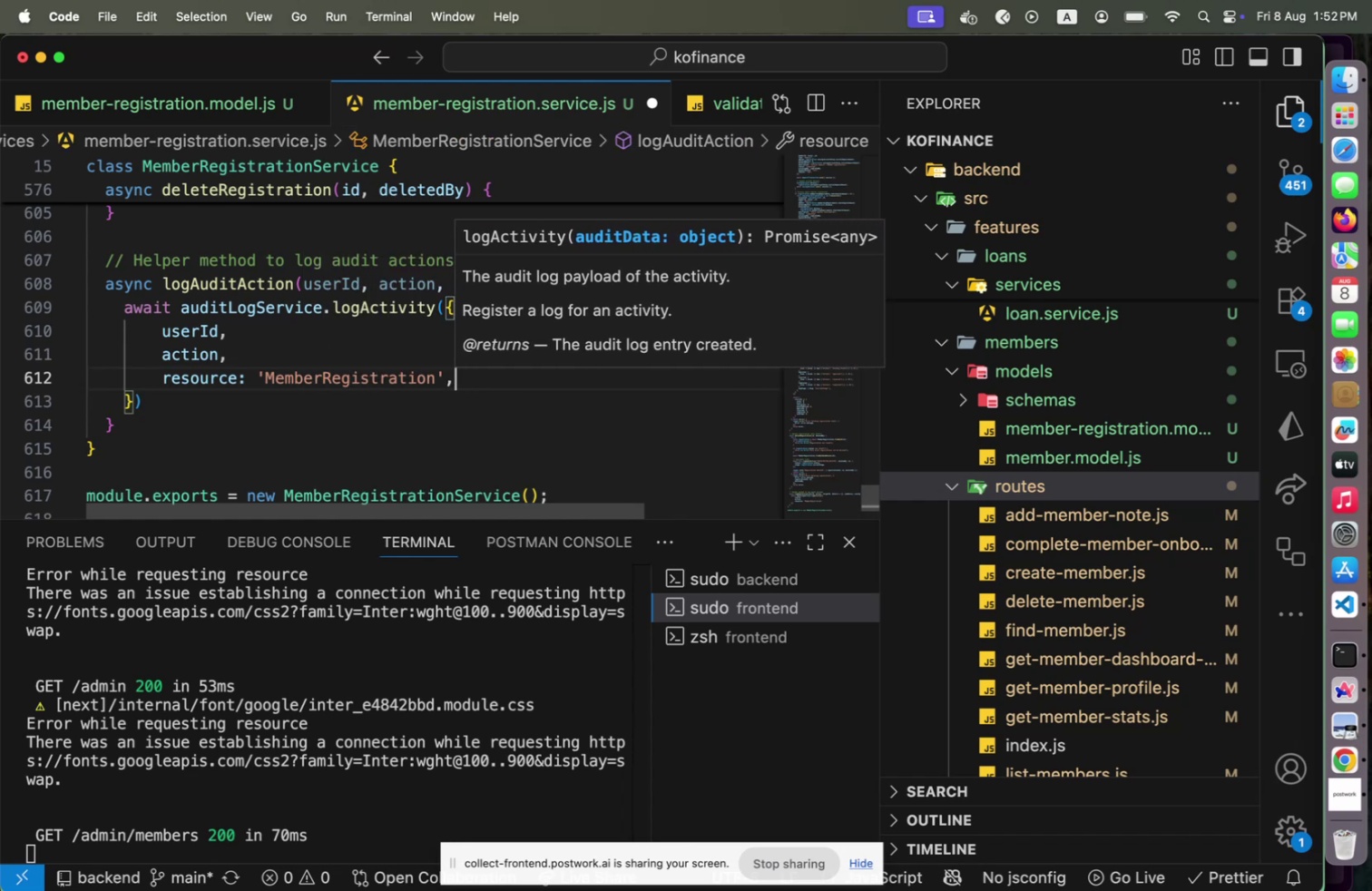 
key(Enter)
 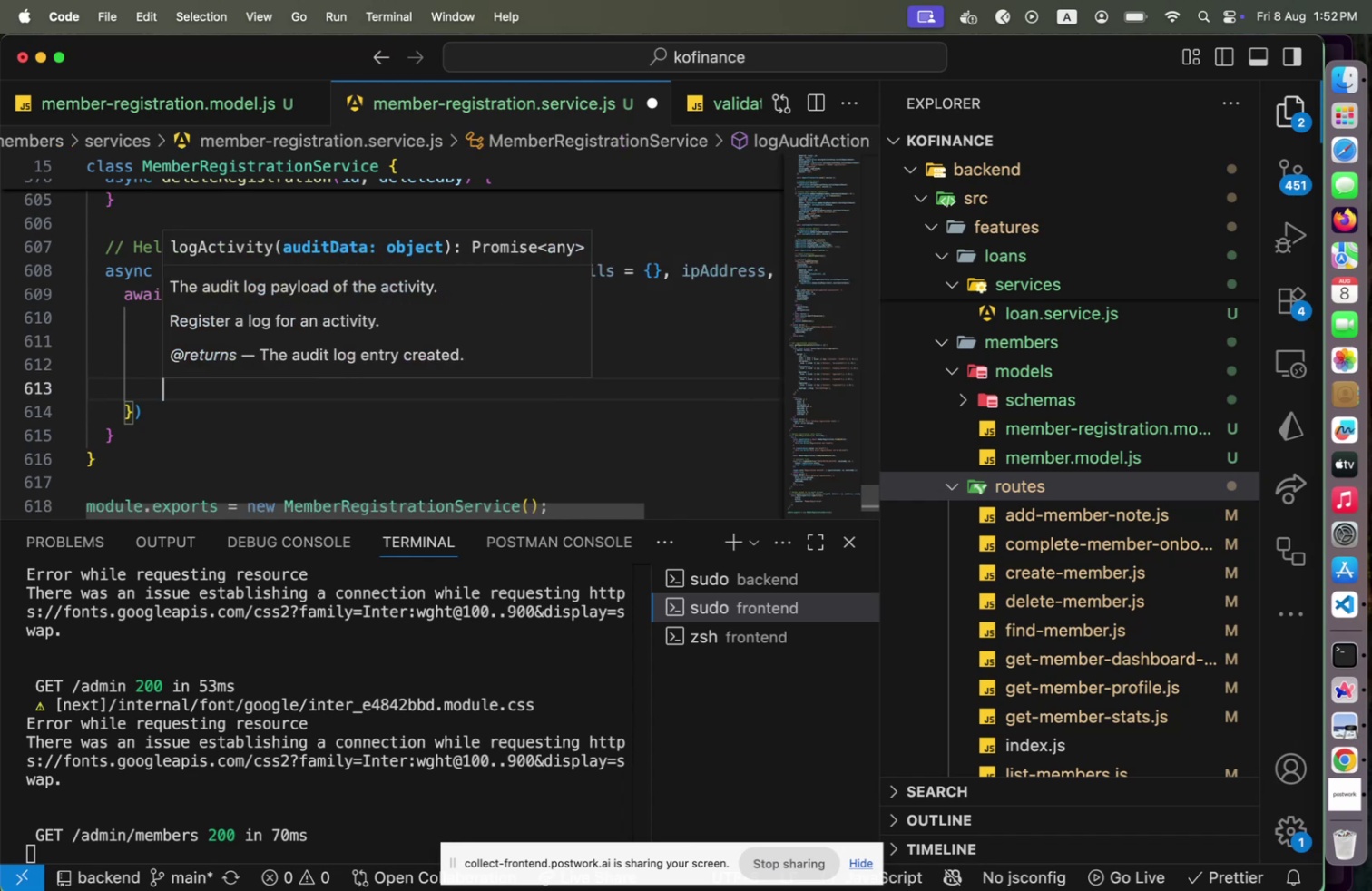 
type(resourceId: target)
 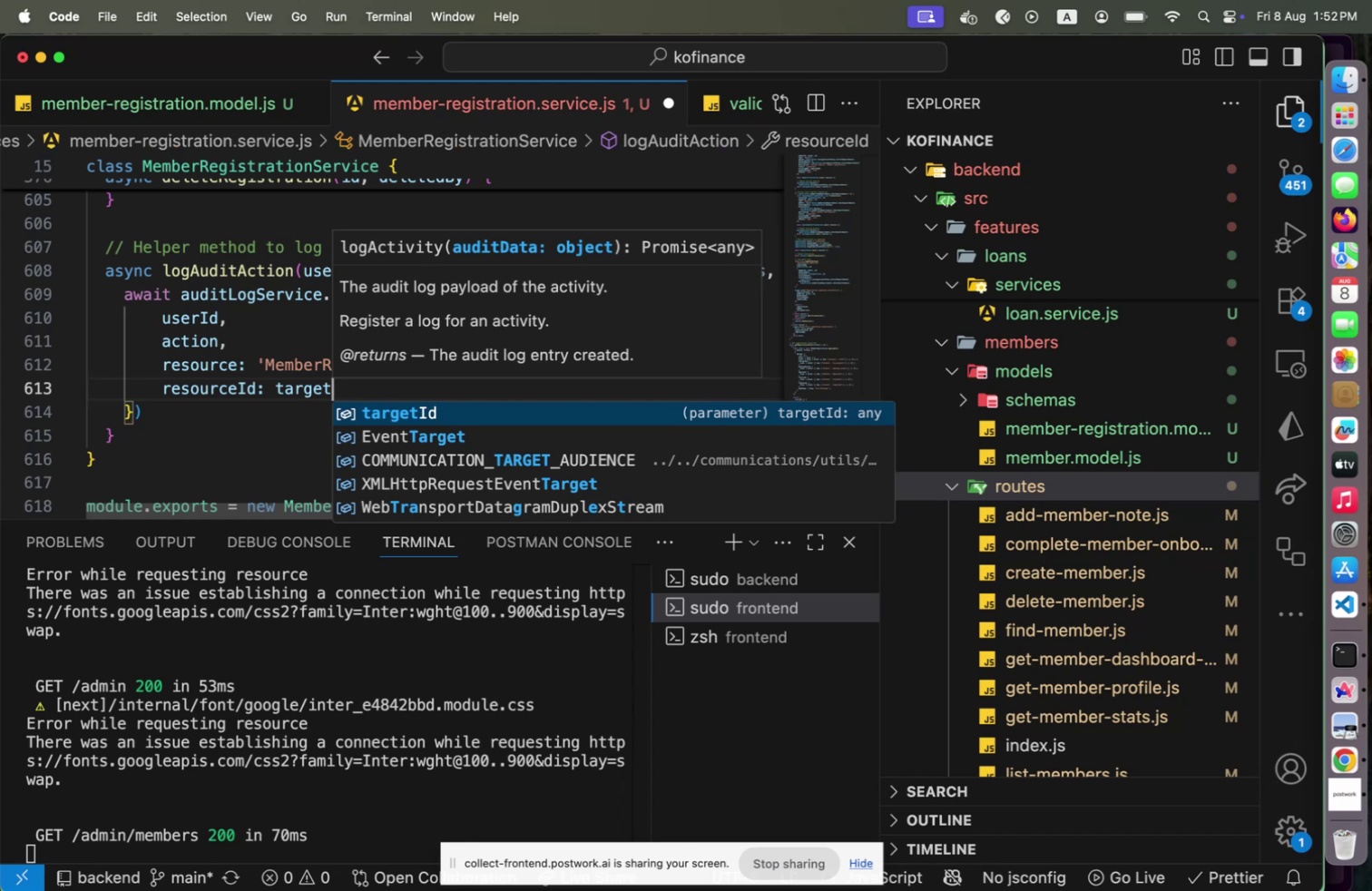 
 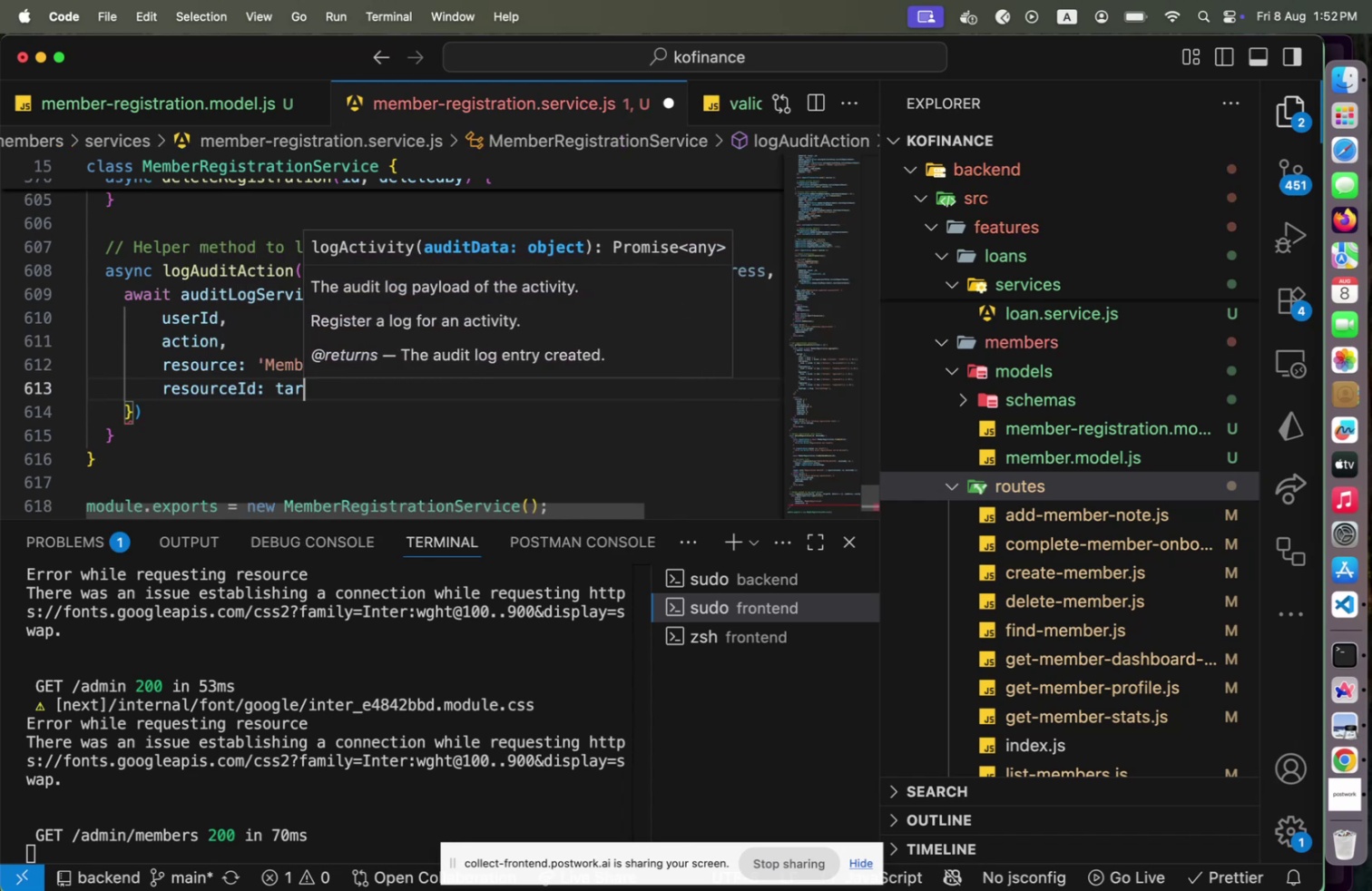 
key(Enter)
 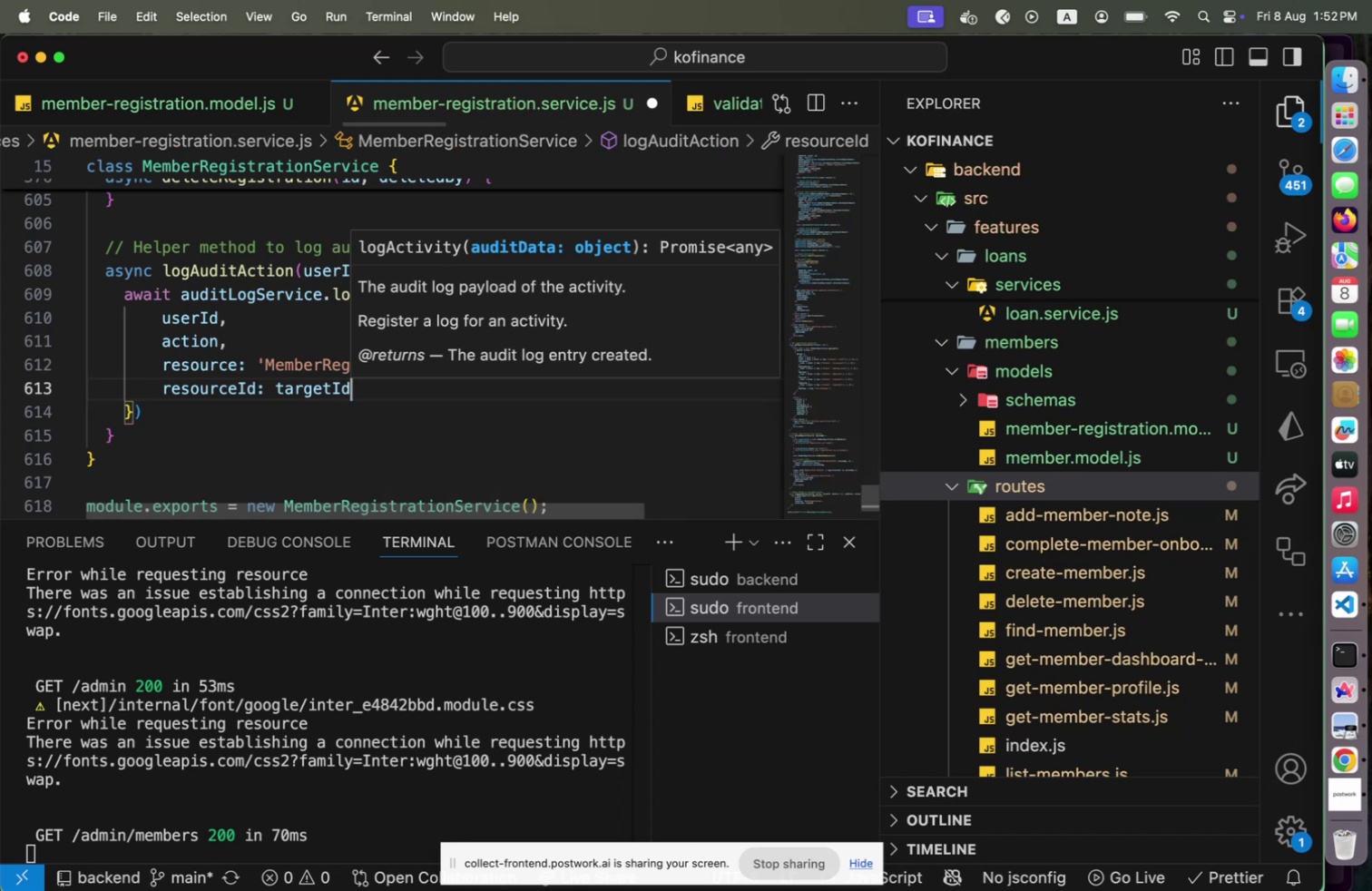 
key(Comma)
 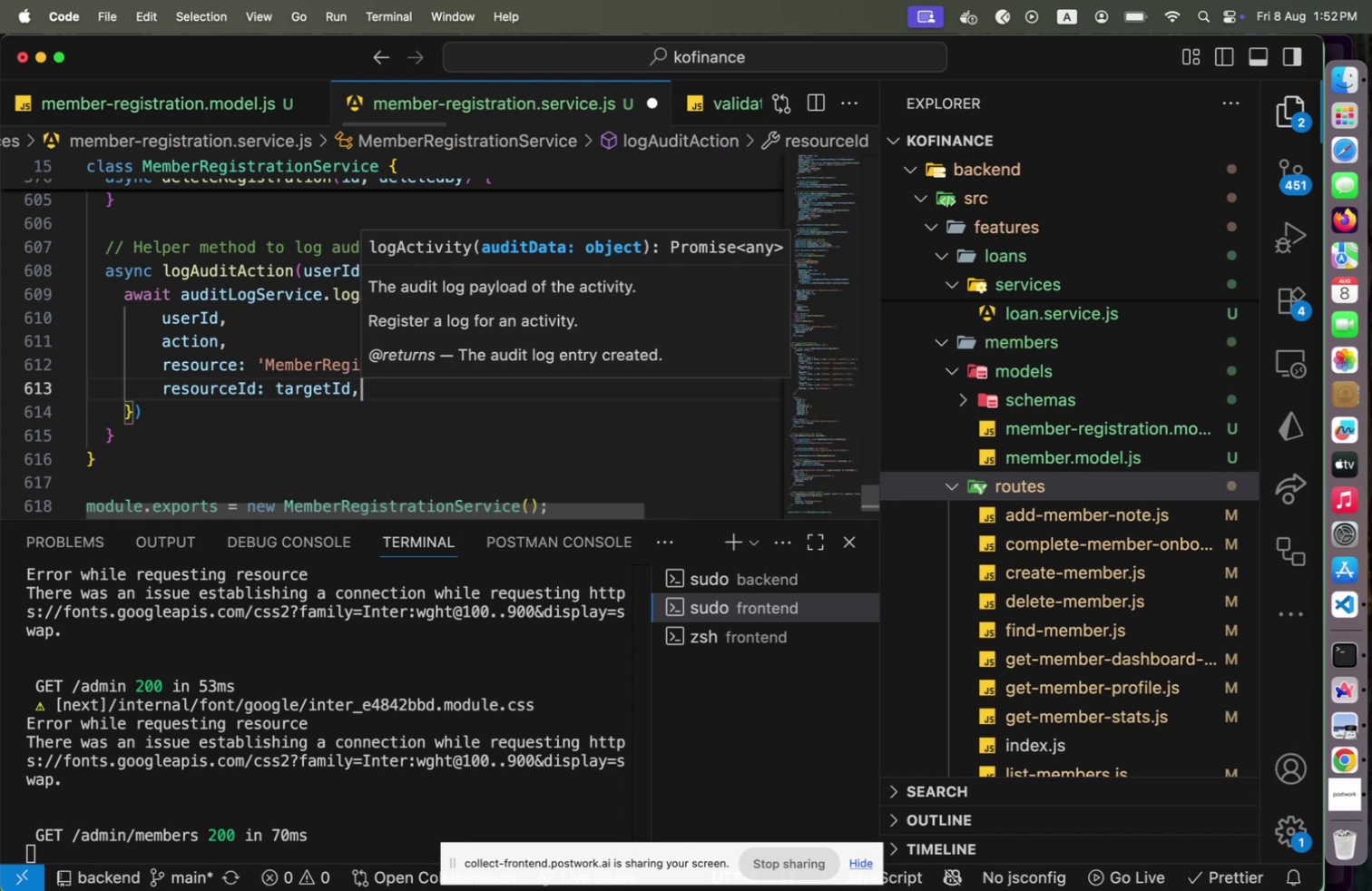 
key(Enter)
 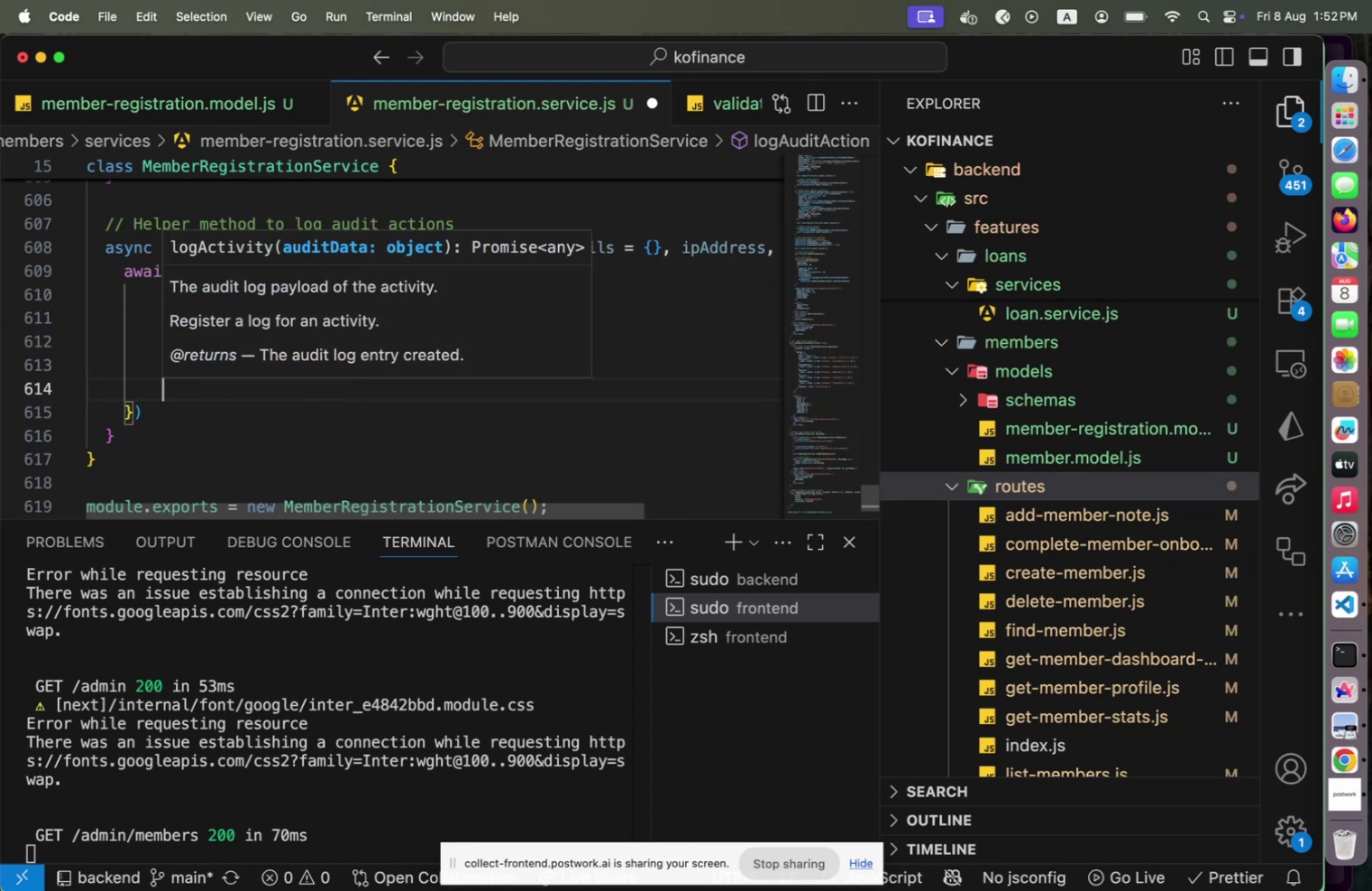 
key(Escape)
type(details,)
 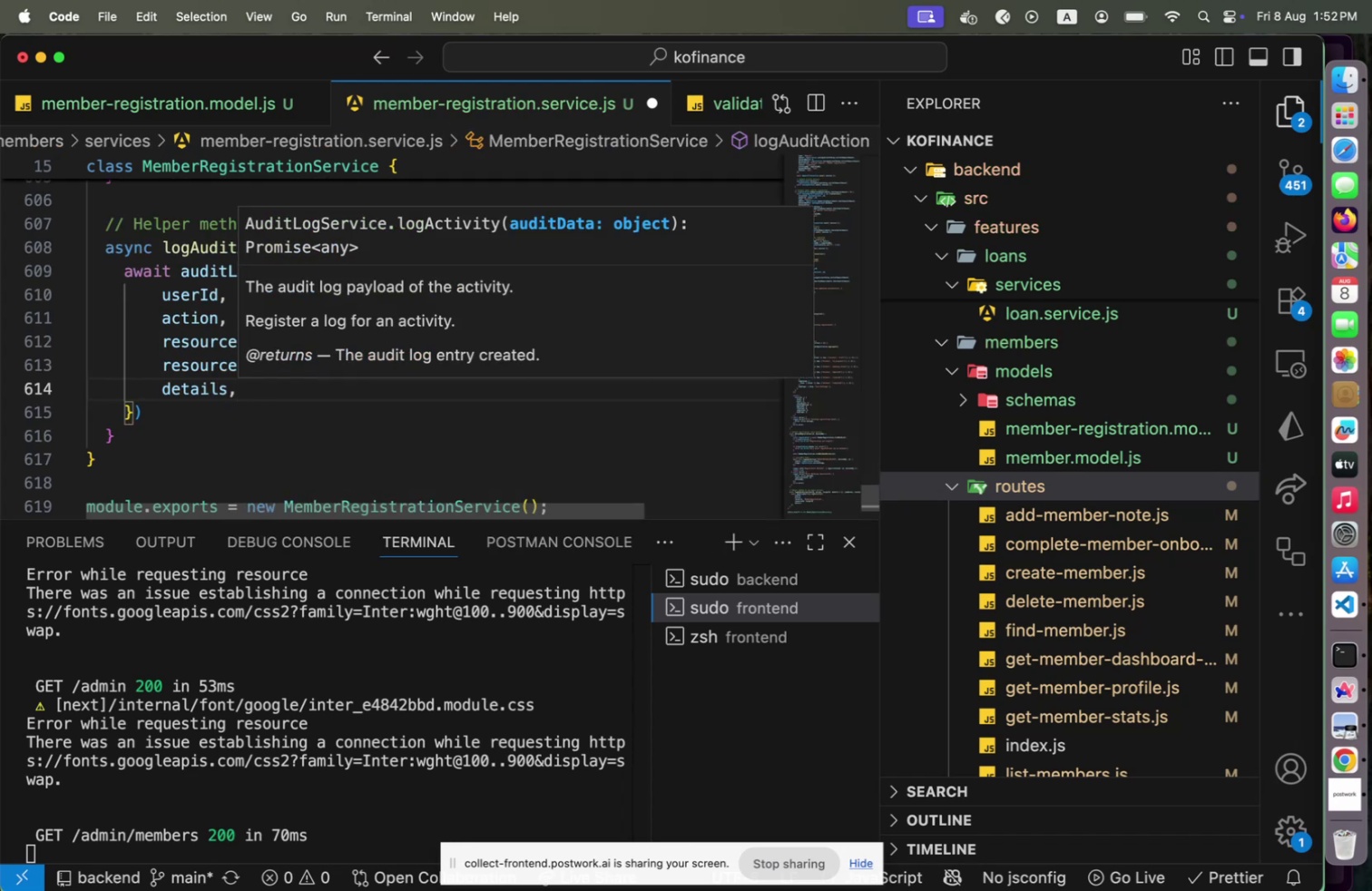 
key(Enter)
 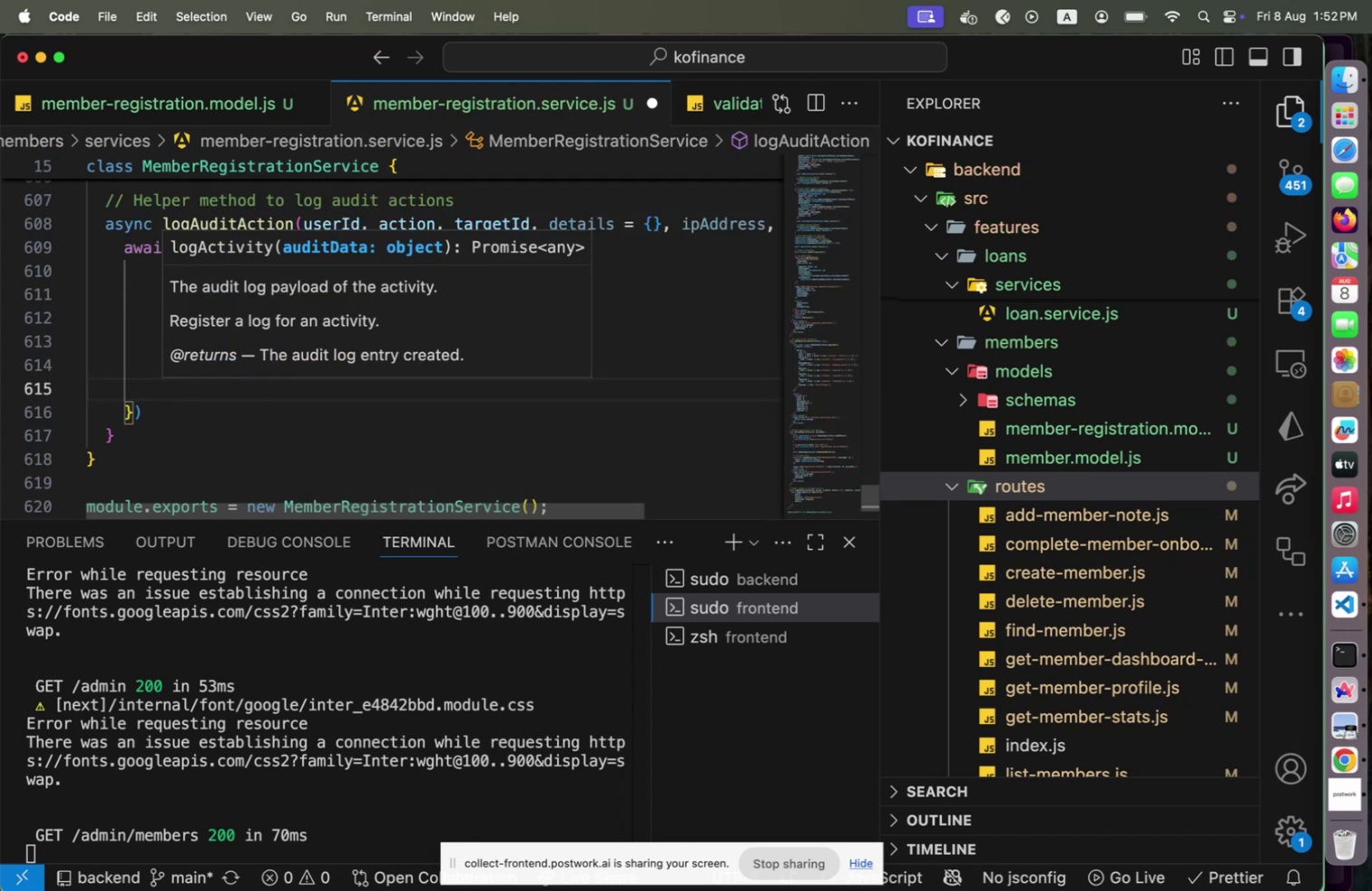 
type(category: 'member)
 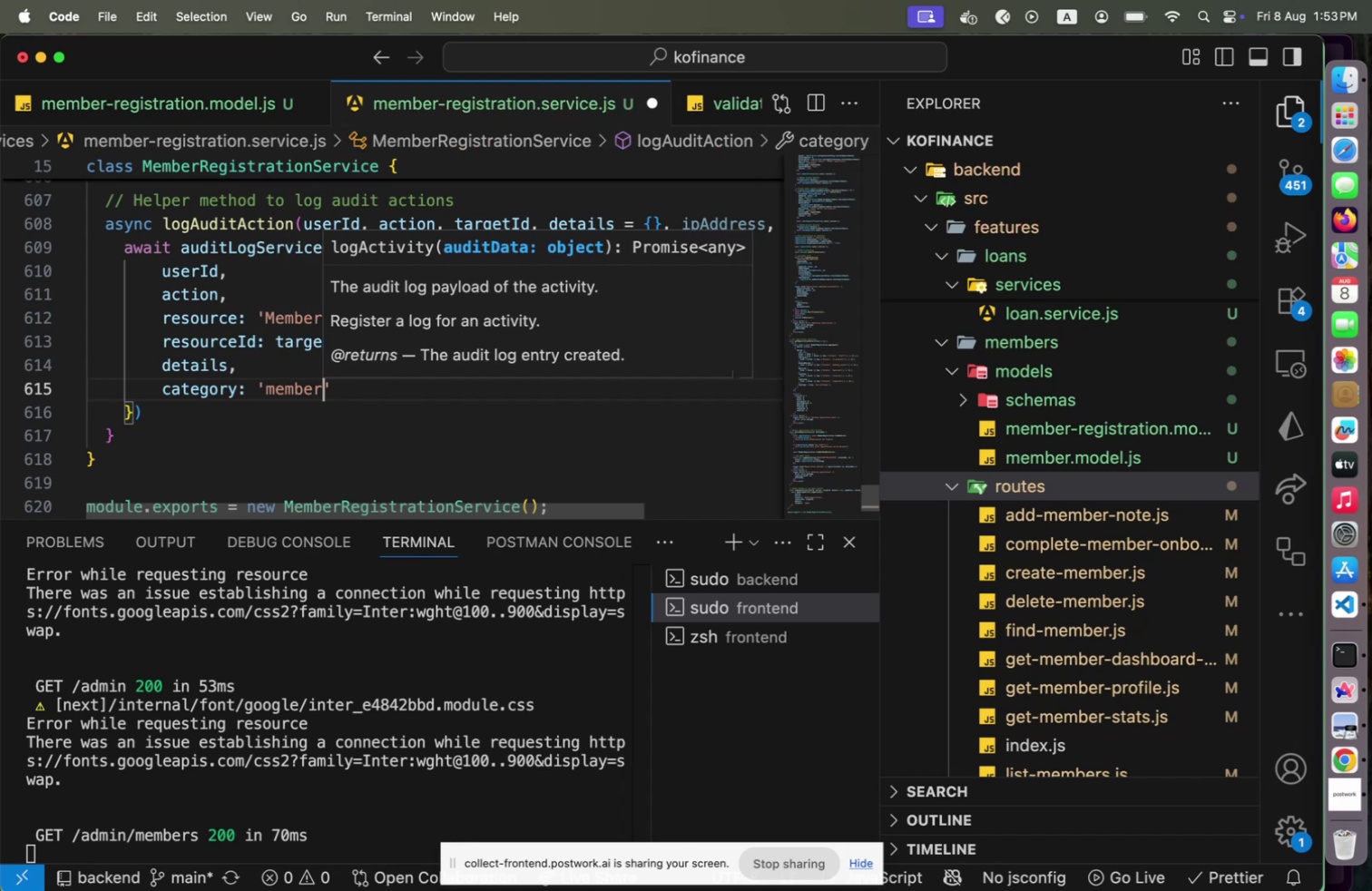 
key(ArrowRight)
 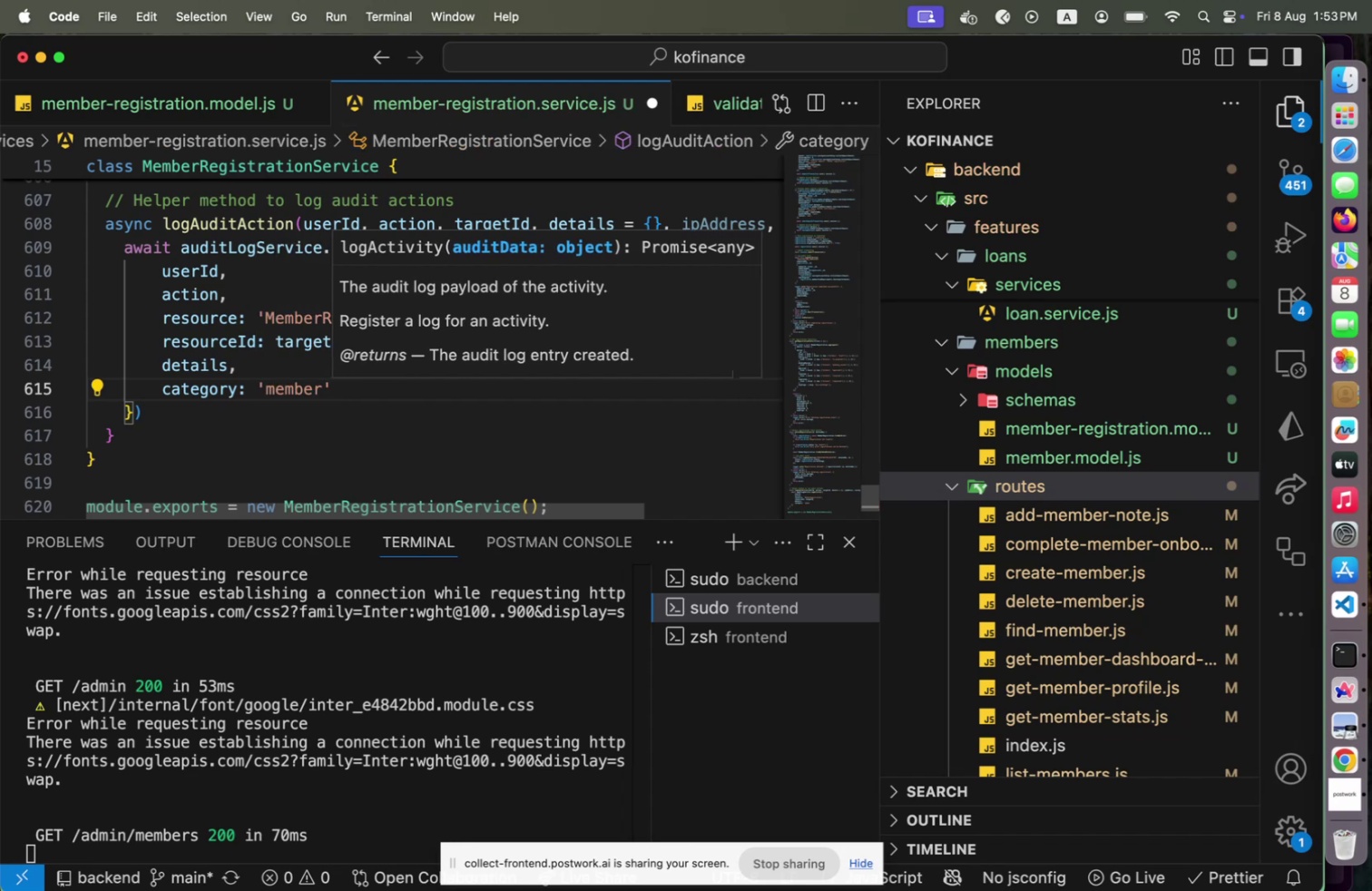 
key(Comma)
 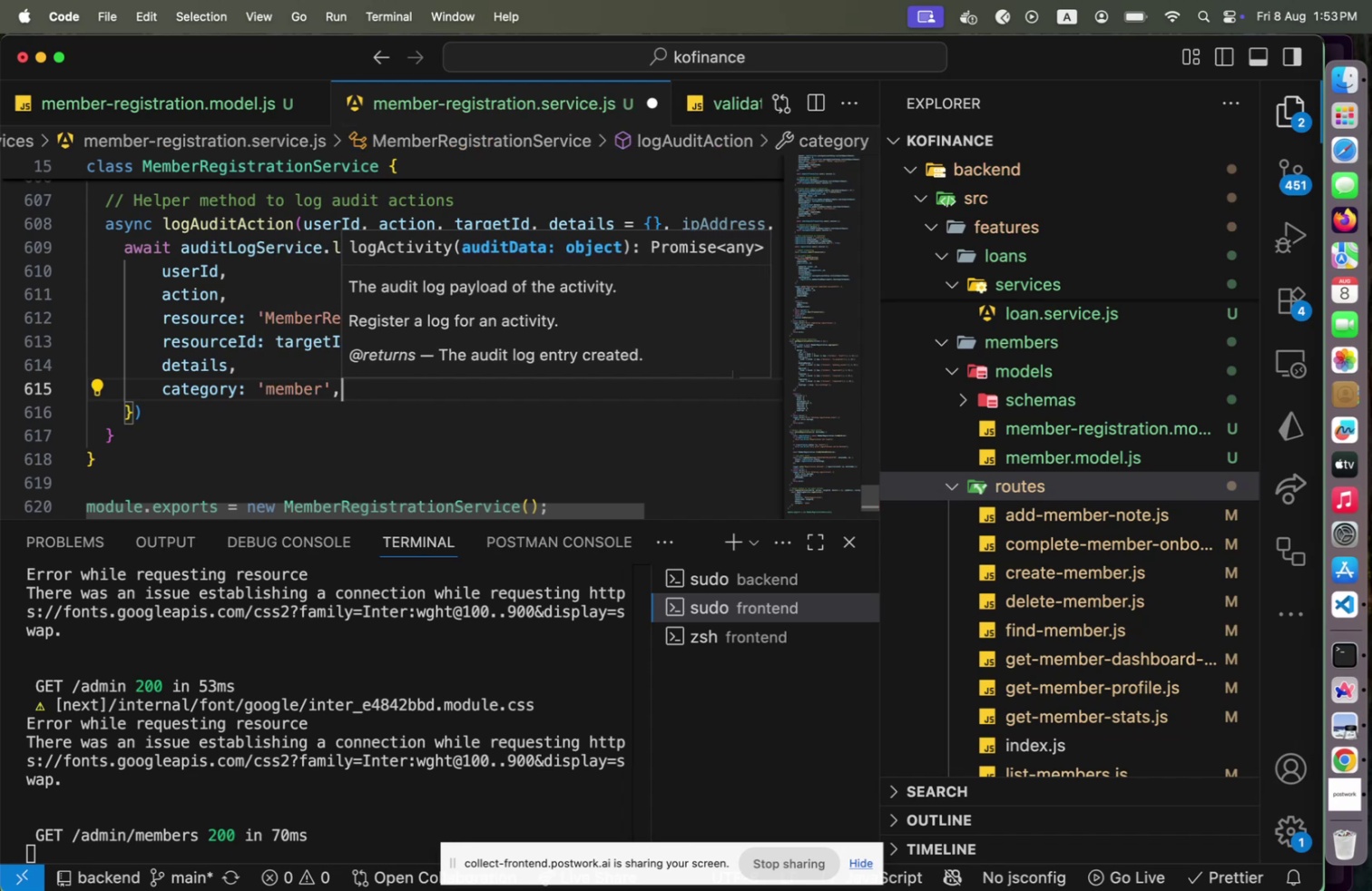 
key(Enter)
 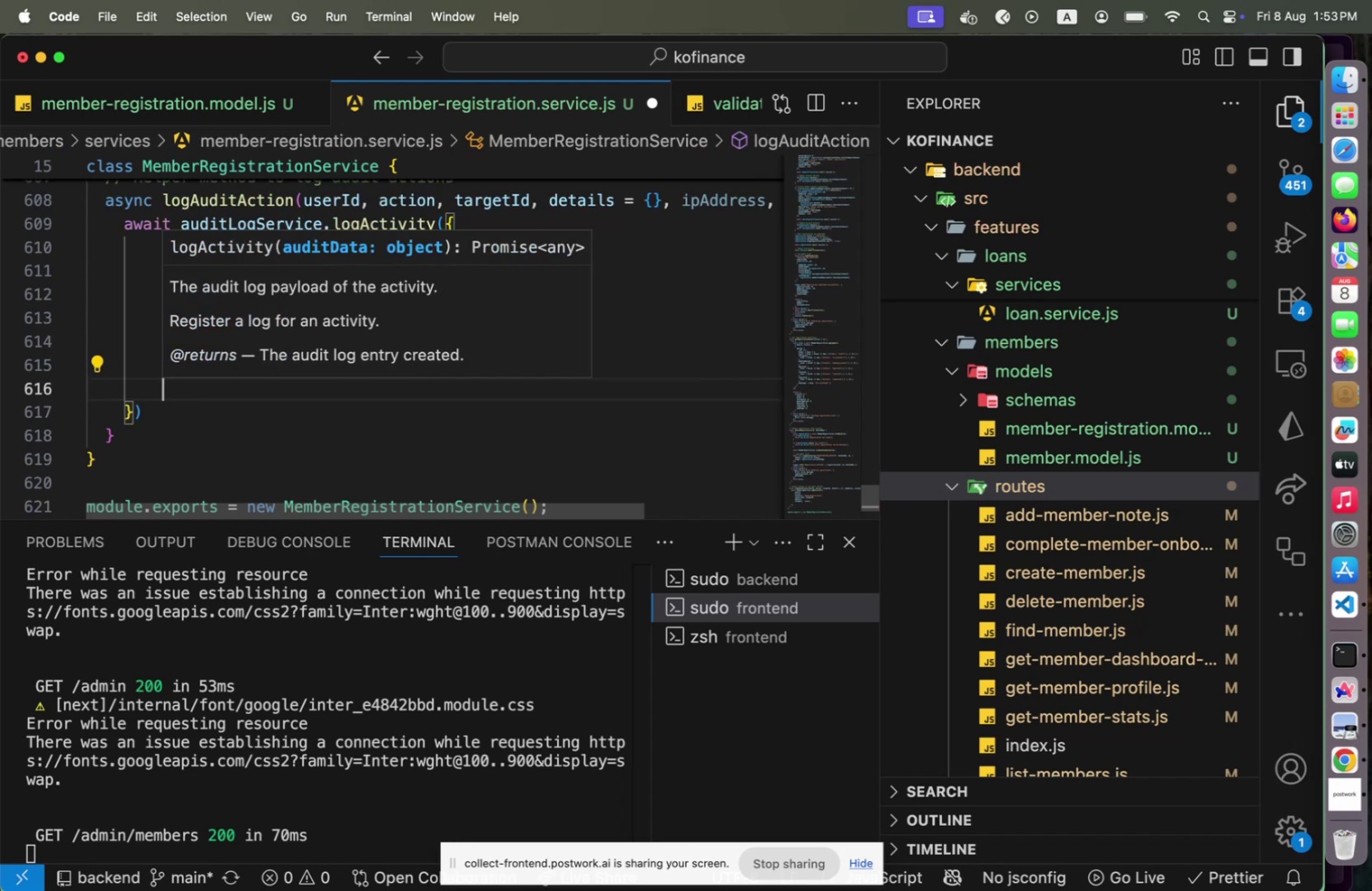 
key(Escape)
 